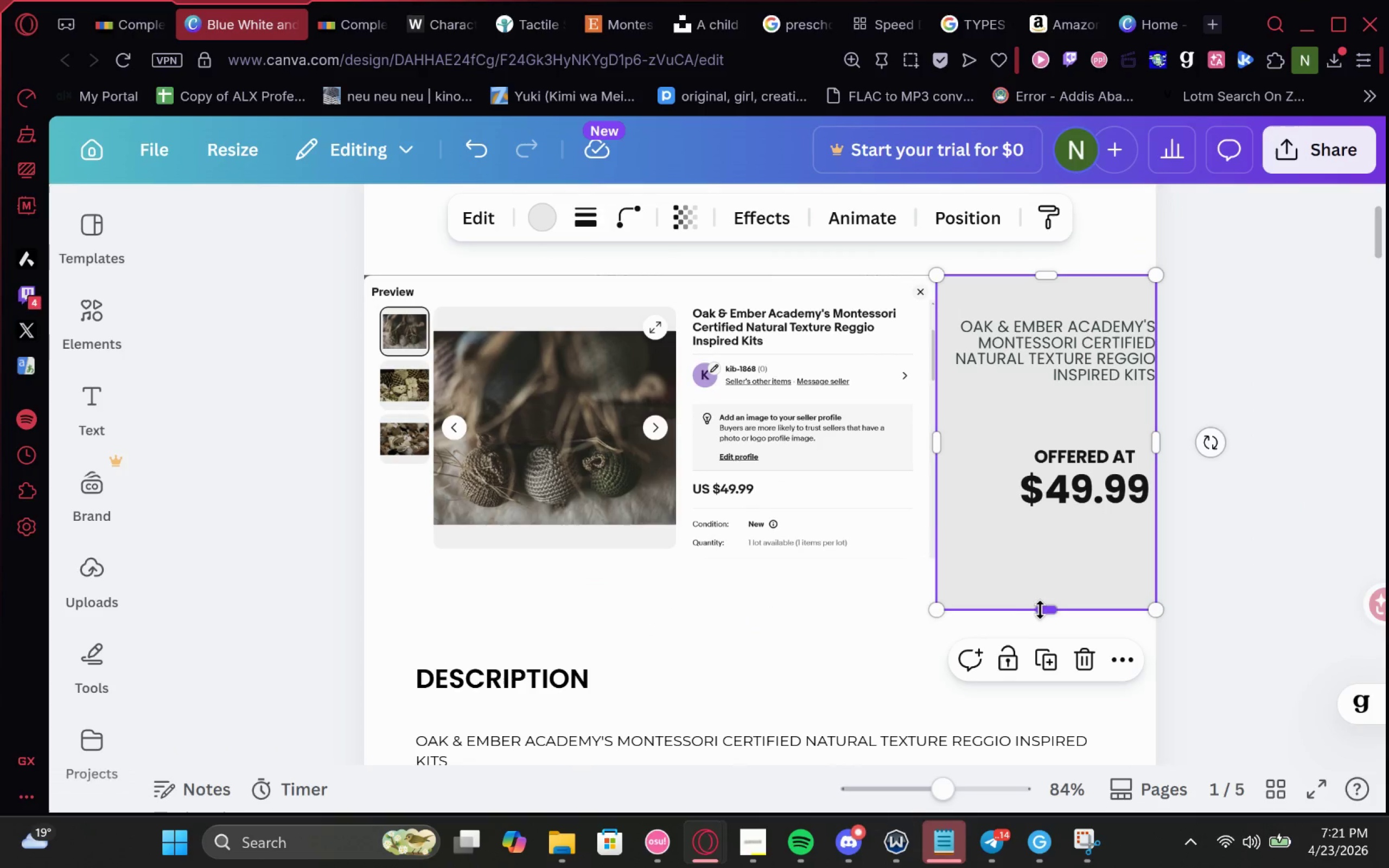 
left_click_drag(start_coordinate=[1042, 609], to_coordinate=[1048, 557])
 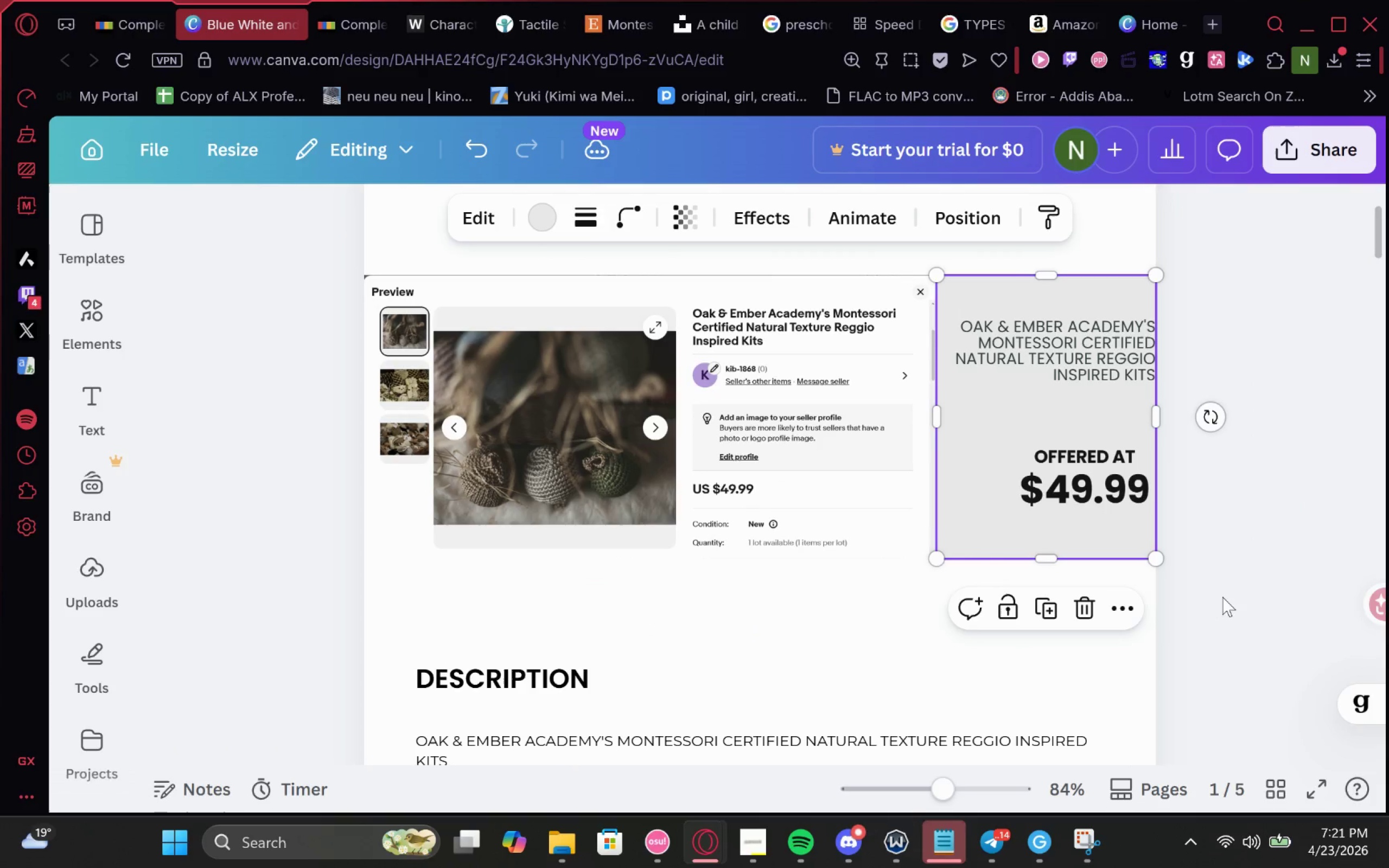 
left_click([1228, 596])
 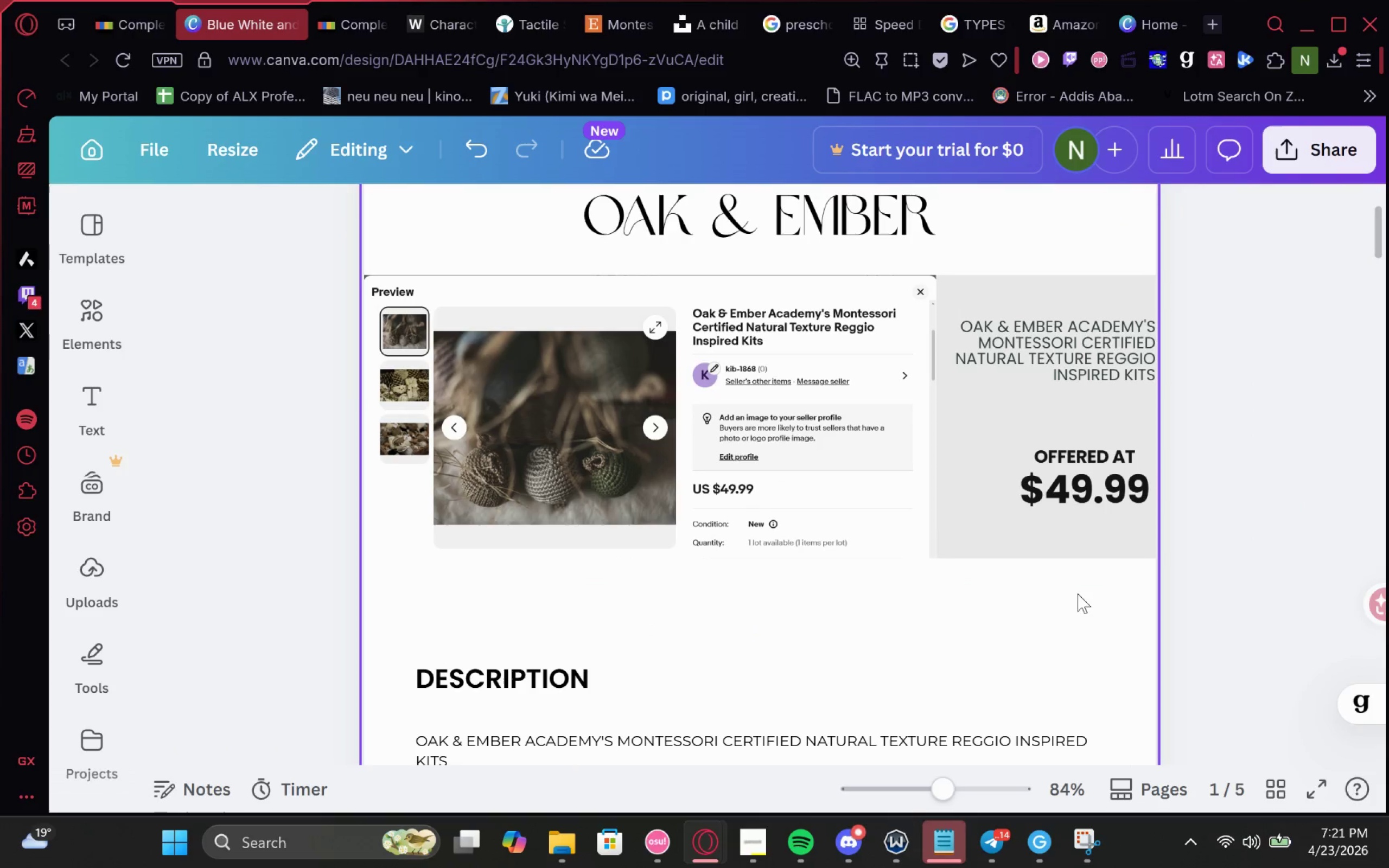 
left_click_drag(start_coordinate=[1098, 597], to_coordinate=[348, 399])
 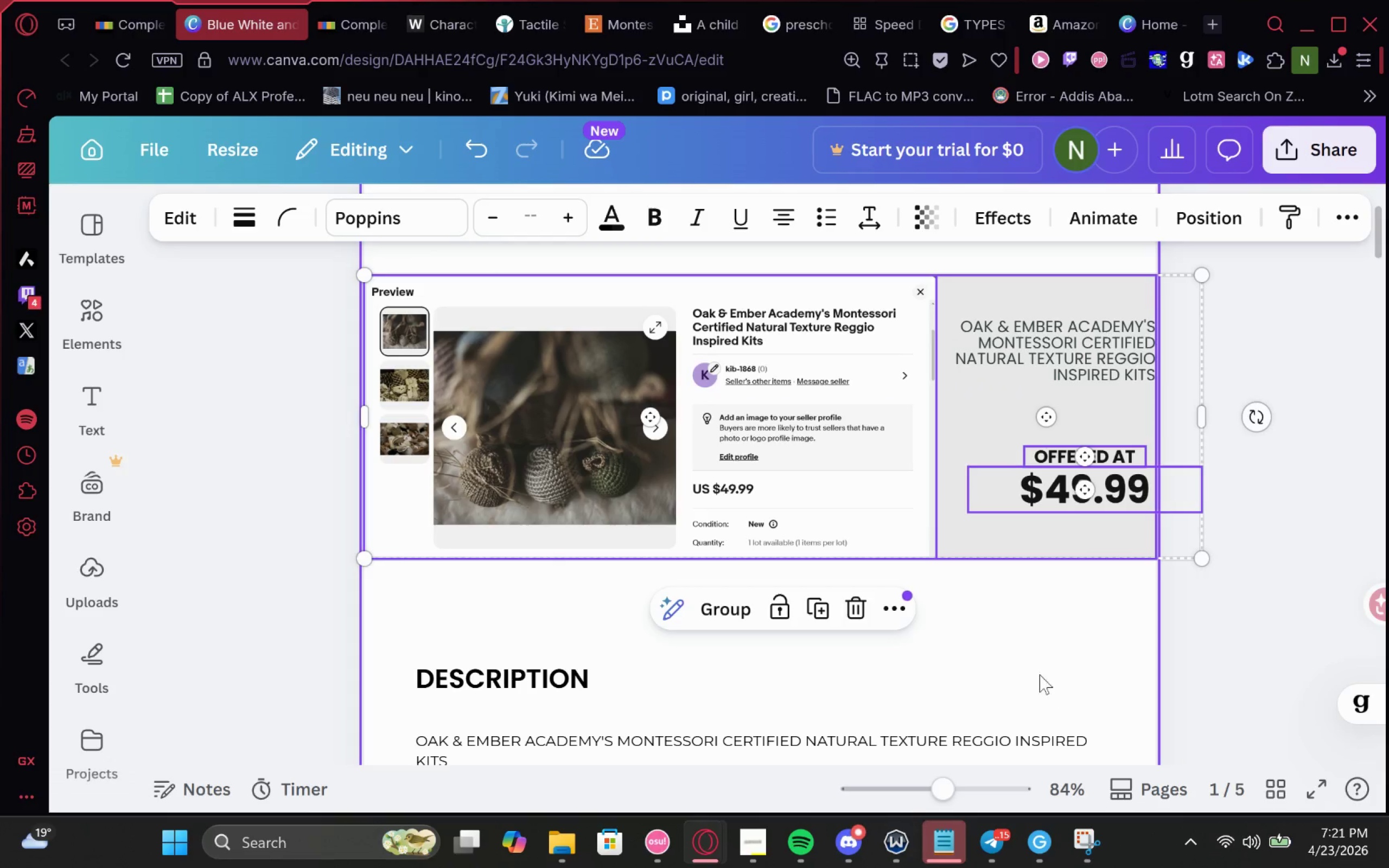 
left_click([1048, 659])
 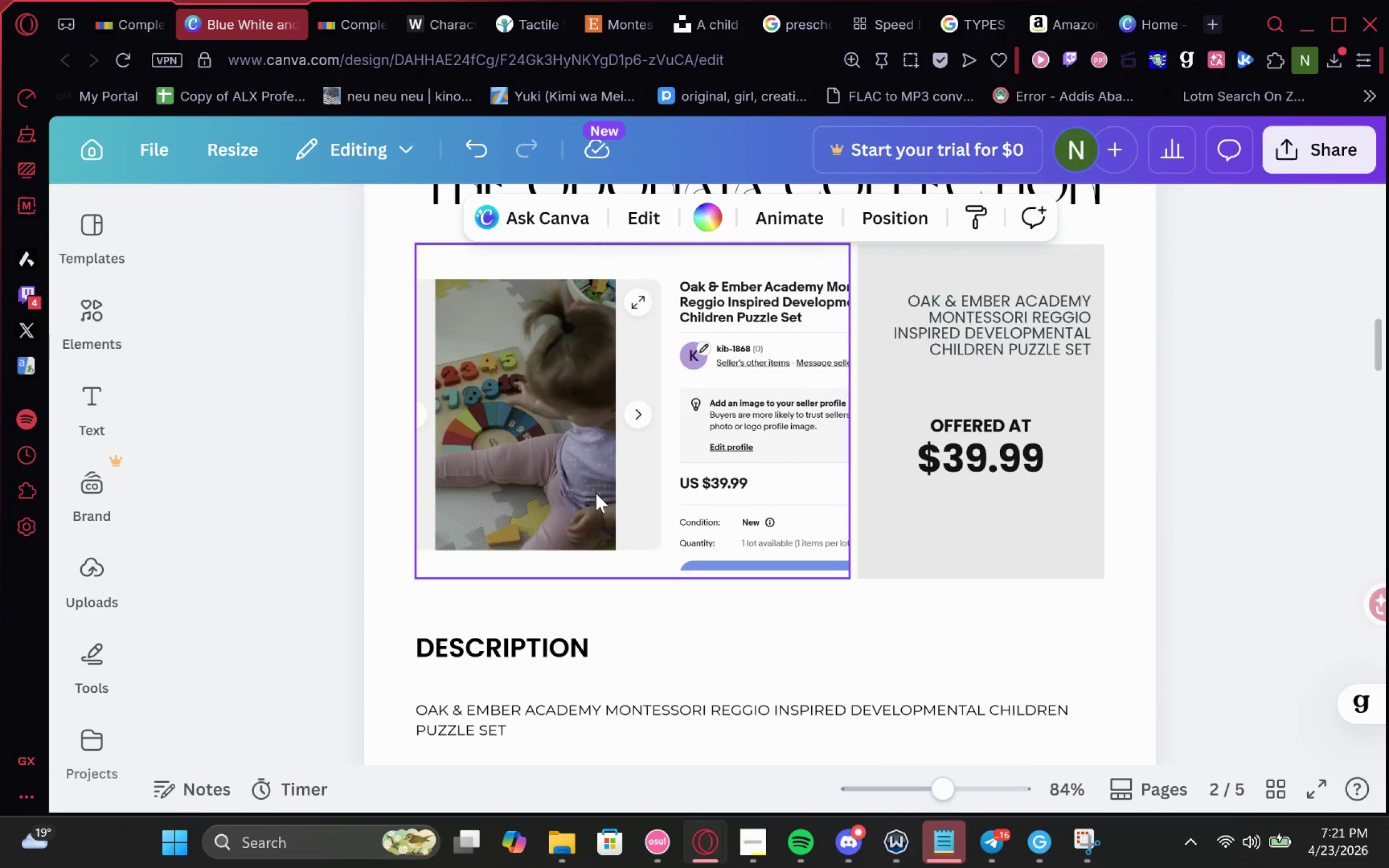 
wait(5.08)
 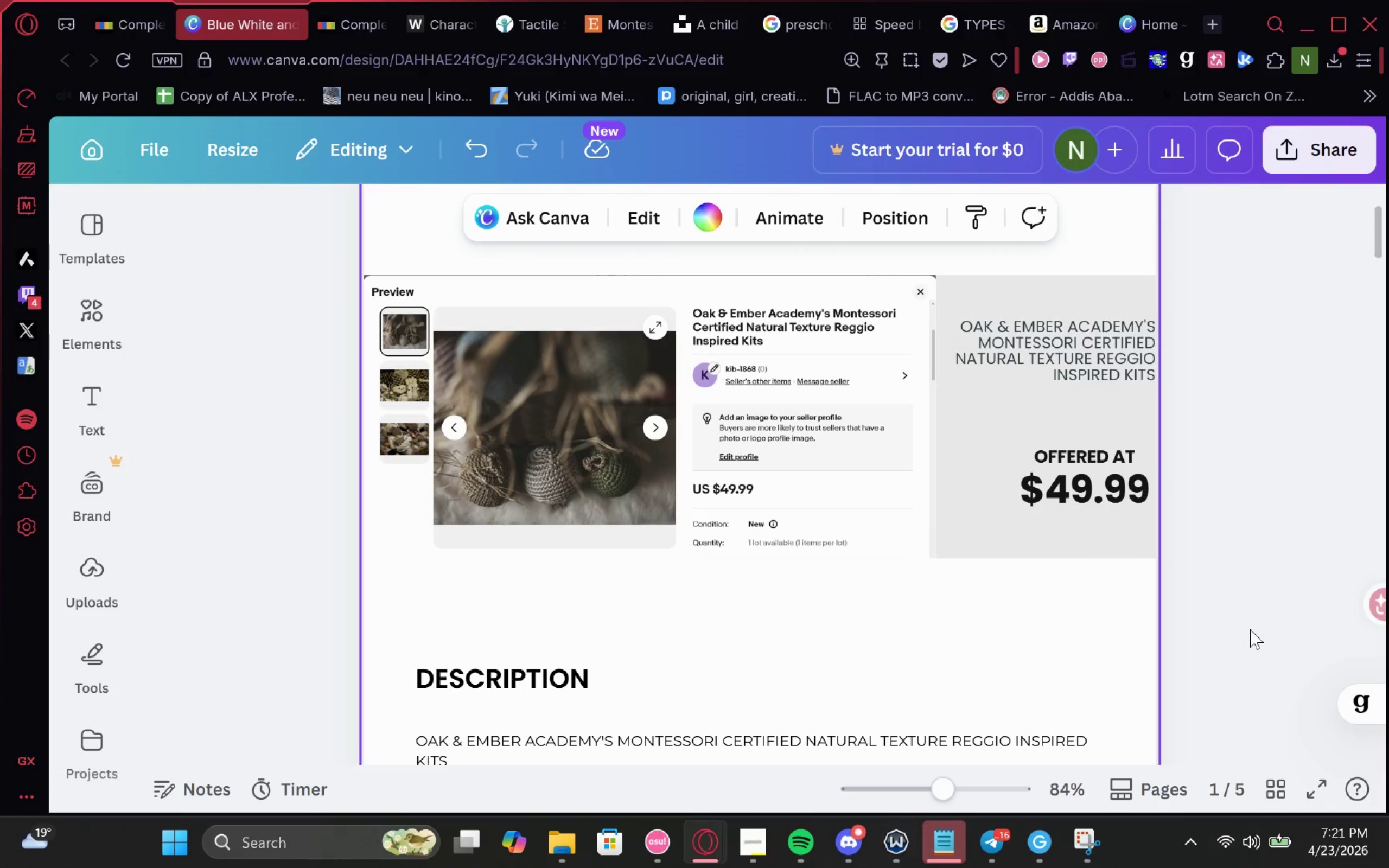 
left_click([441, 559])
 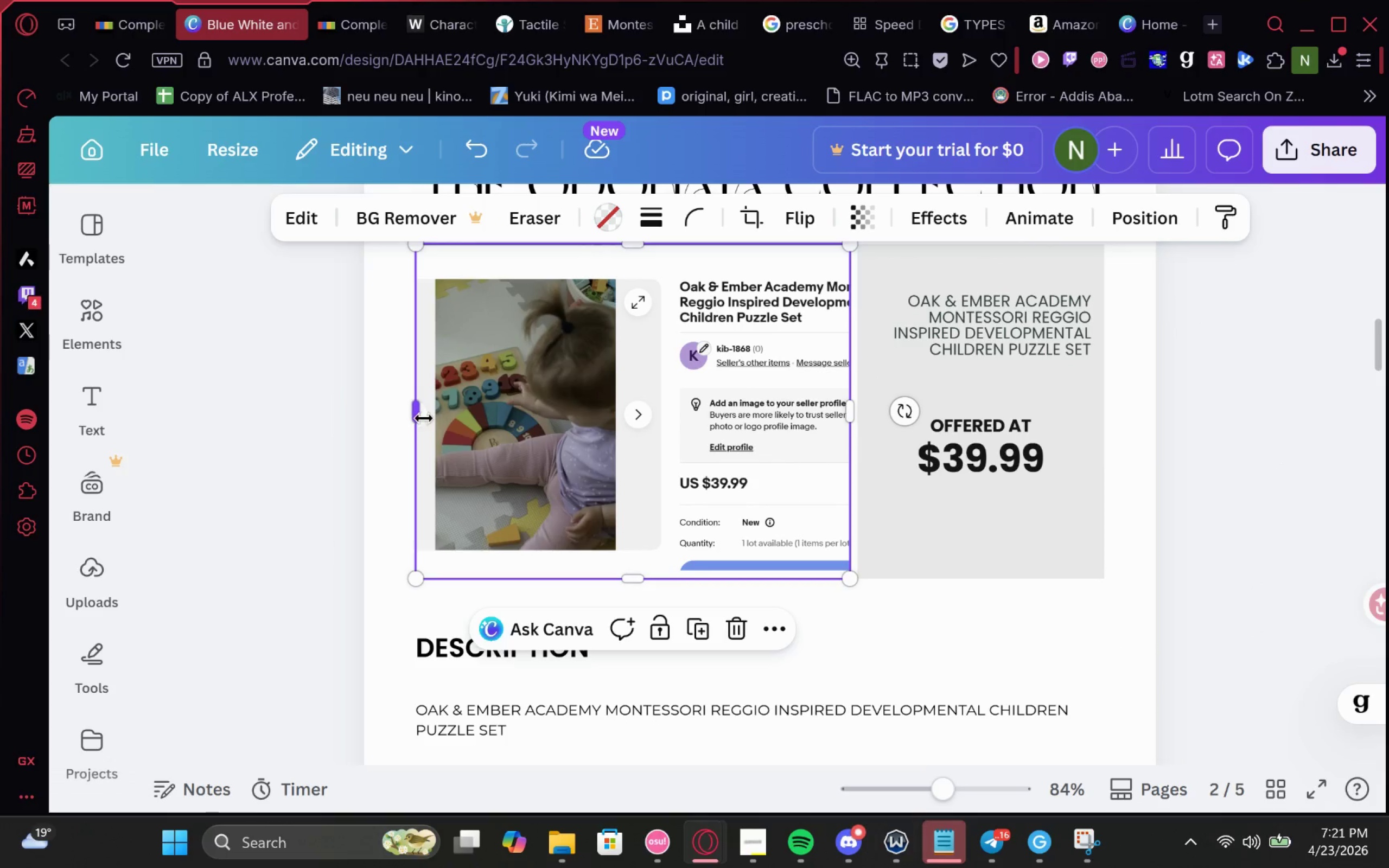 
left_click_drag(start_coordinate=[423, 417], to_coordinate=[369, 411])
 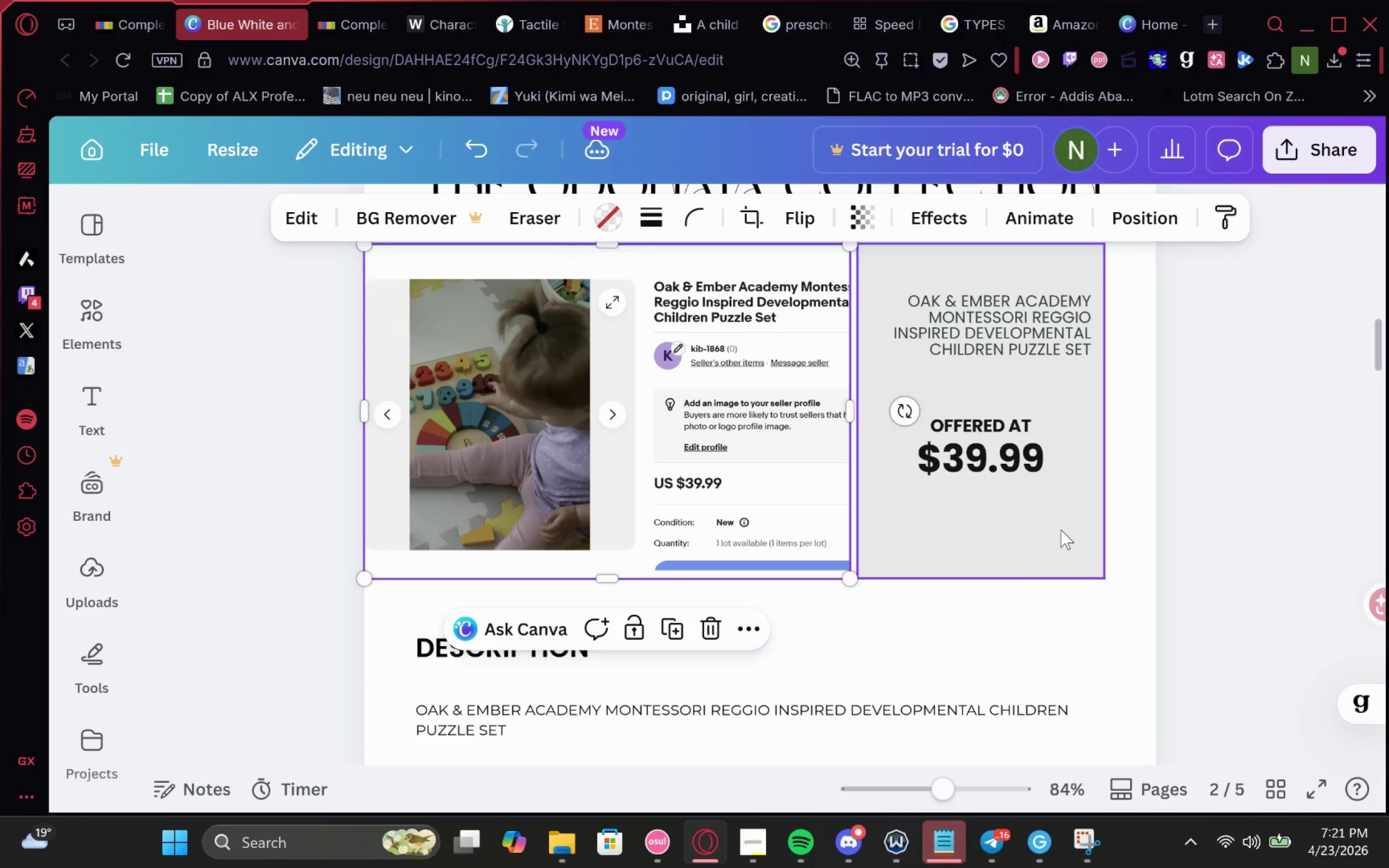 
left_click_drag(start_coordinate=[1061, 529], to_coordinate=[1106, 529])
 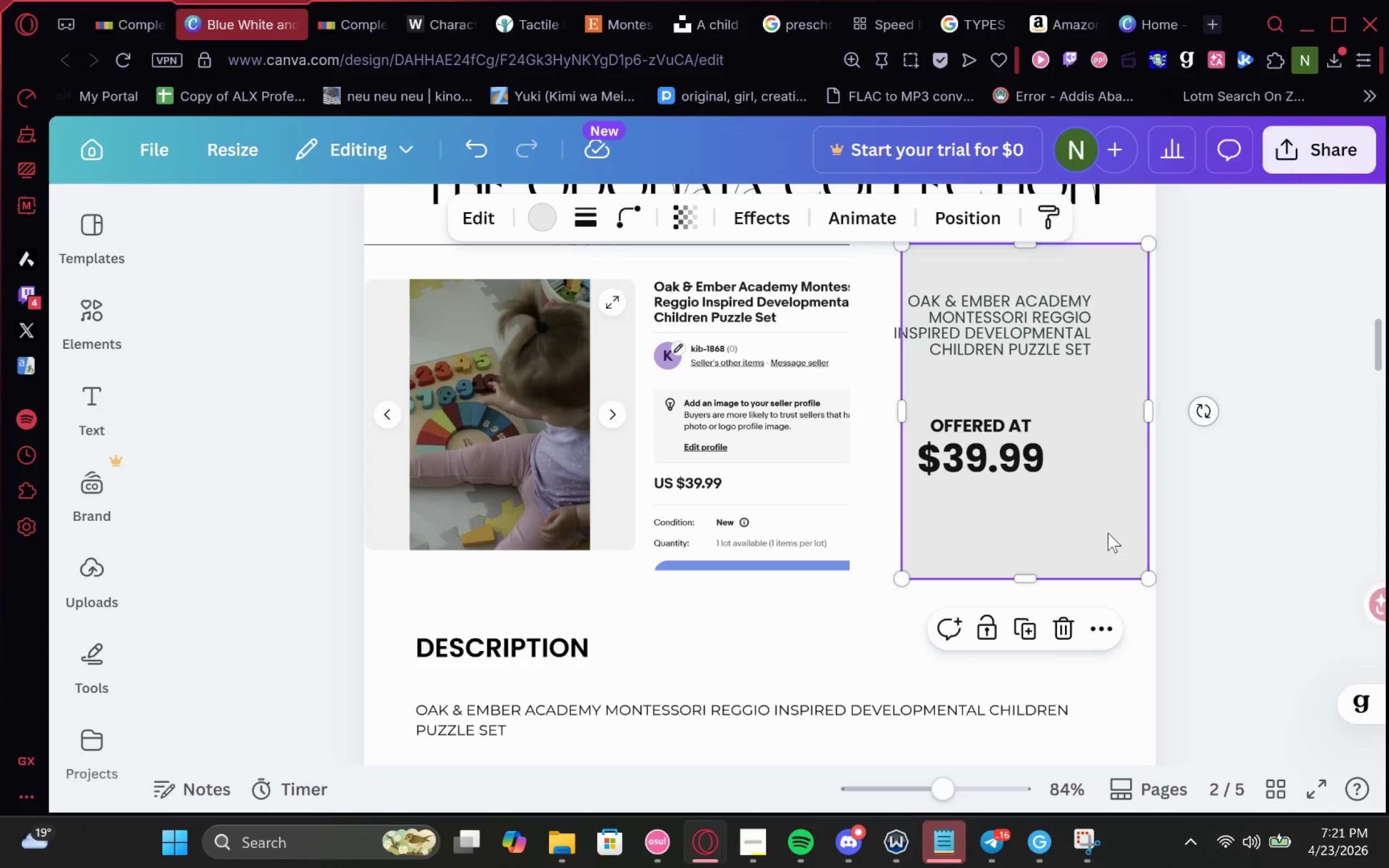 
key(Control+Z)
 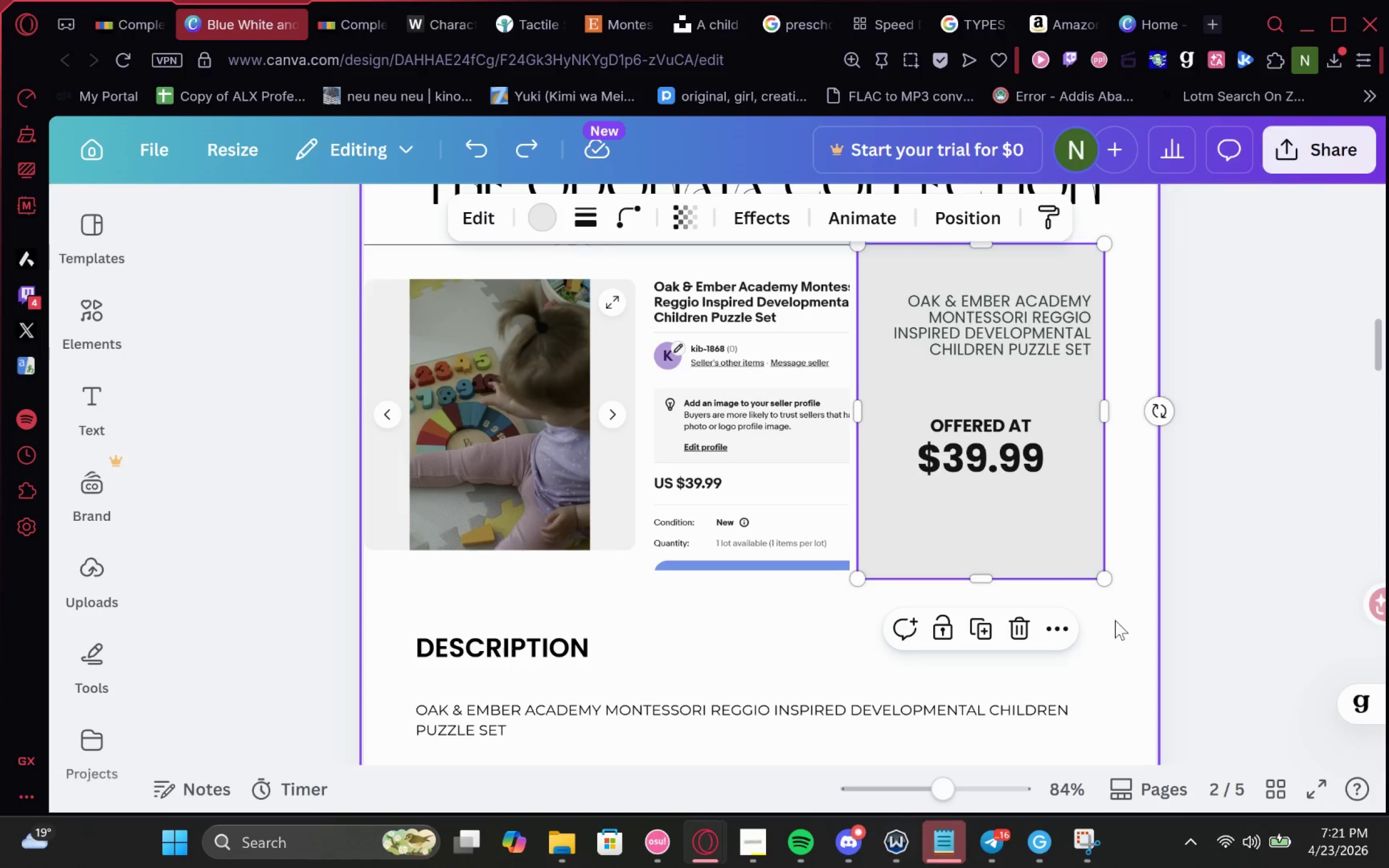 
left_click_drag(start_coordinate=[1119, 621], to_coordinate=[869, 275])
 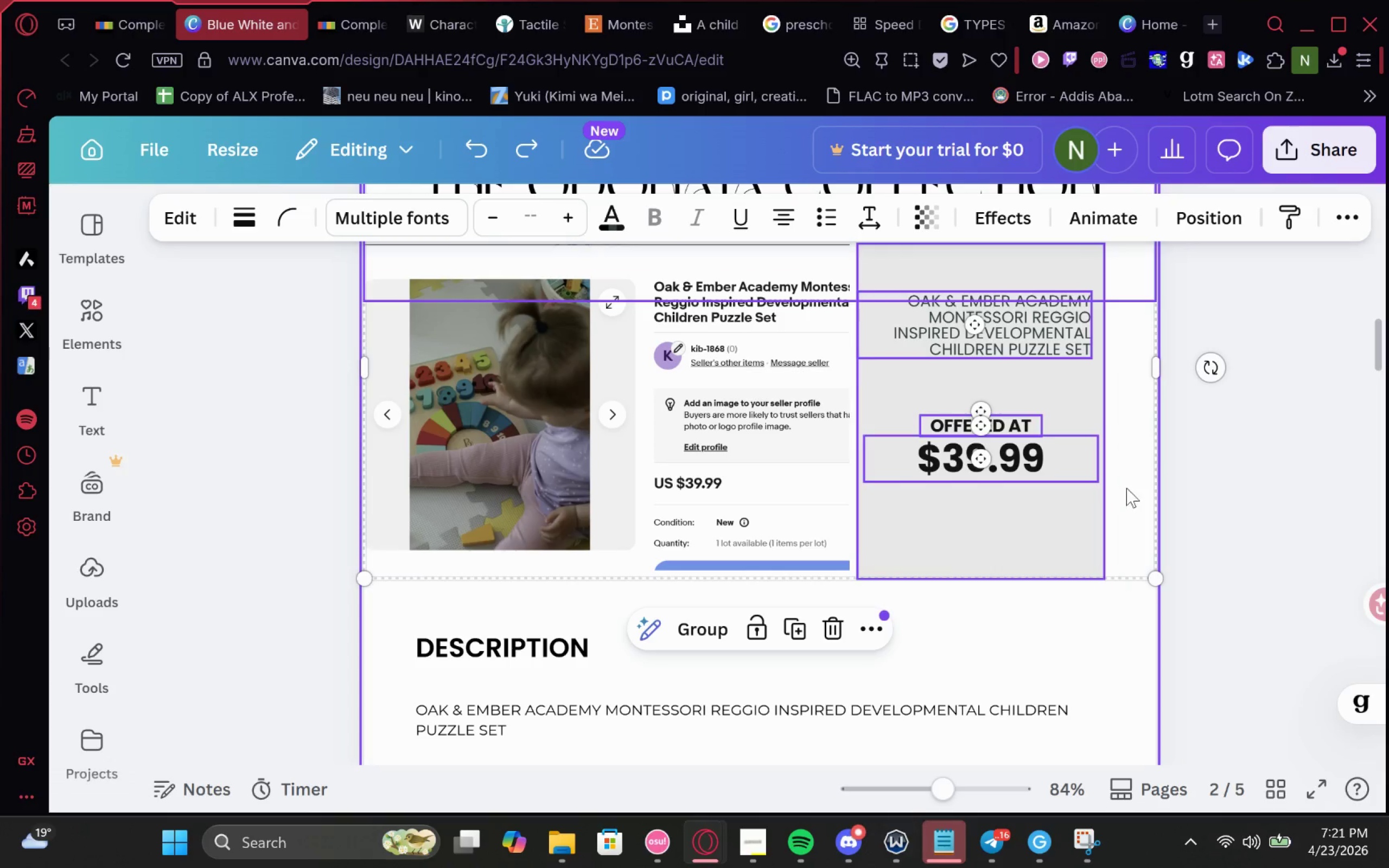 
hold_key(key=ControlLeft, duration=0.59)
left_click([1125, 282])
 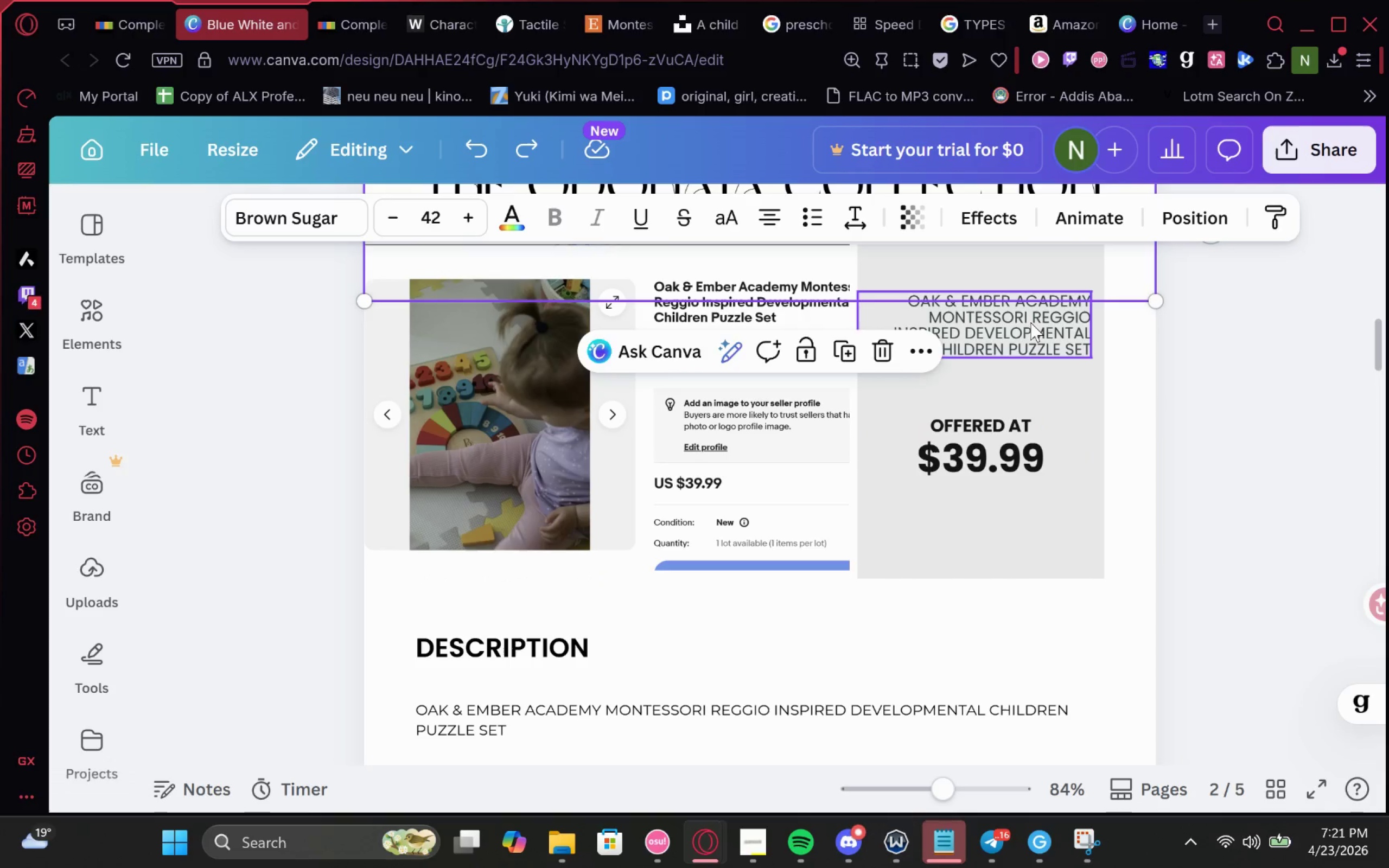 
left_click_drag(start_coordinate=[1030, 323], to_coordinate=[1044, 325])
 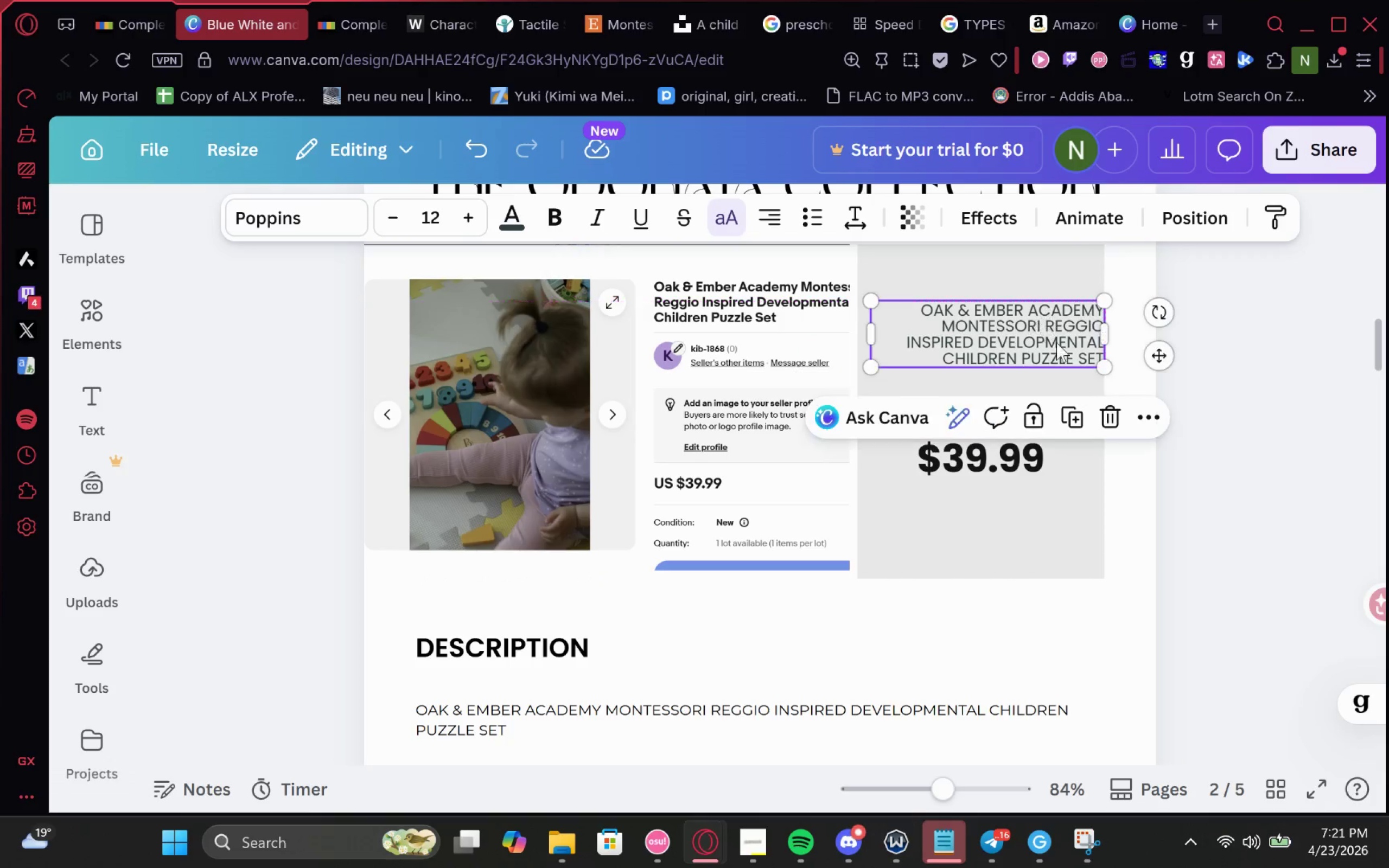 
key(Control+Z)
 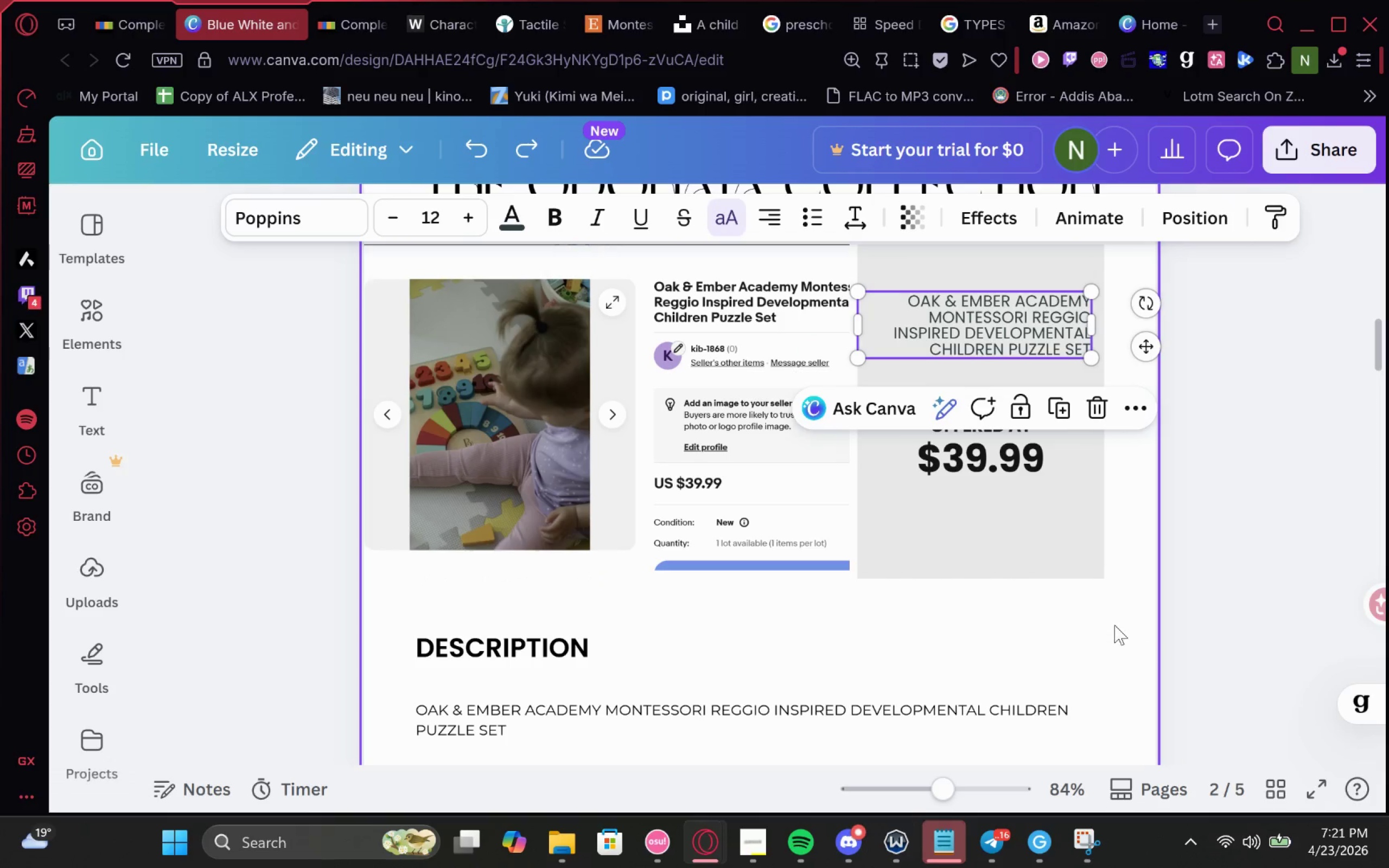 
left_click_drag(start_coordinate=[1113, 622], to_coordinate=[935, 326])
 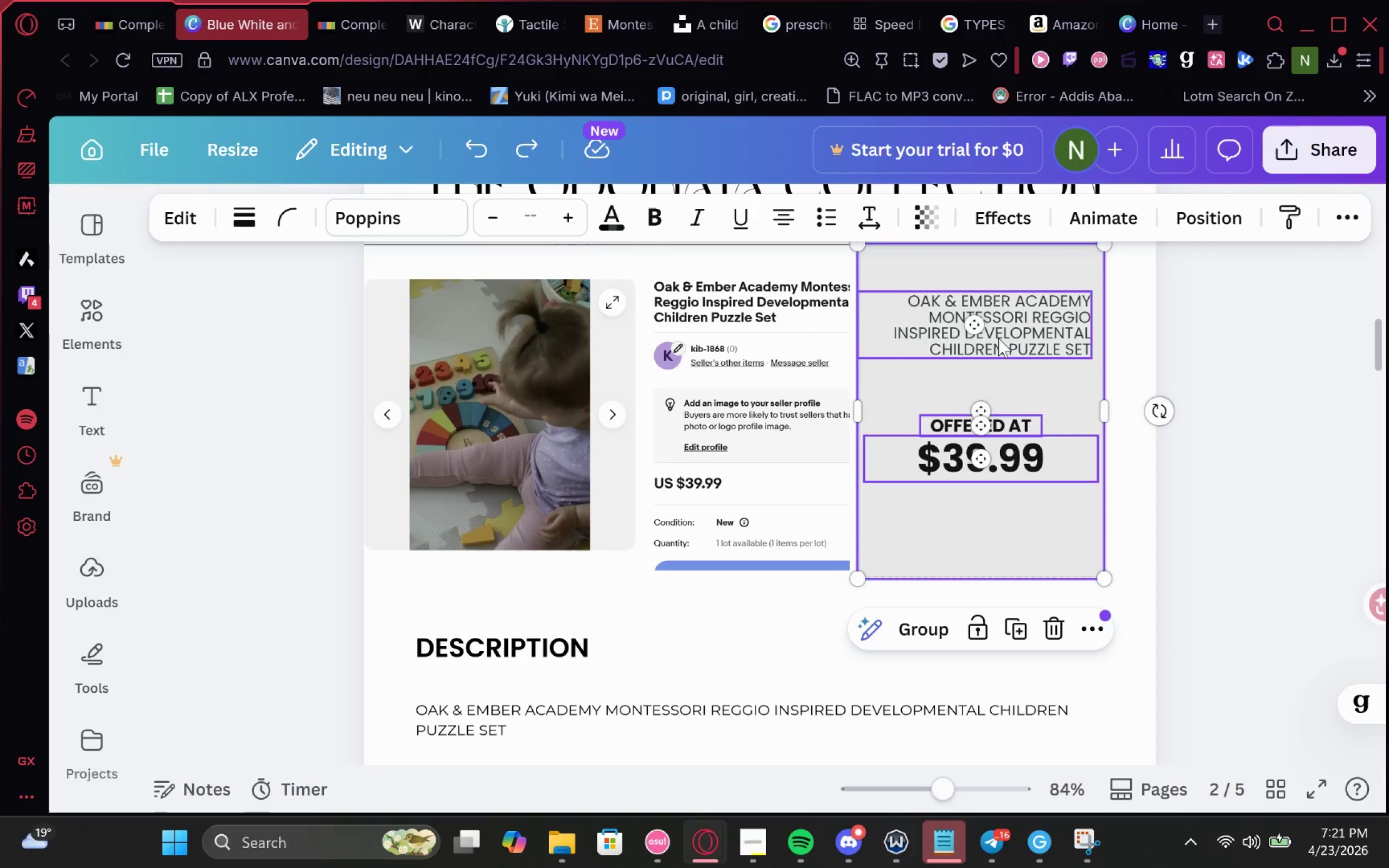 
left_click_drag(start_coordinate=[1018, 348], to_coordinate=[1070, 350])
 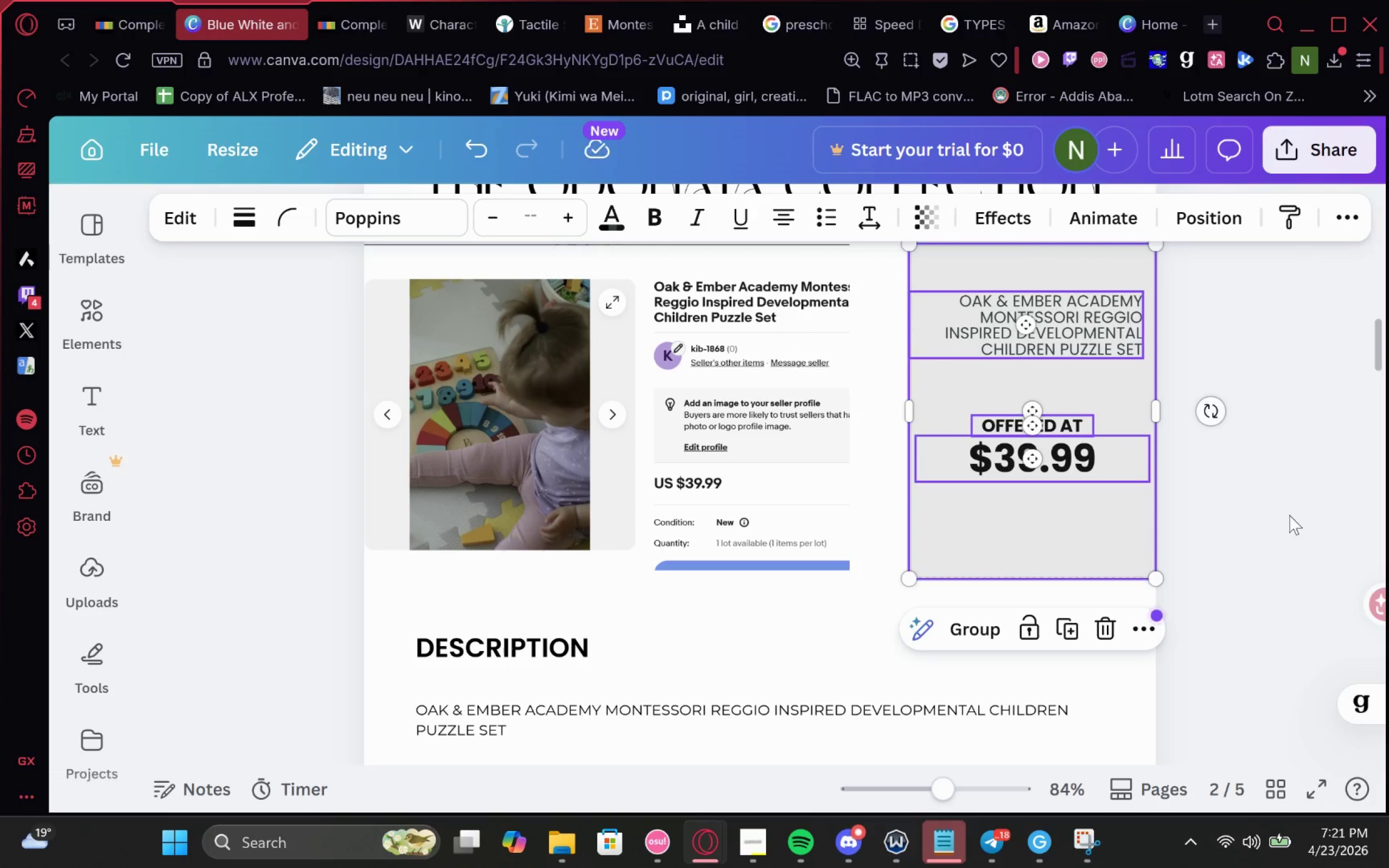 
left_click([1277, 515])
 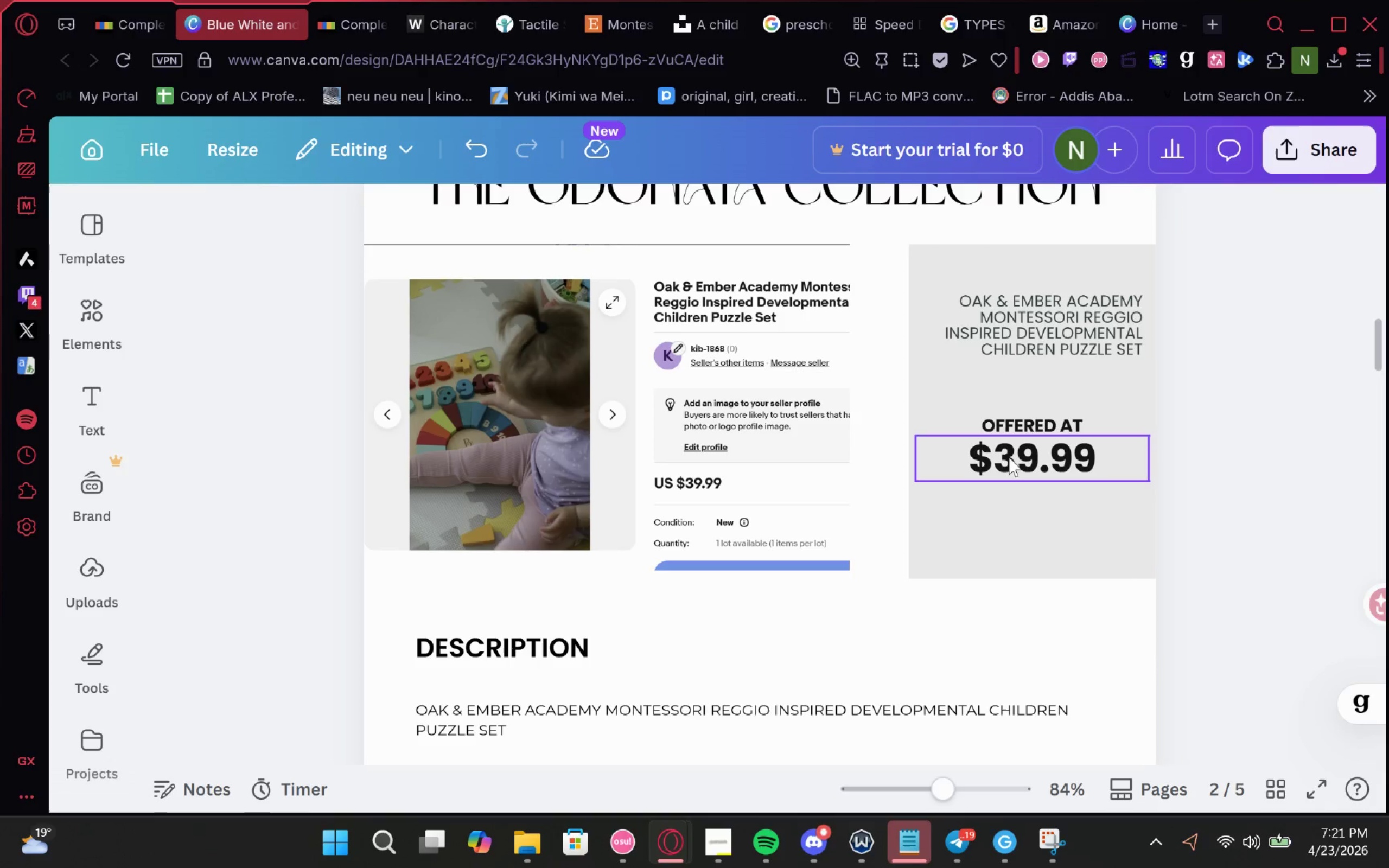 
left_click([1037, 450])
 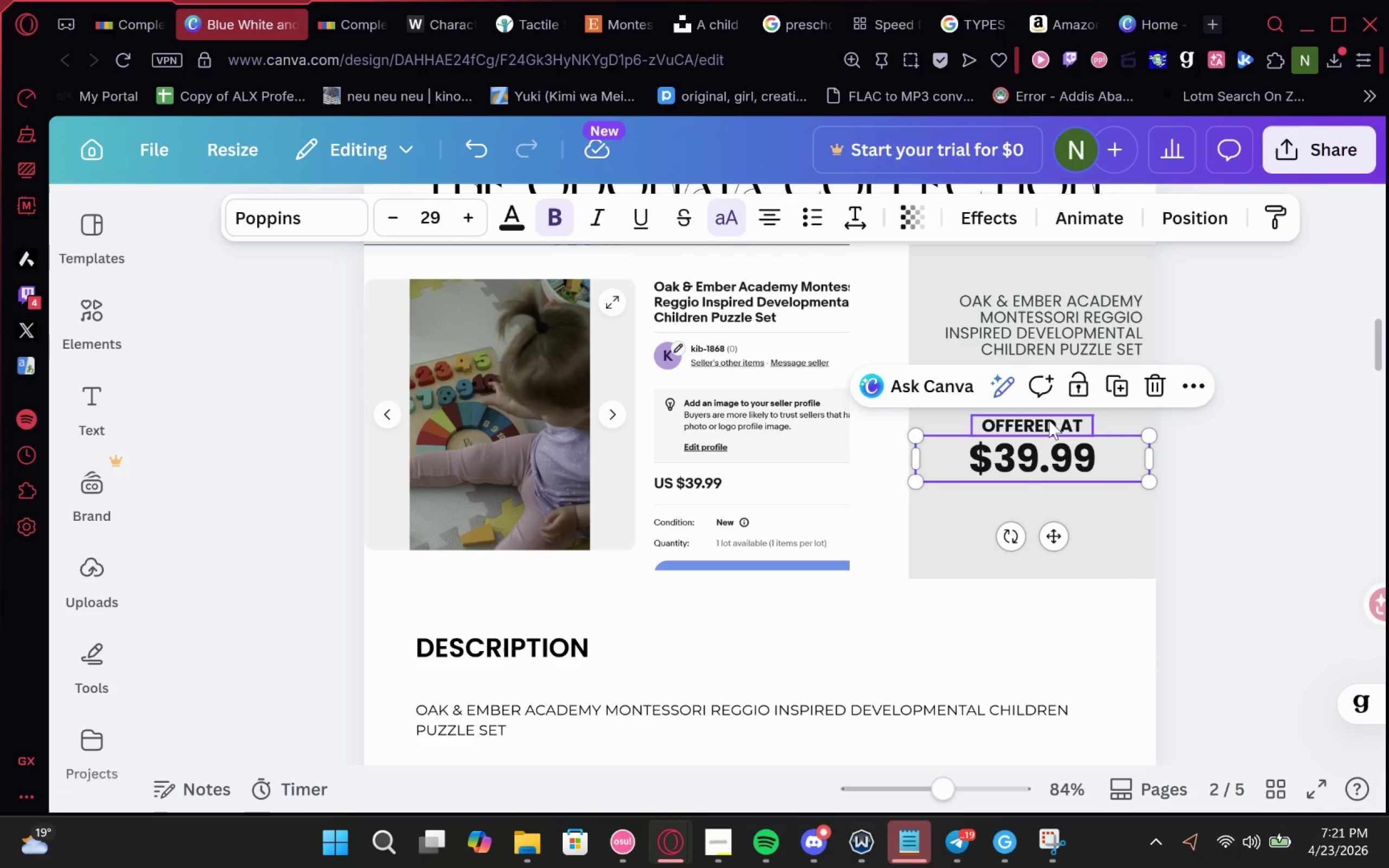 
hold_key(key=ShiftLeft, duration=0.42)
 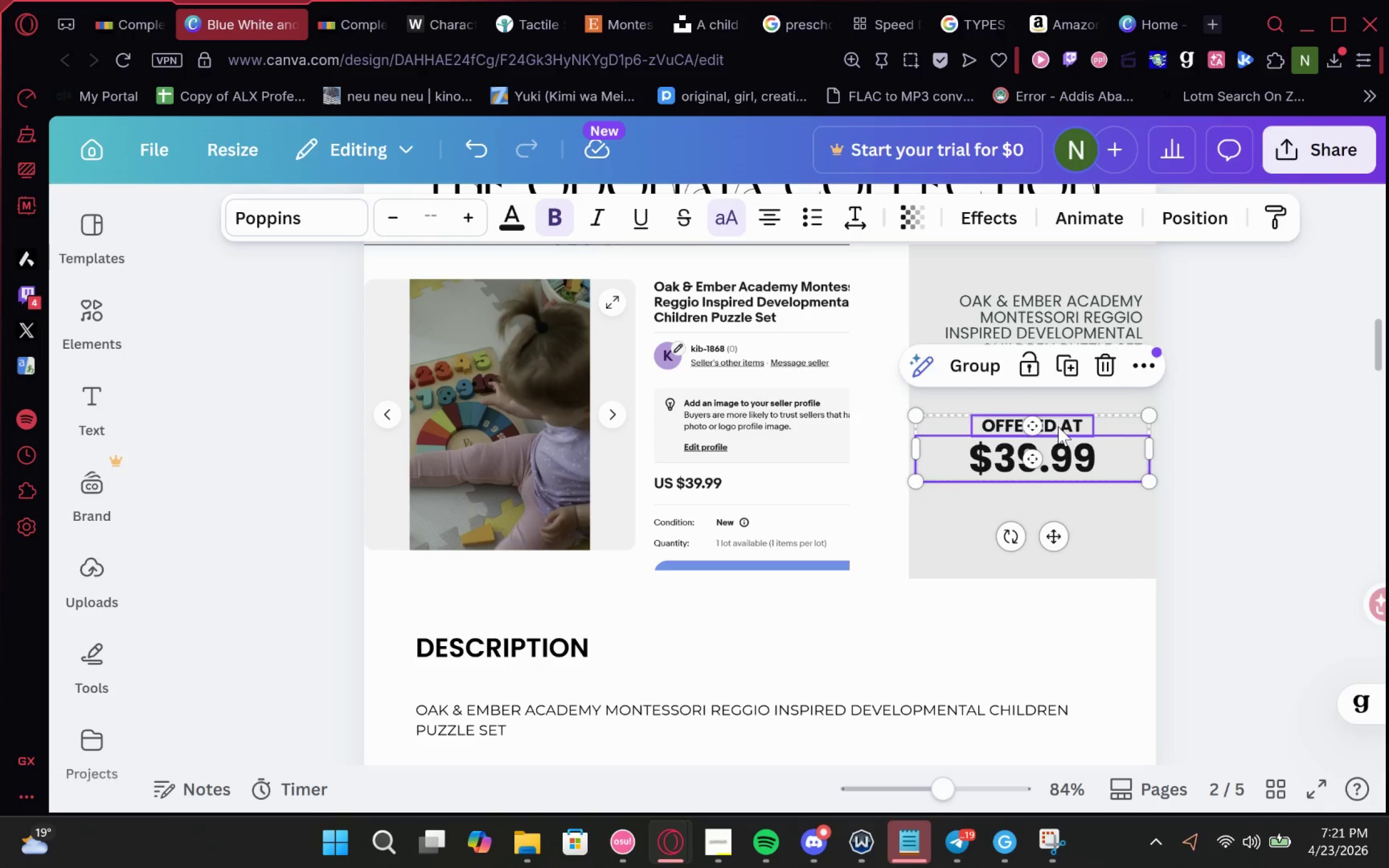 
left_click_drag(start_coordinate=[1060, 426], to_coordinate=[1116, 436])
 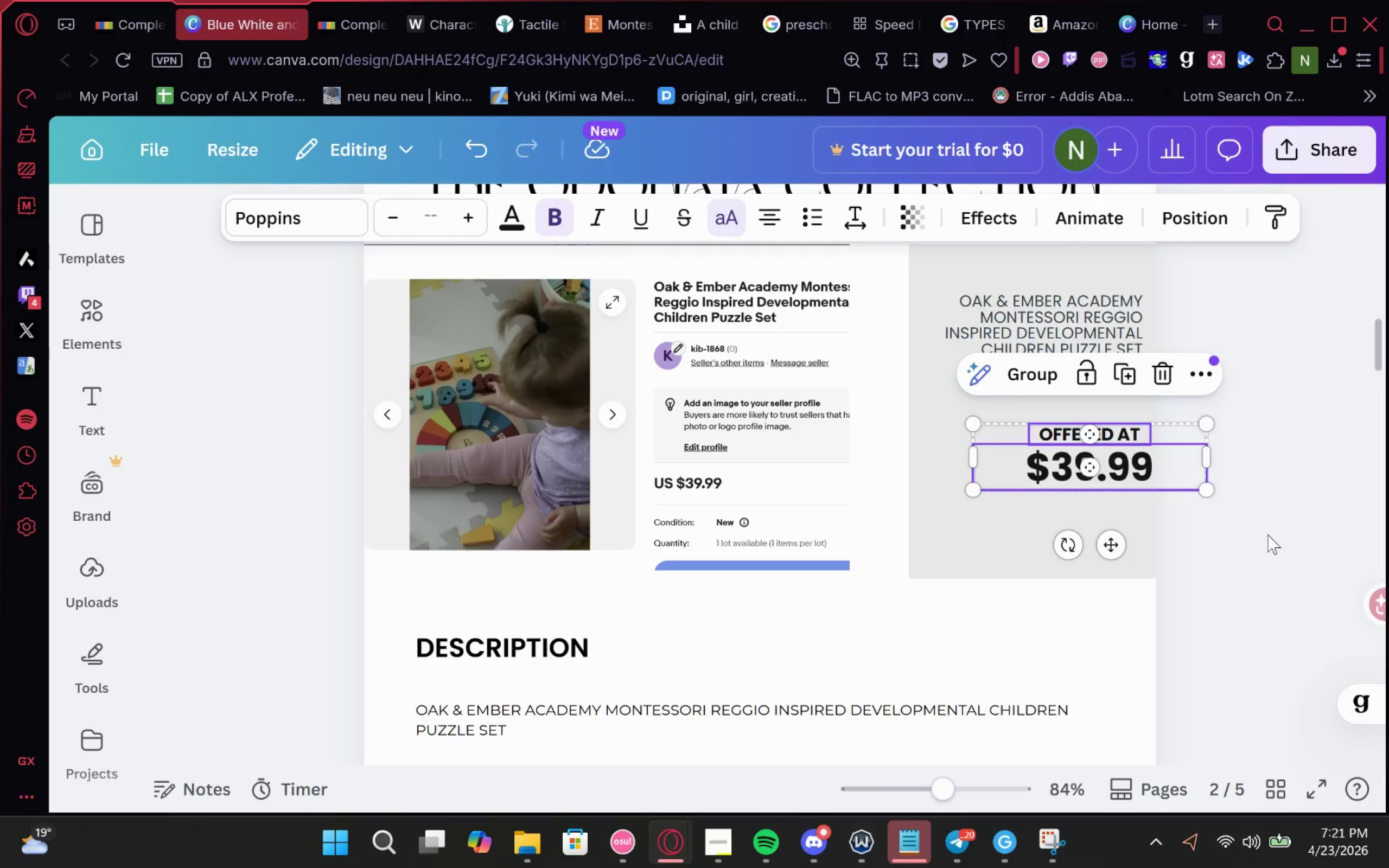 
left_click([1260, 546])
 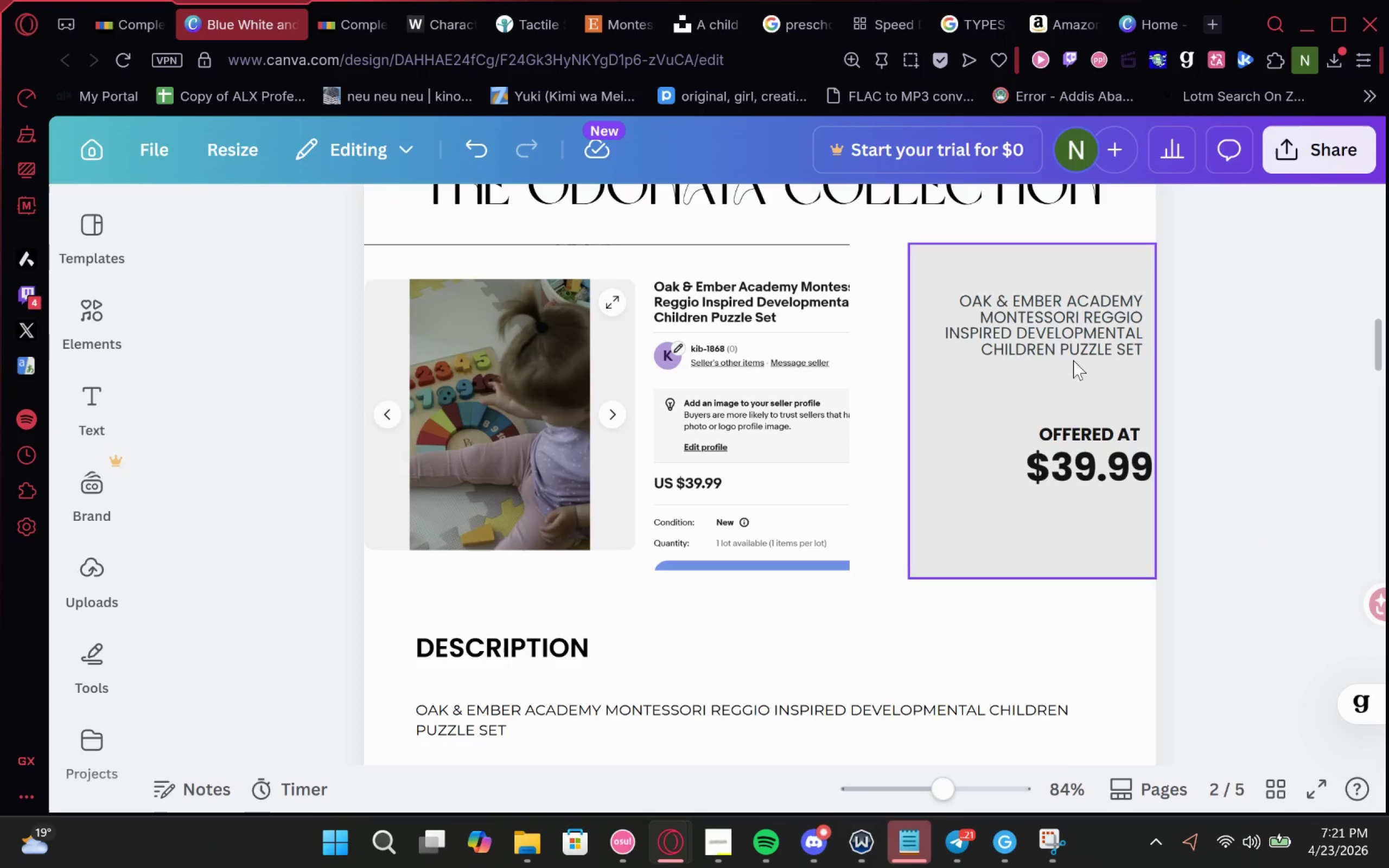 
left_click_drag(start_coordinate=[1060, 332], to_coordinate=[1071, 331])
 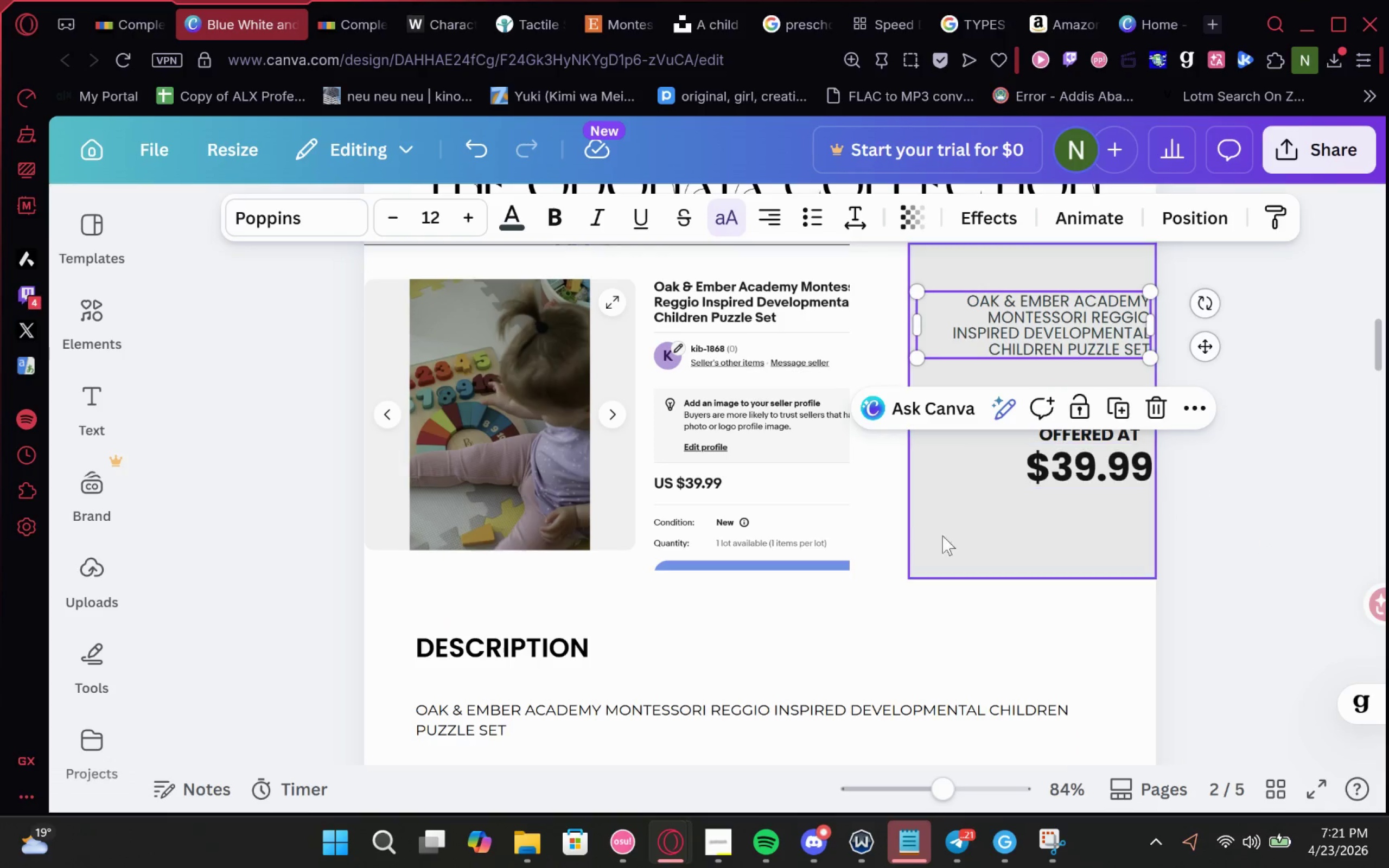 
left_click([942, 542])
 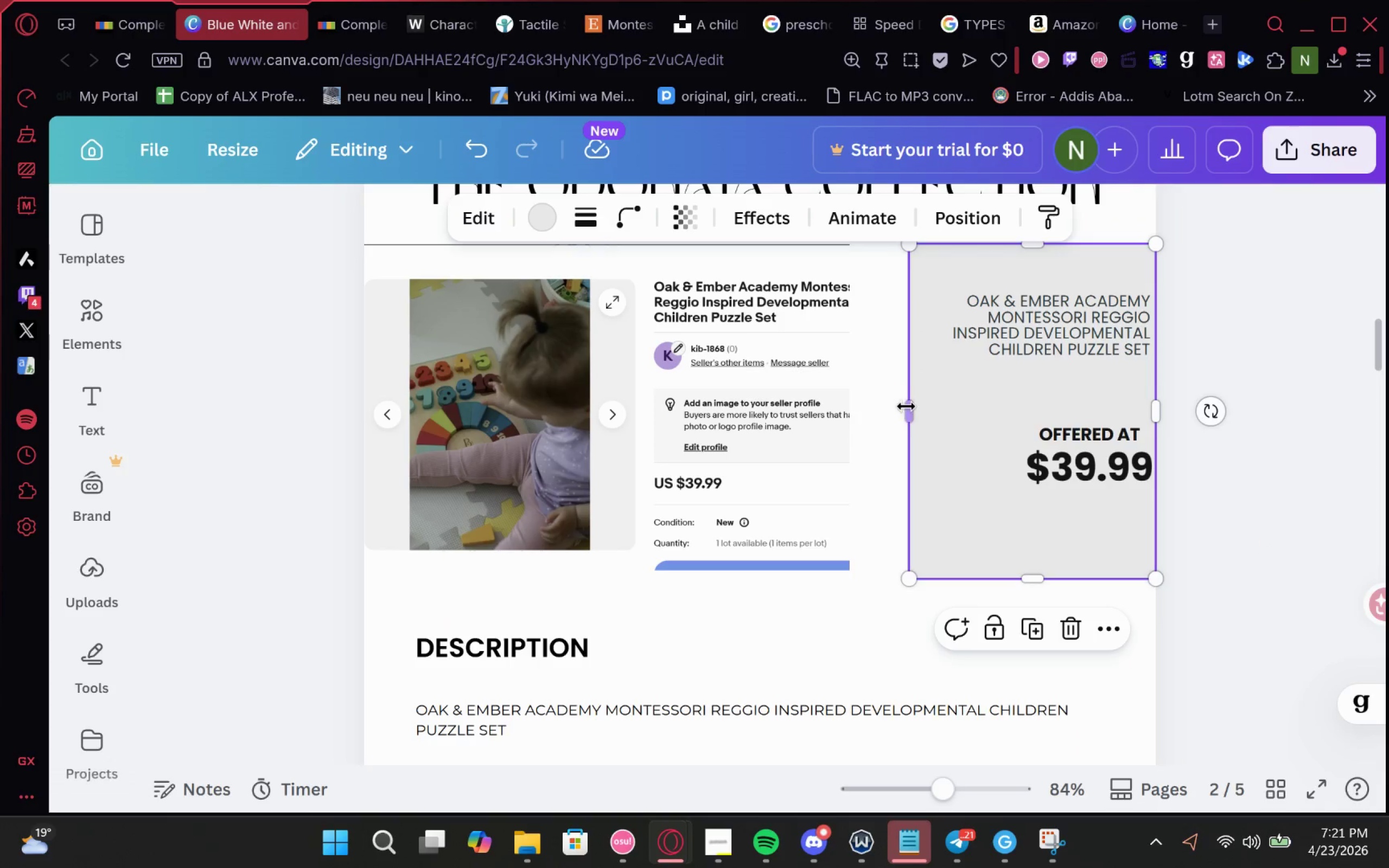 
left_click_drag(start_coordinate=[906, 407], to_coordinate=[940, 438])
 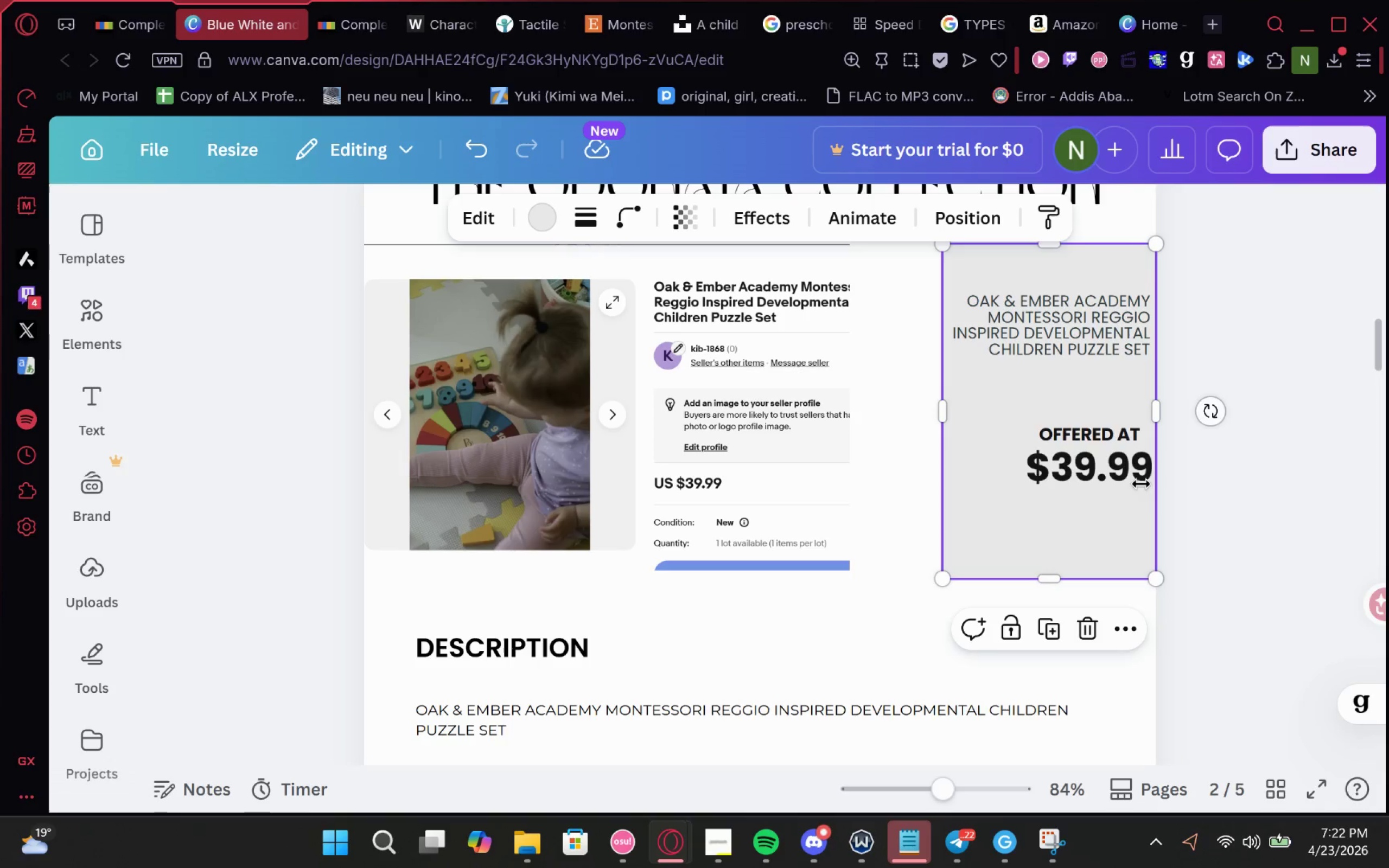 
left_click([1086, 454])
 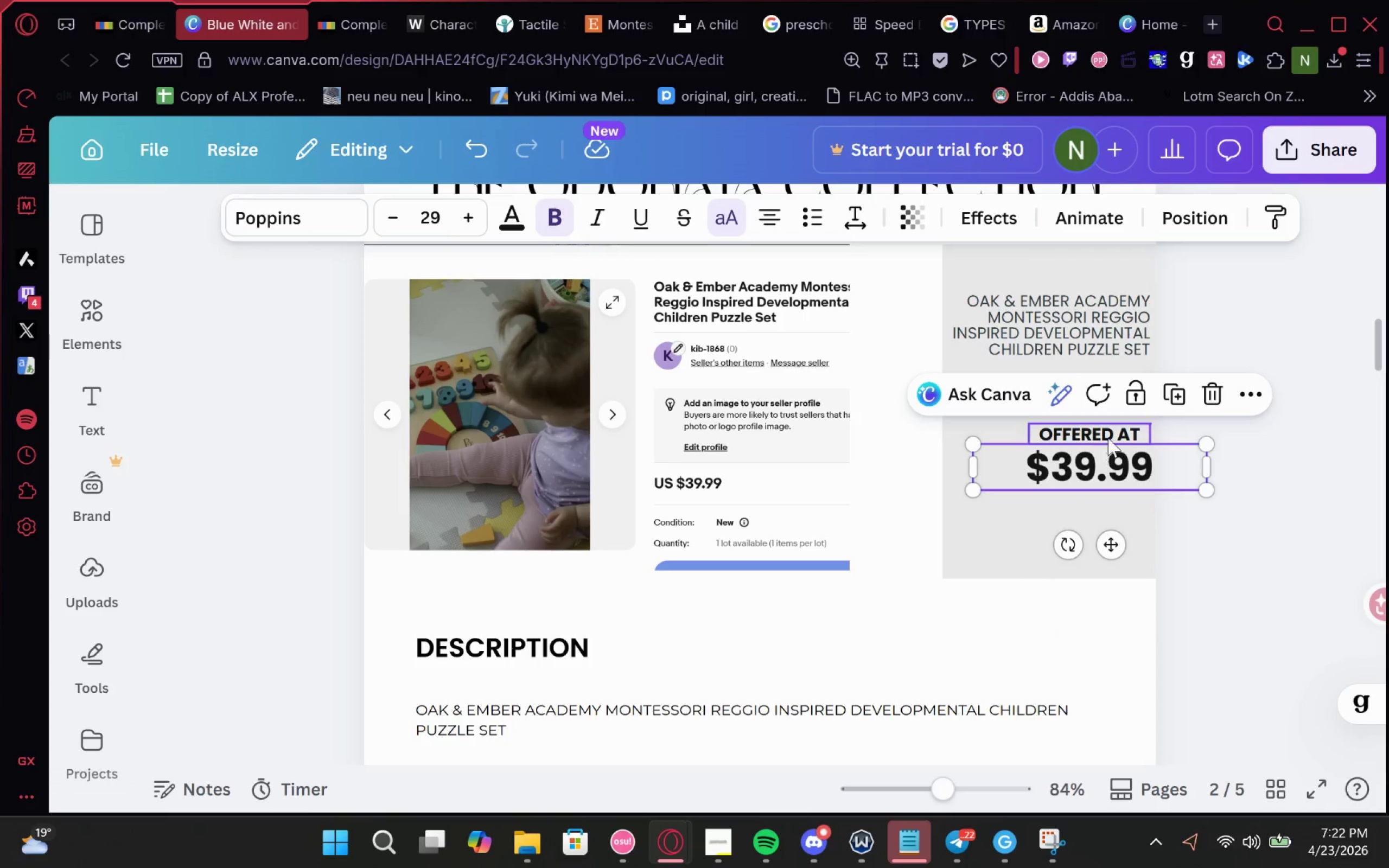 
hold_key(key=ShiftLeft, duration=0.47)
left_click([1110, 434])
 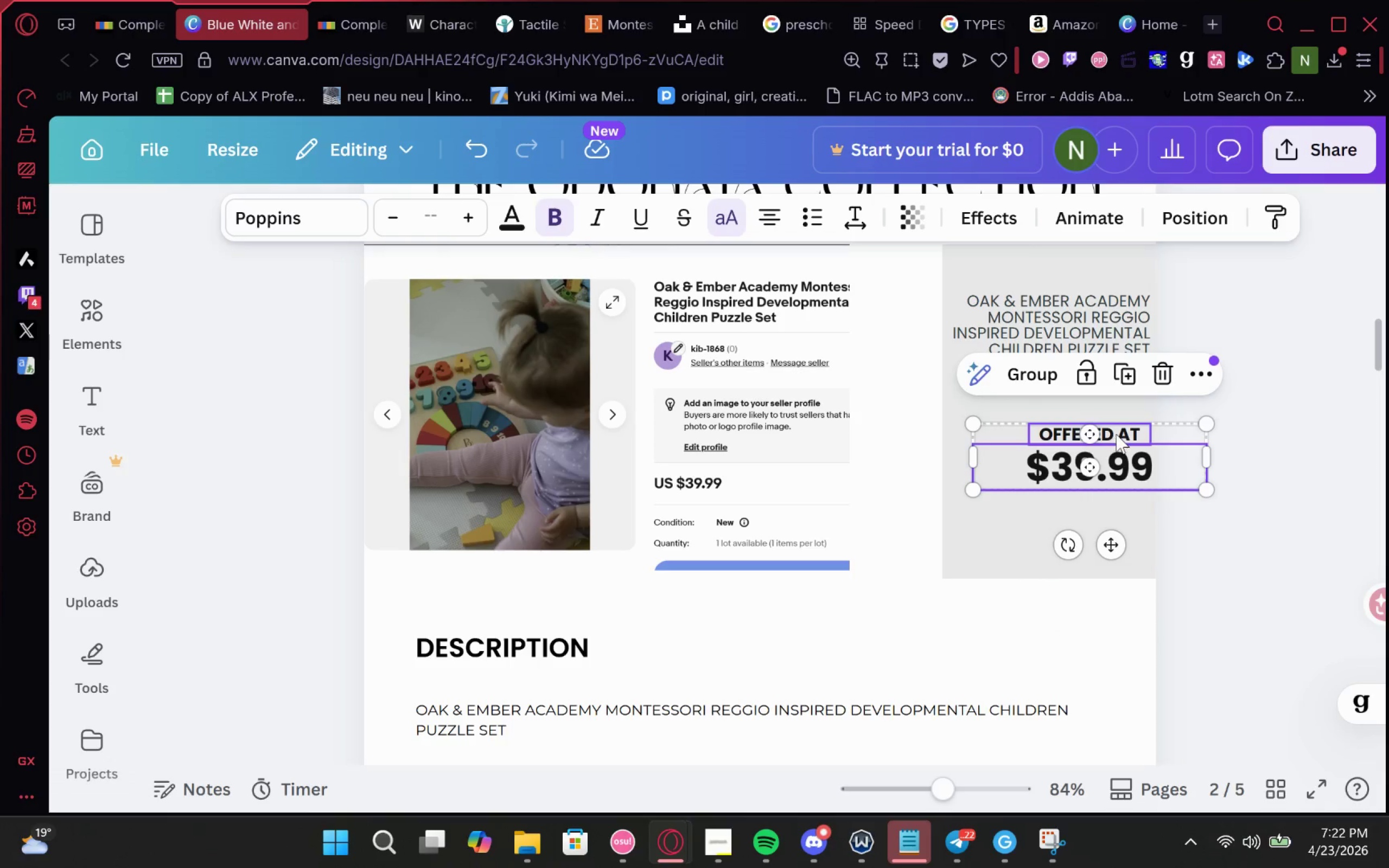 
left_click_drag(start_coordinate=[1116, 434], to_coordinate=[1112, 406])
 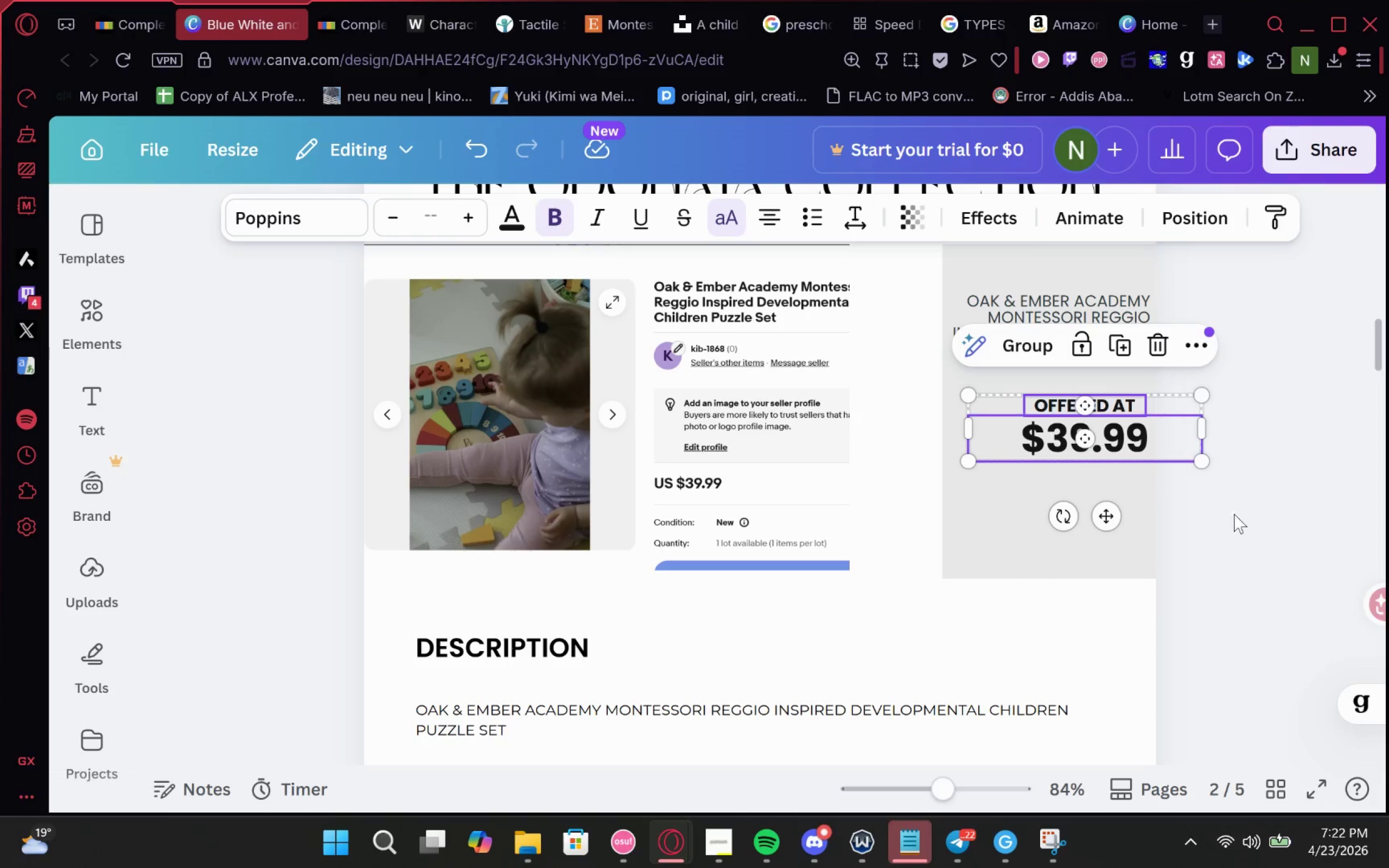 
left_click([1243, 518])
 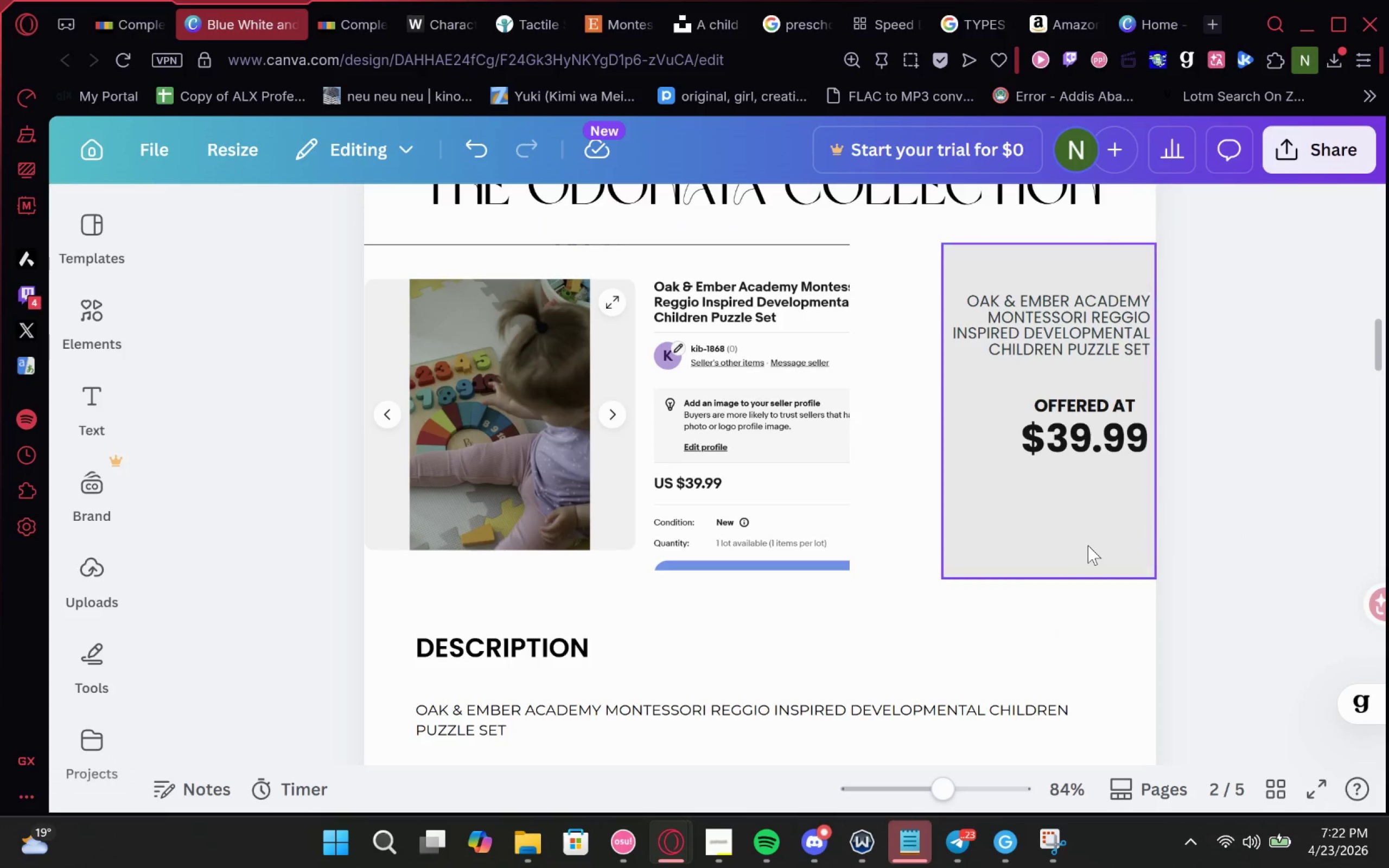 
left_click([1087, 545])
 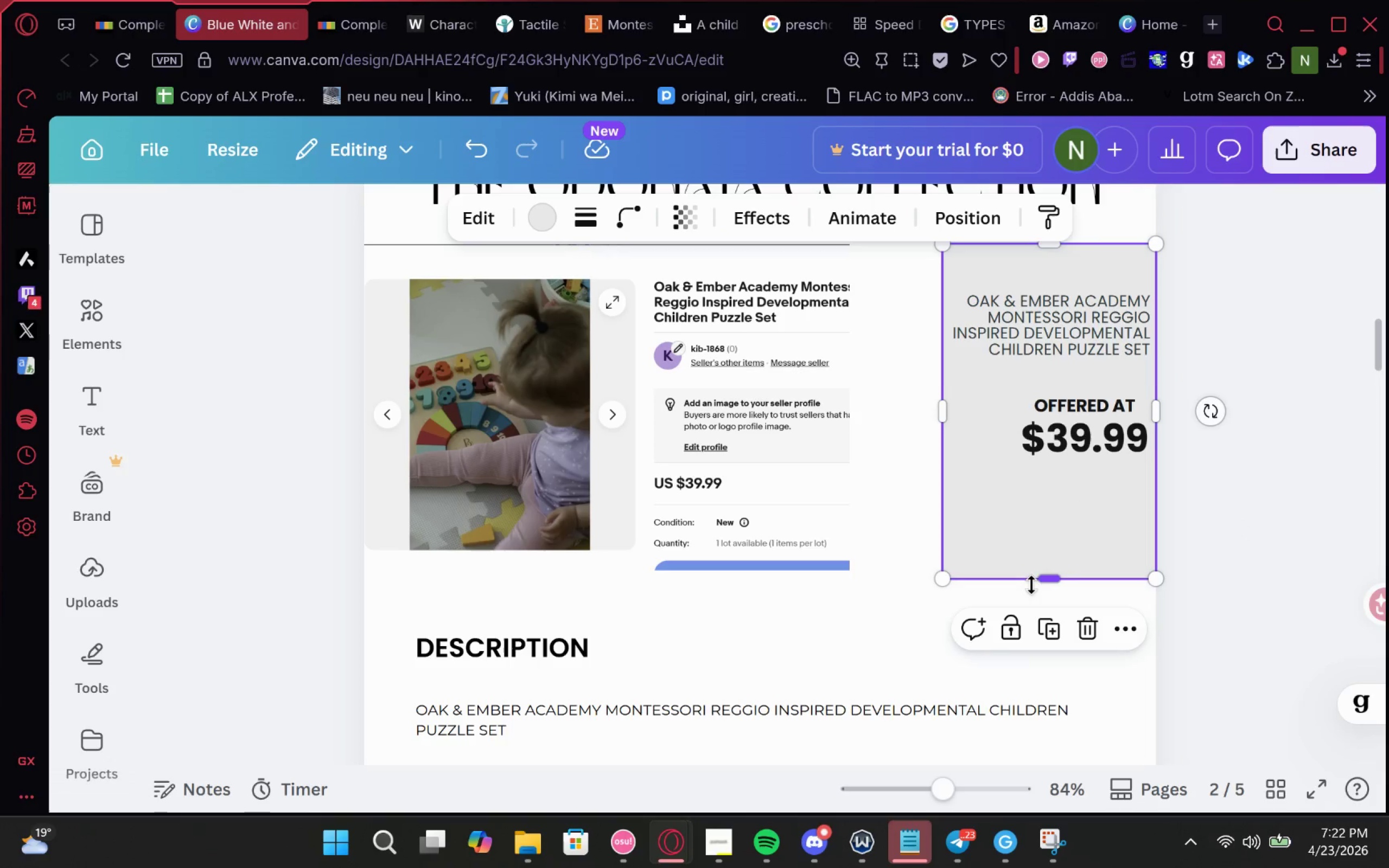 
left_click_drag(start_coordinate=[1048, 585], to_coordinate=[1055, 503])
 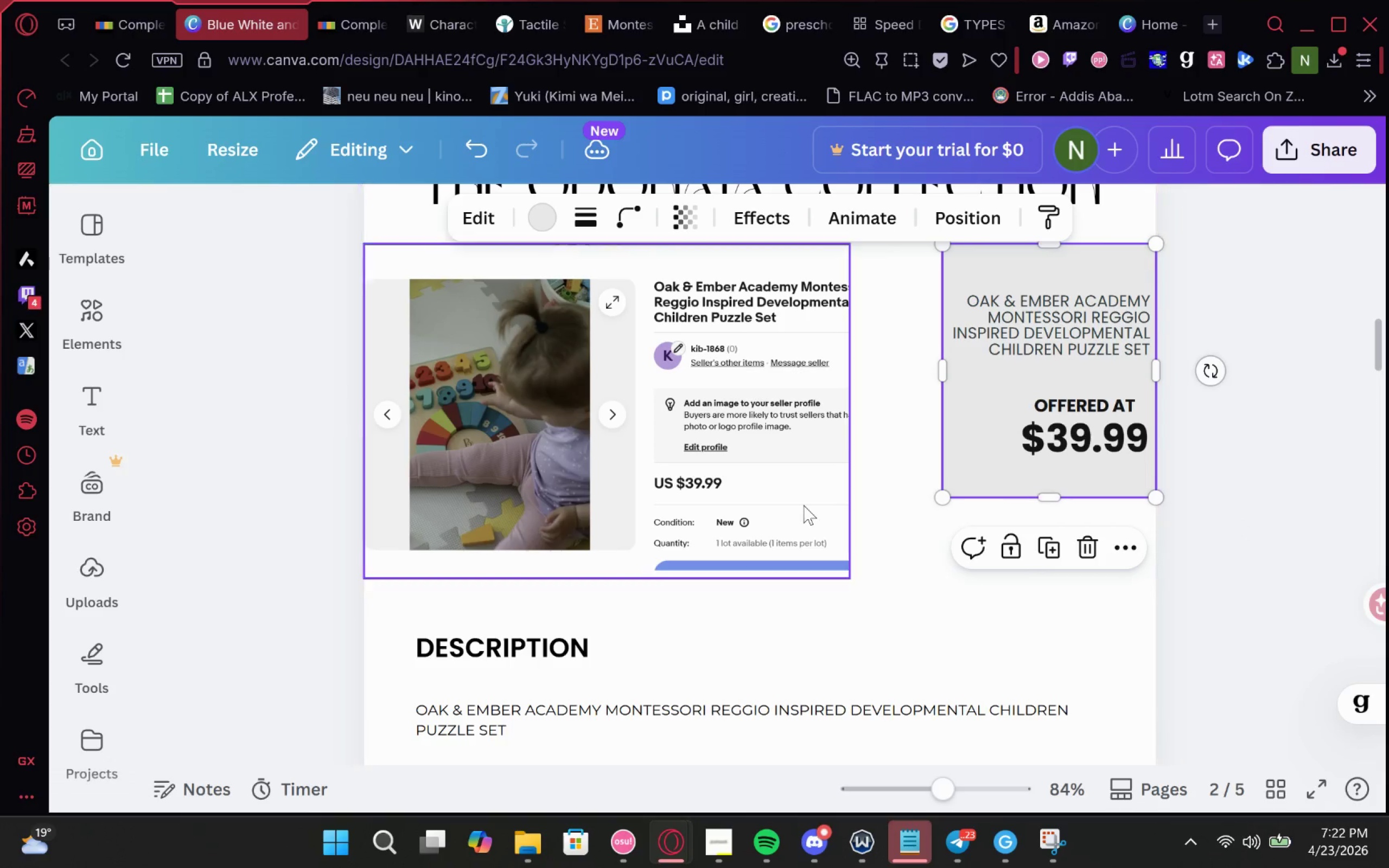 
left_click([804, 505])
 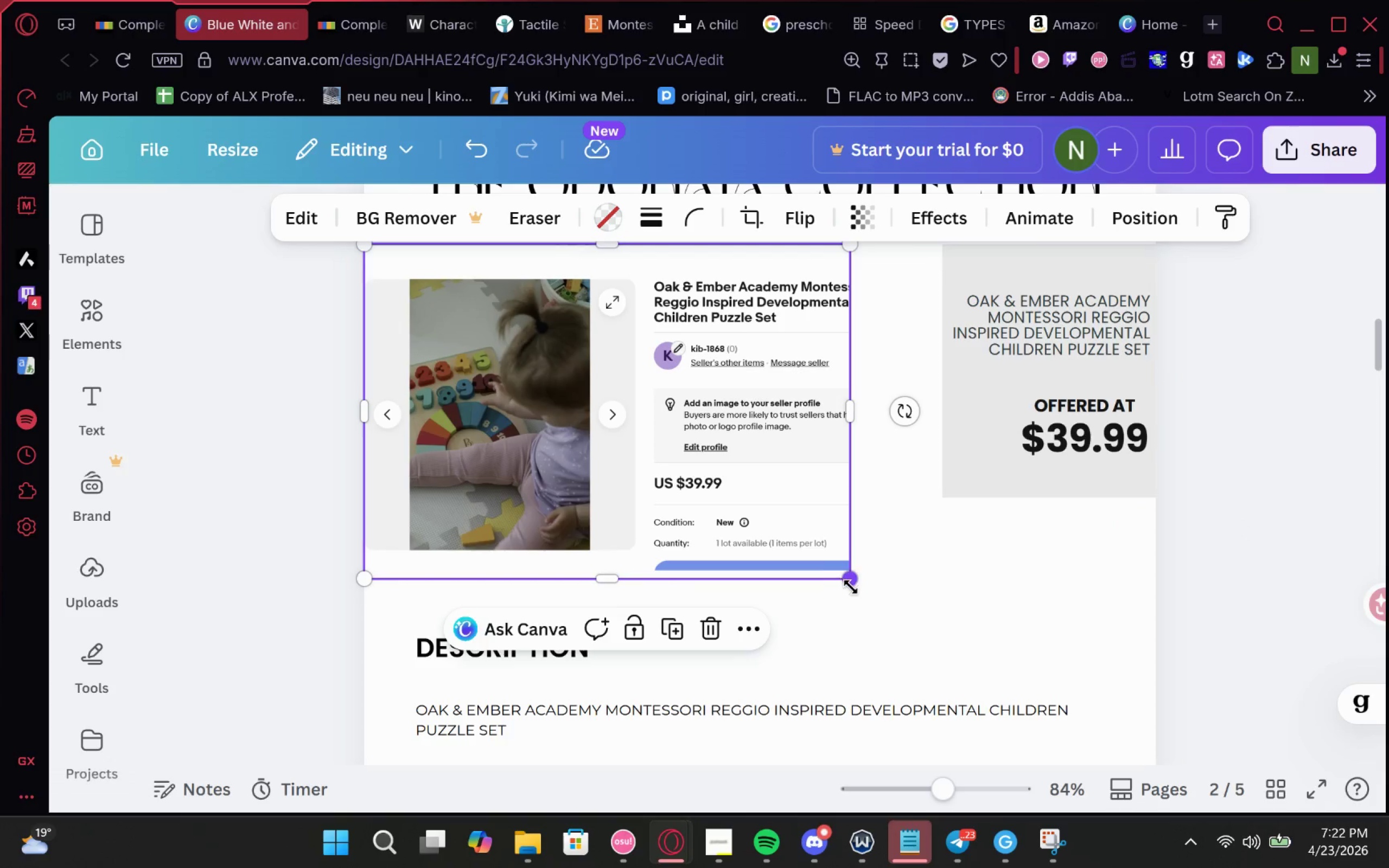 
left_click_drag(start_coordinate=[852, 587], to_coordinate=[874, 554])
 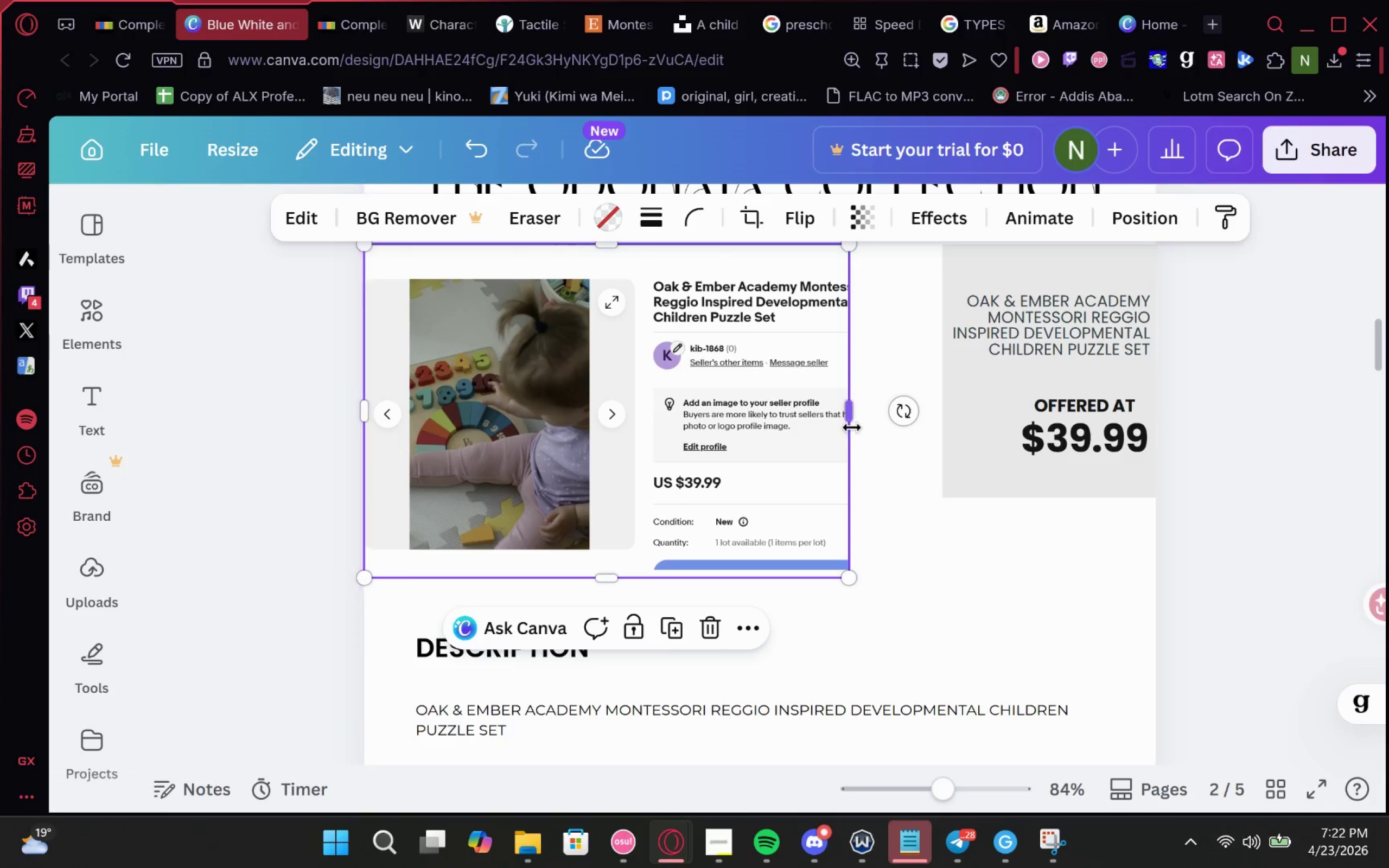 
left_click_drag(start_coordinate=[851, 426], to_coordinate=[944, 451])
 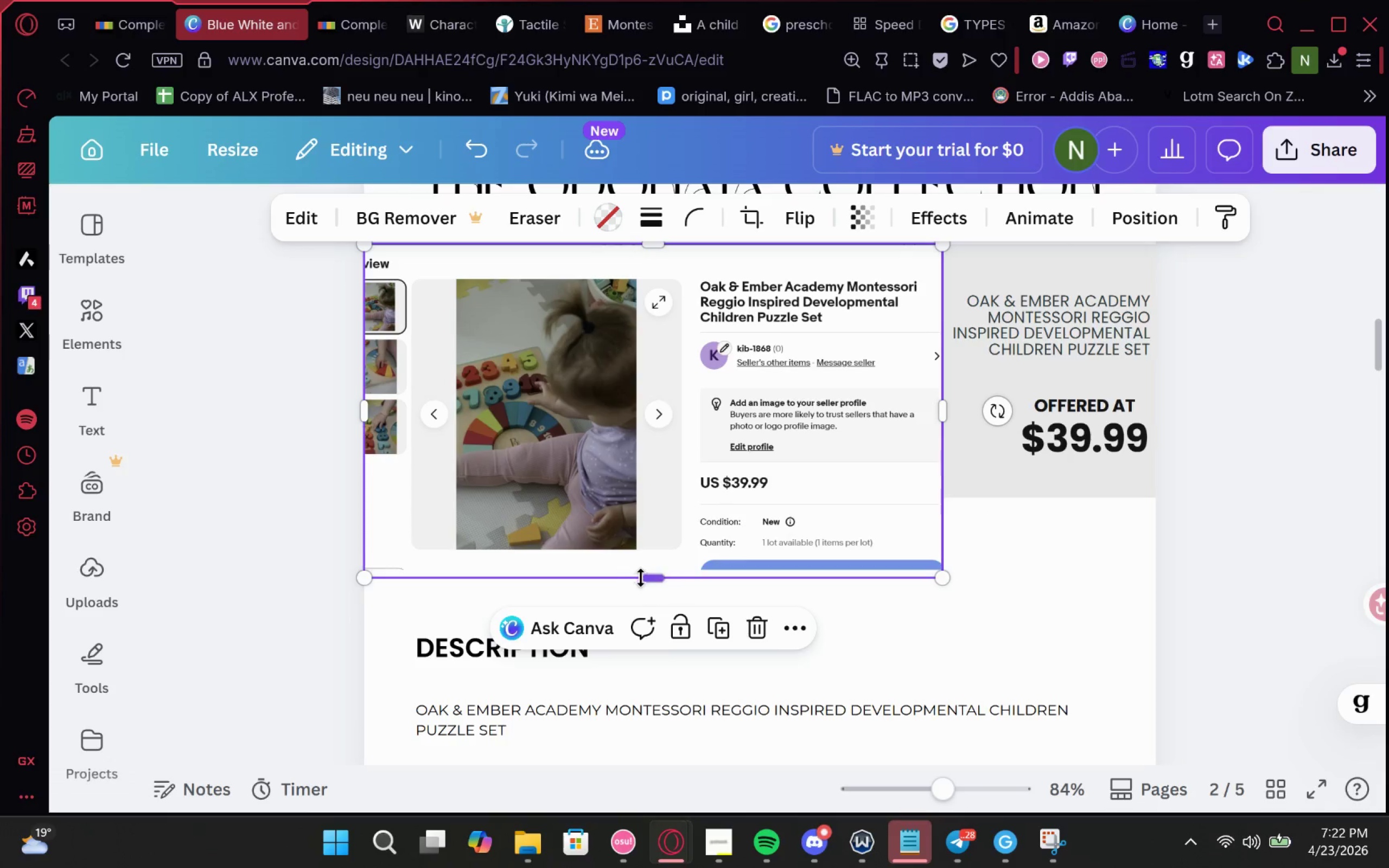 
left_click_drag(start_coordinate=[652, 580], to_coordinate=[660, 501])
 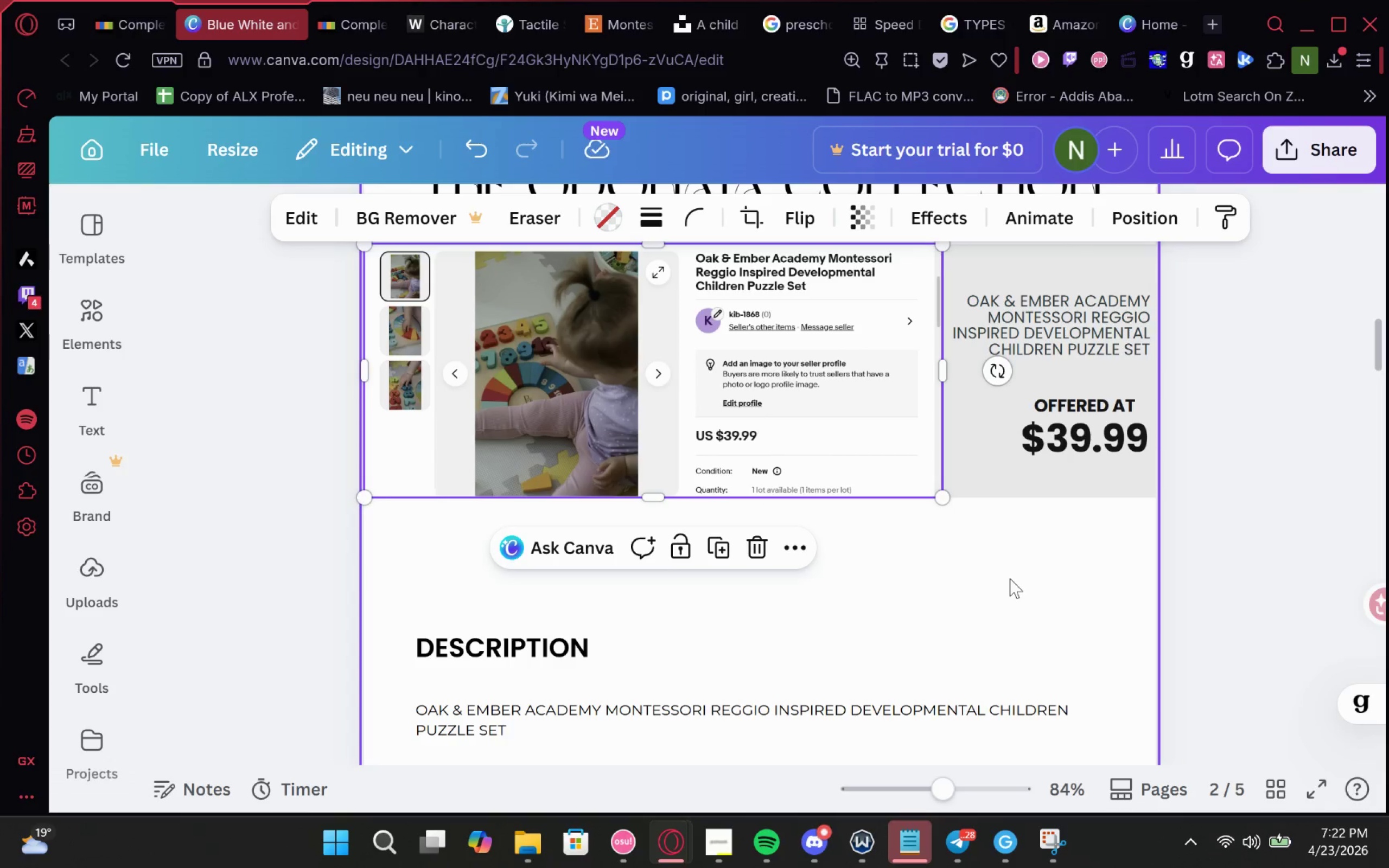 
left_click([1010, 578])
 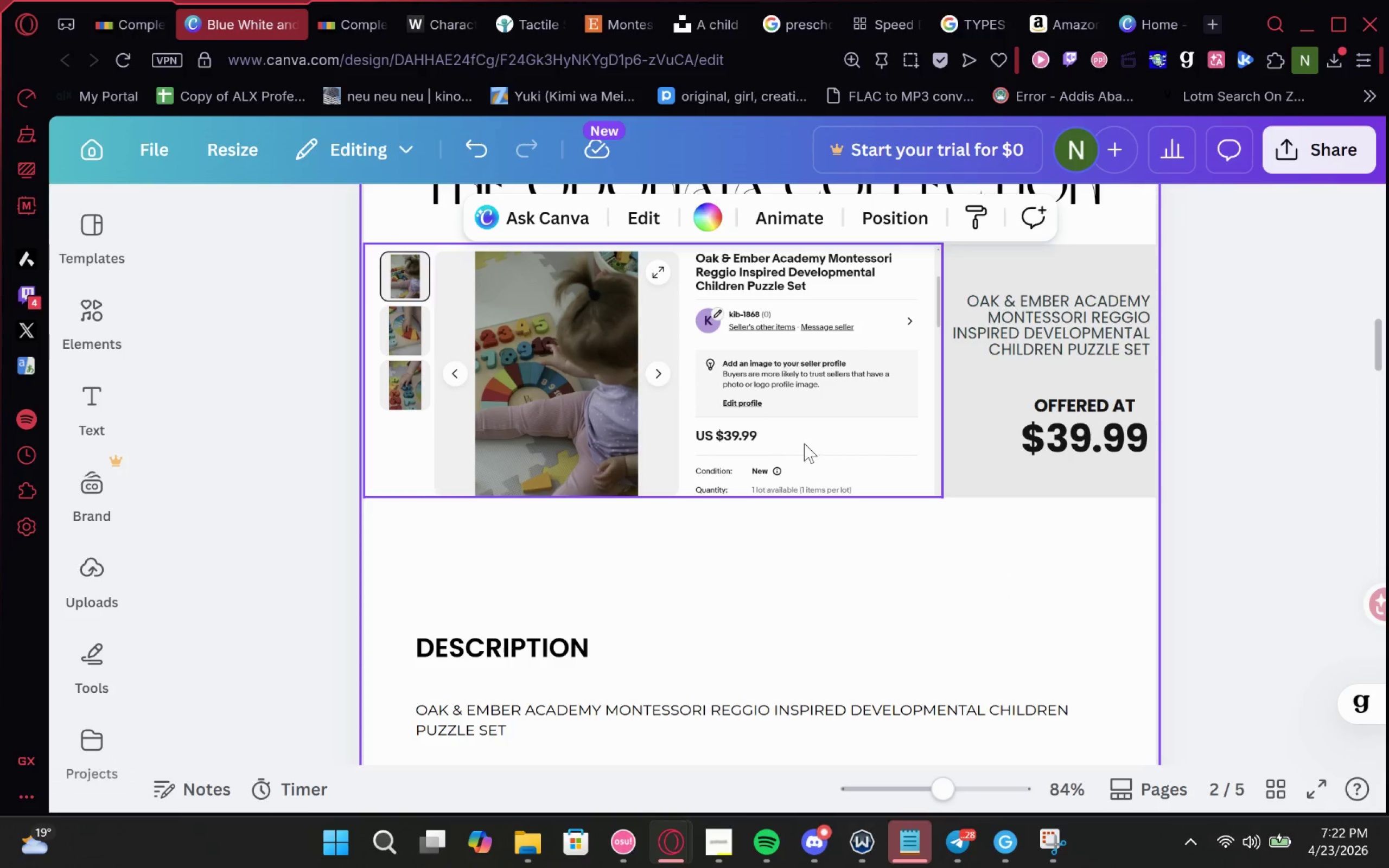 
left_click([800, 439])
 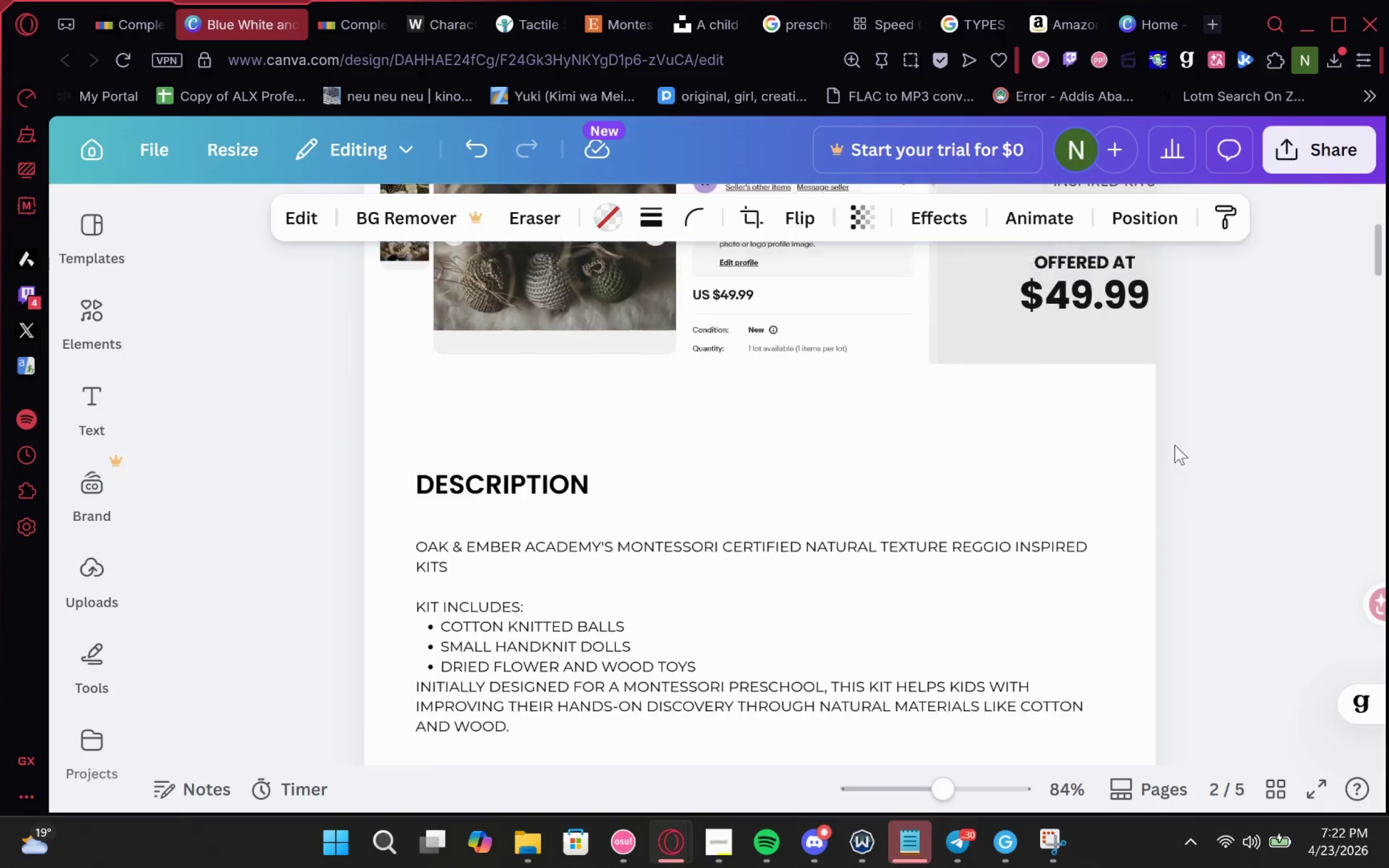 
mouse_move([1159, 452])
 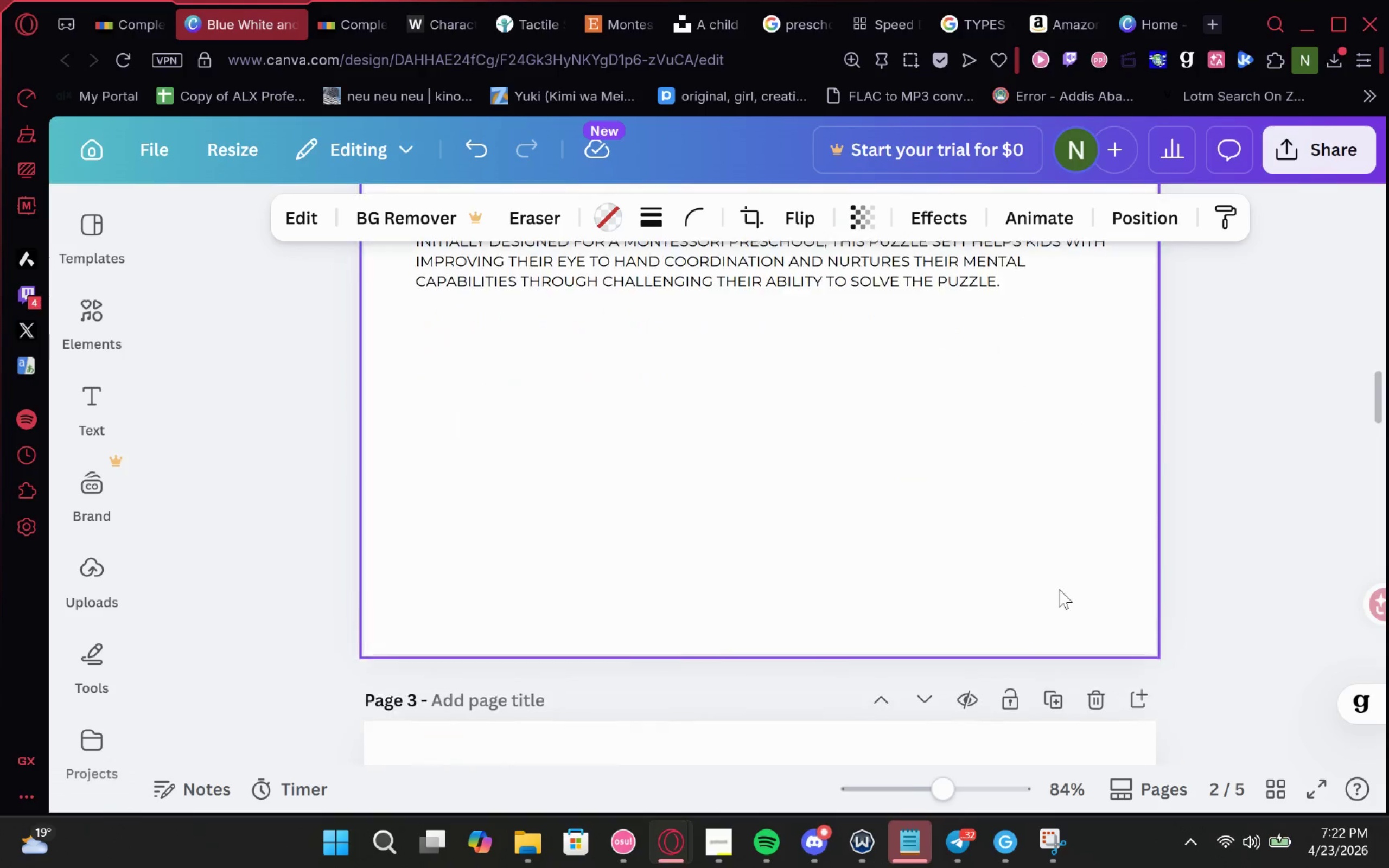 
left_click([1002, 591])
 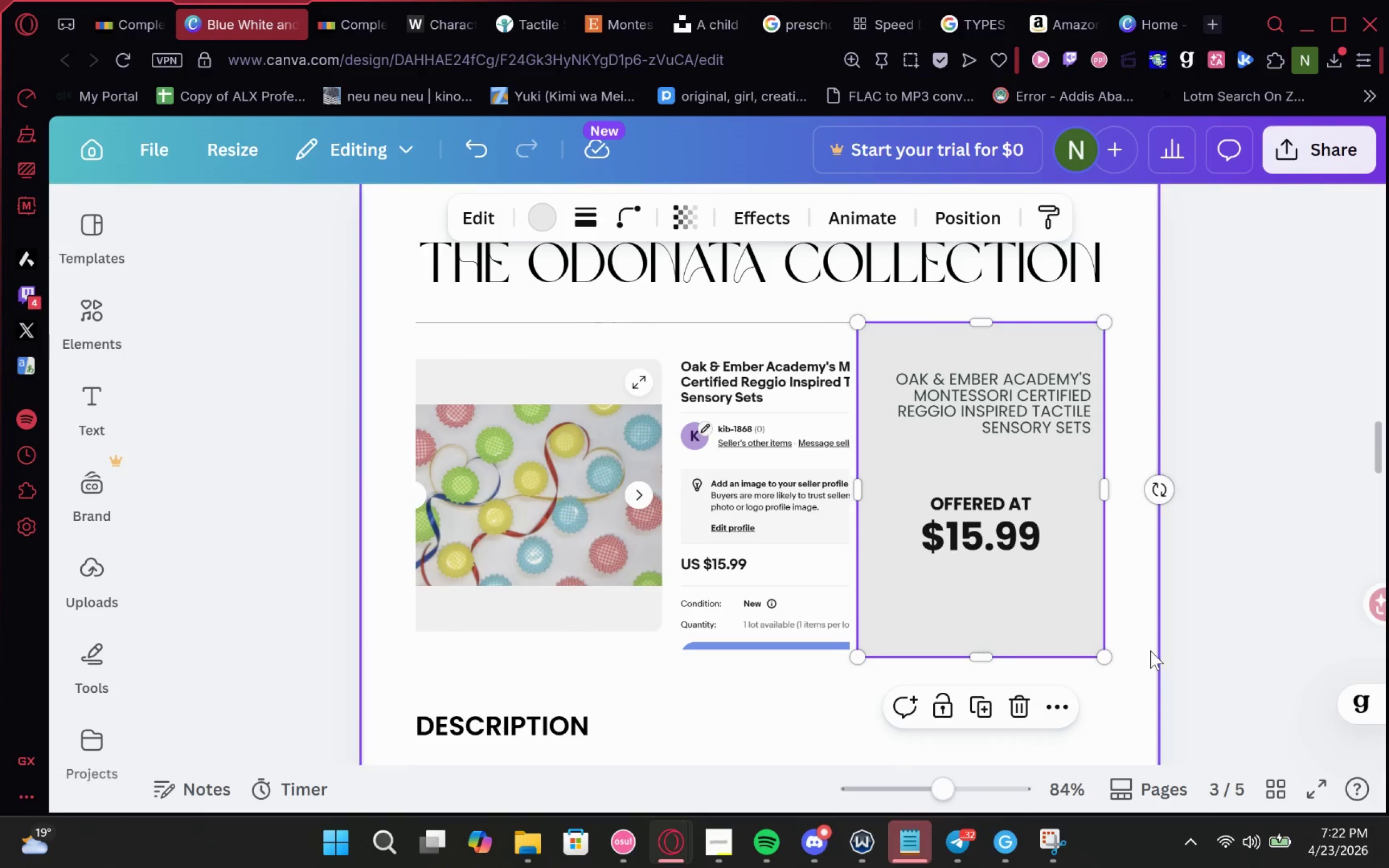 
left_click_drag(start_coordinate=[1135, 678], to_coordinate=[956, 401])
 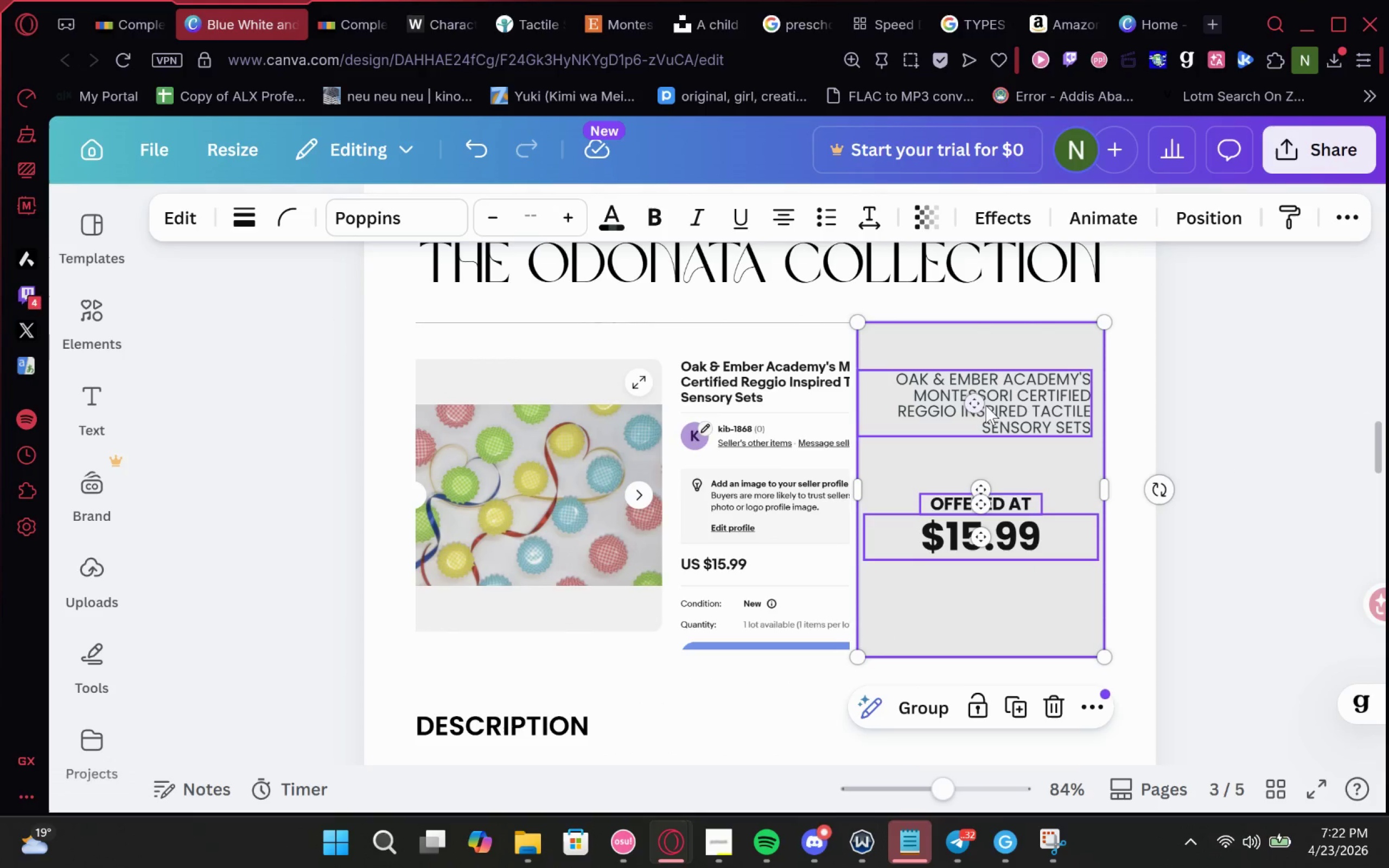 
left_click_drag(start_coordinate=[987, 405], to_coordinate=[1117, 414])
 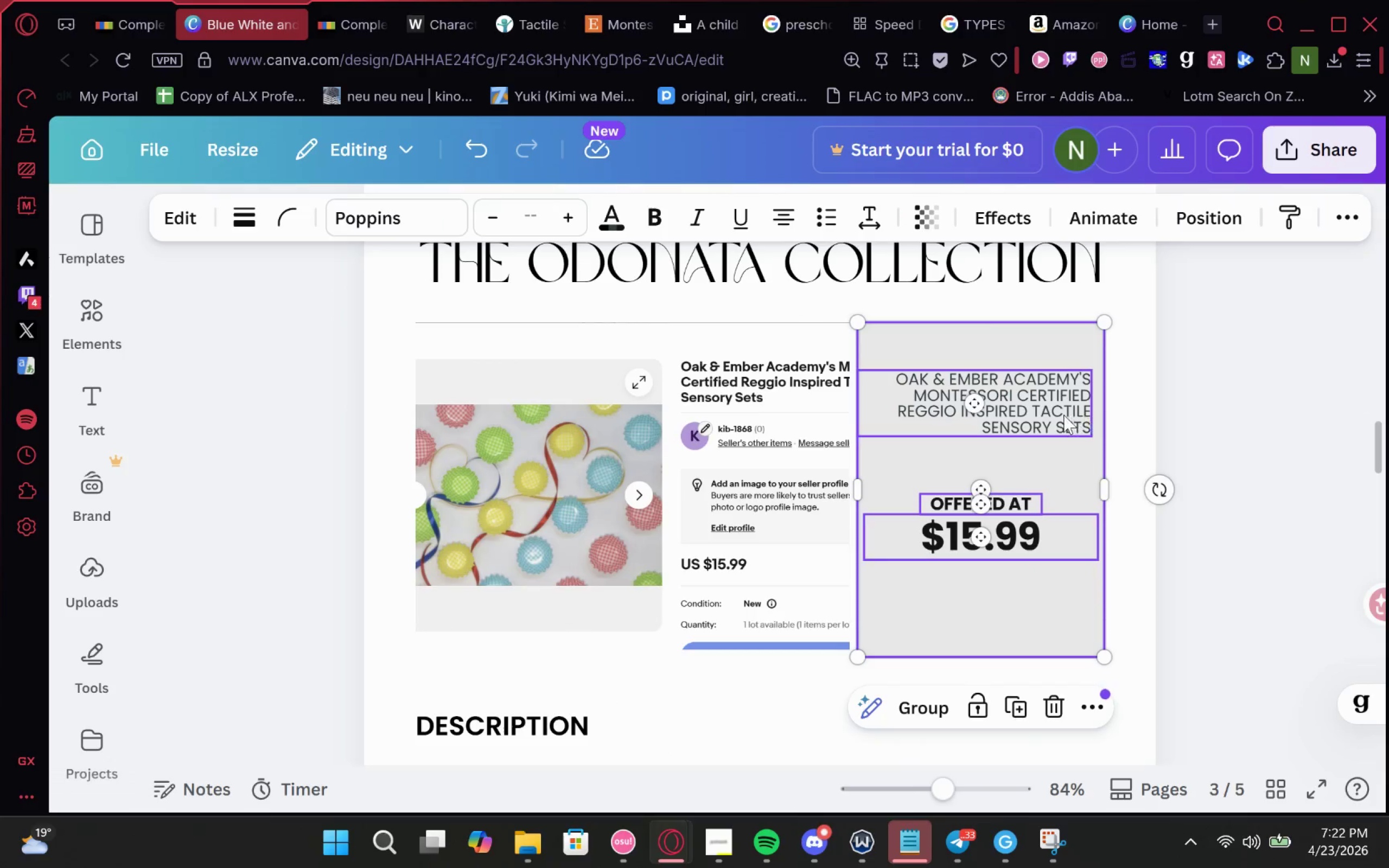 
left_click_drag(start_coordinate=[1057, 414], to_coordinate=[1107, 411])
 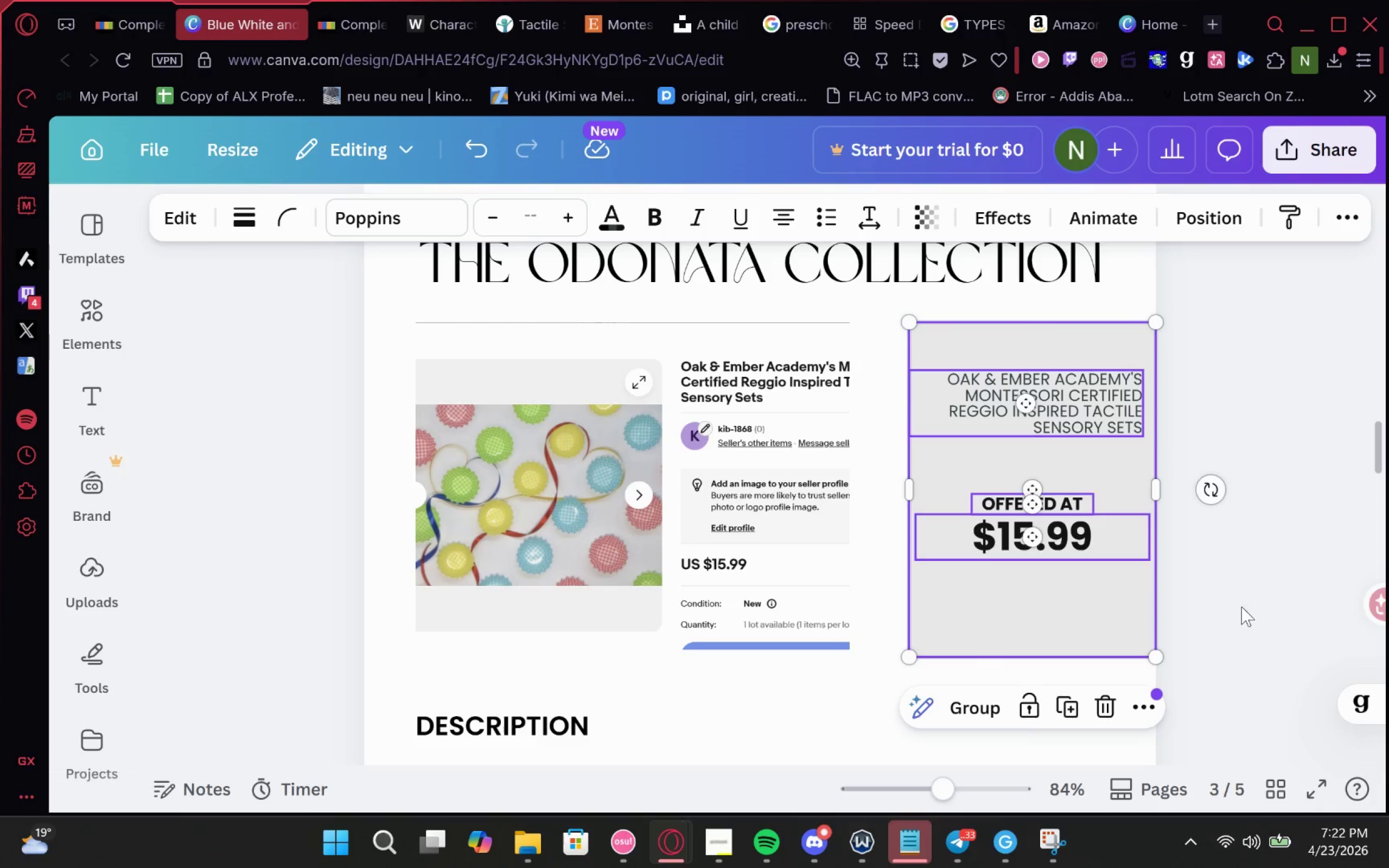 
left_click([1241, 618])
 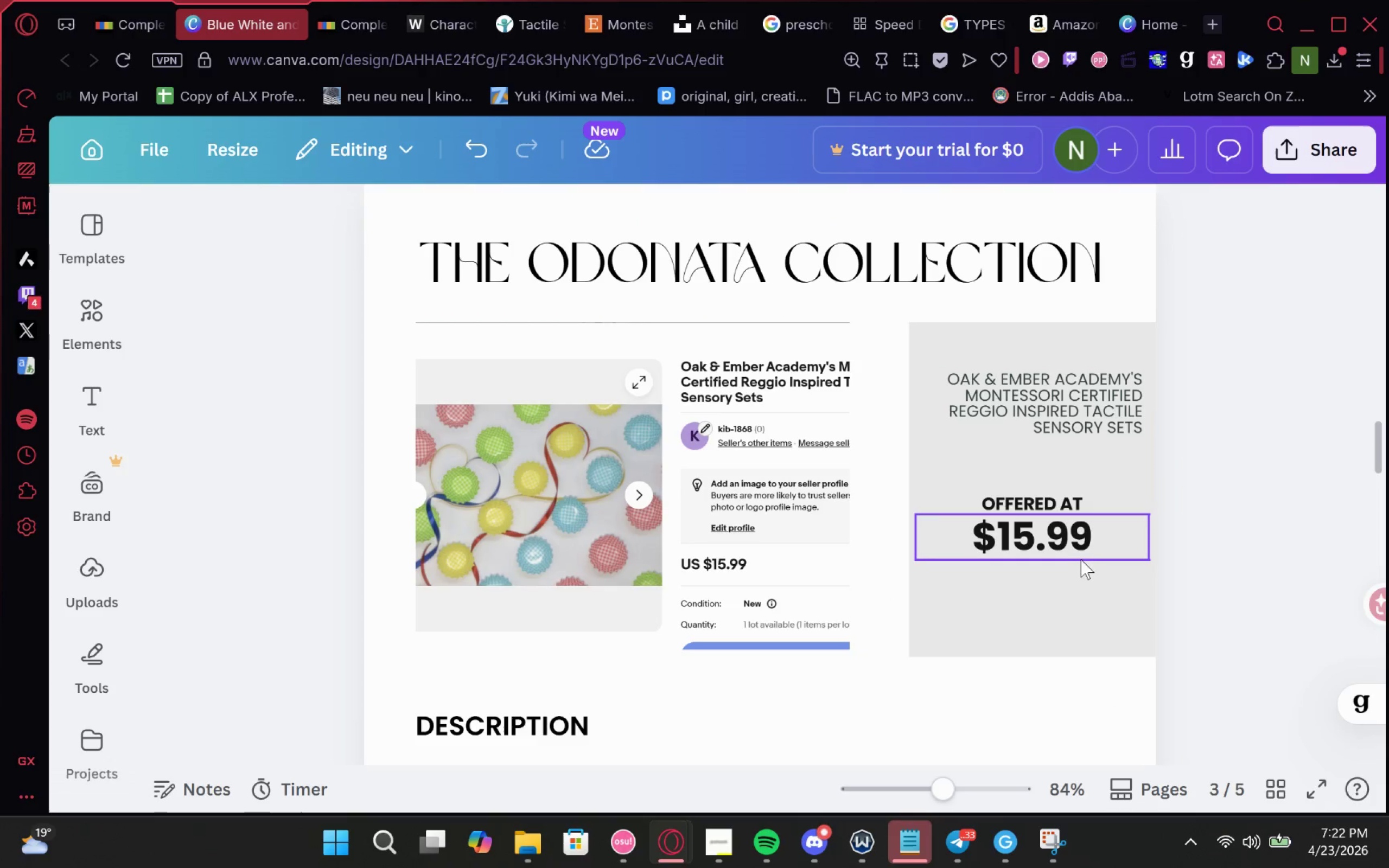 
left_click_drag(start_coordinate=[1079, 551], to_coordinate=[1136, 552])
 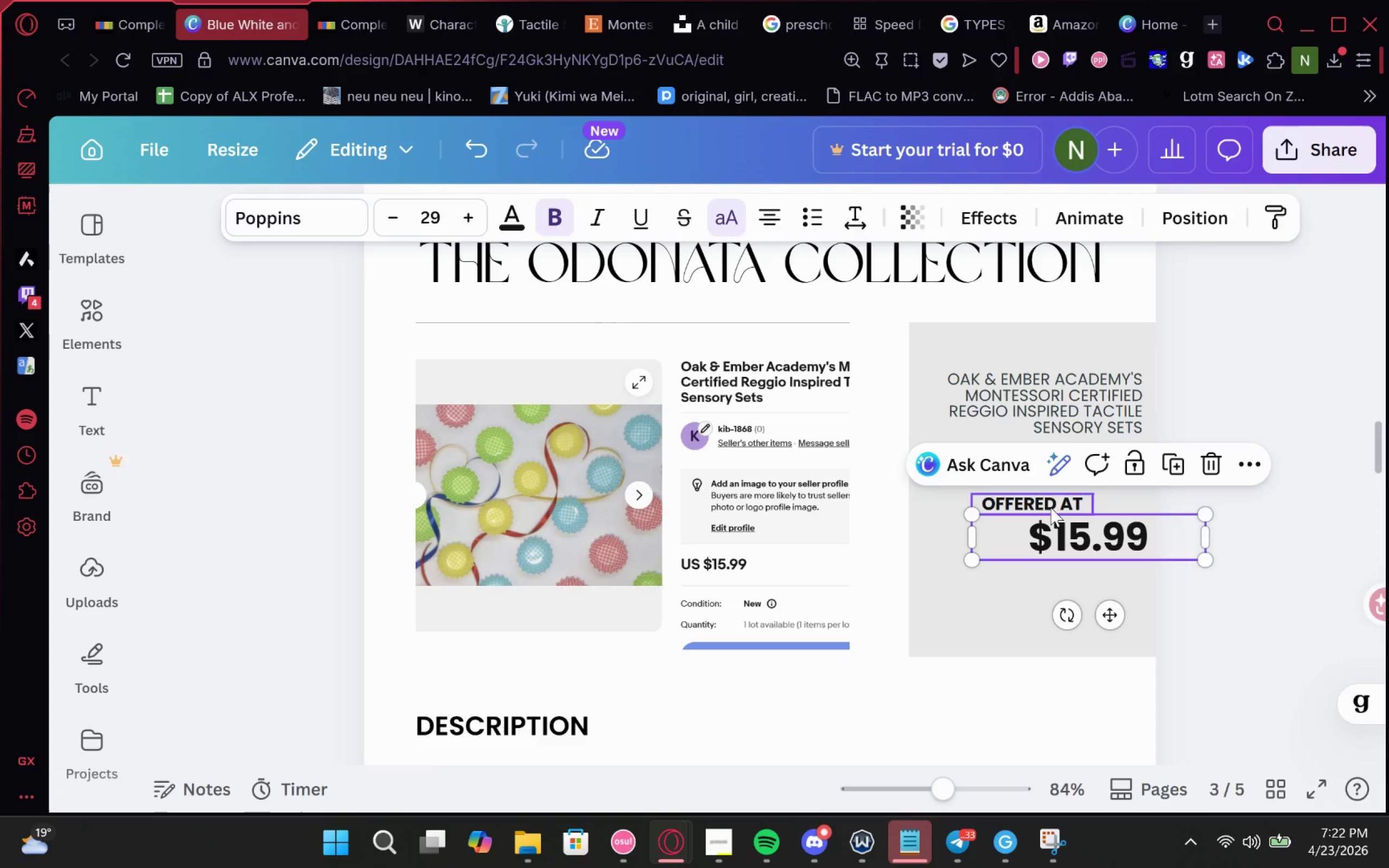 
key(Control+Z)
 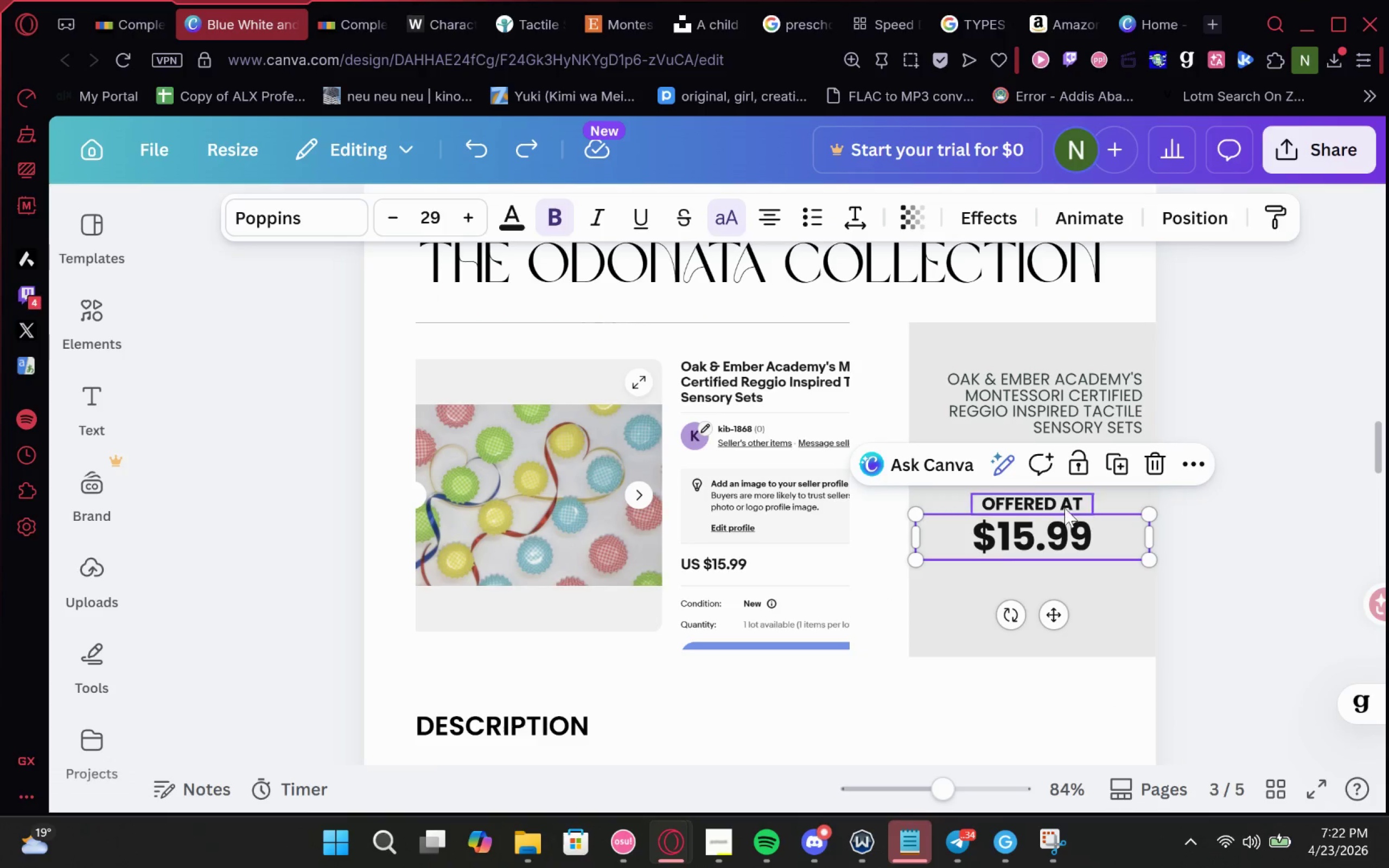 
left_click([1065, 506])
 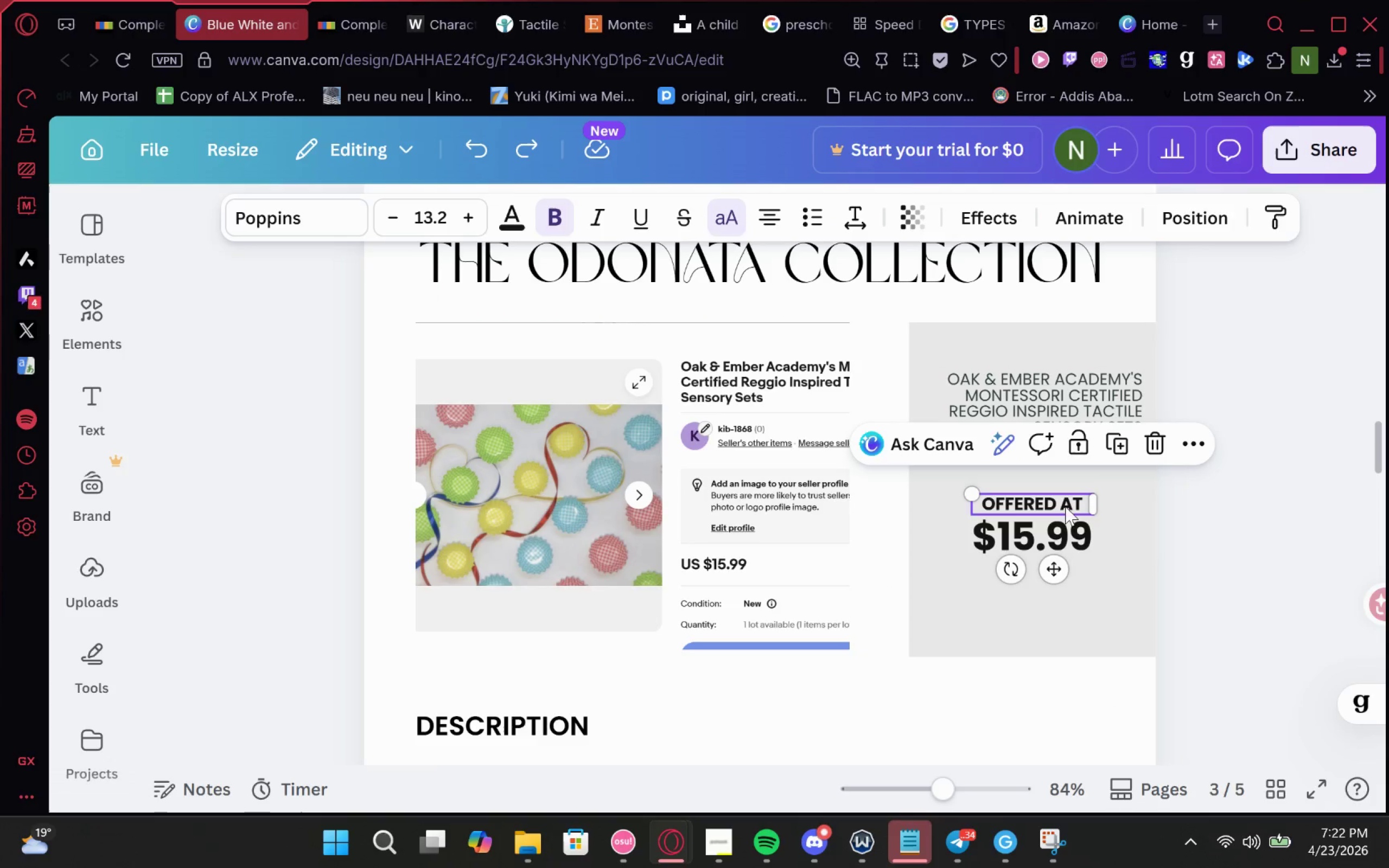 
hold_key(key=ShiftLeft, duration=0.45)
left_click([1067, 523])
 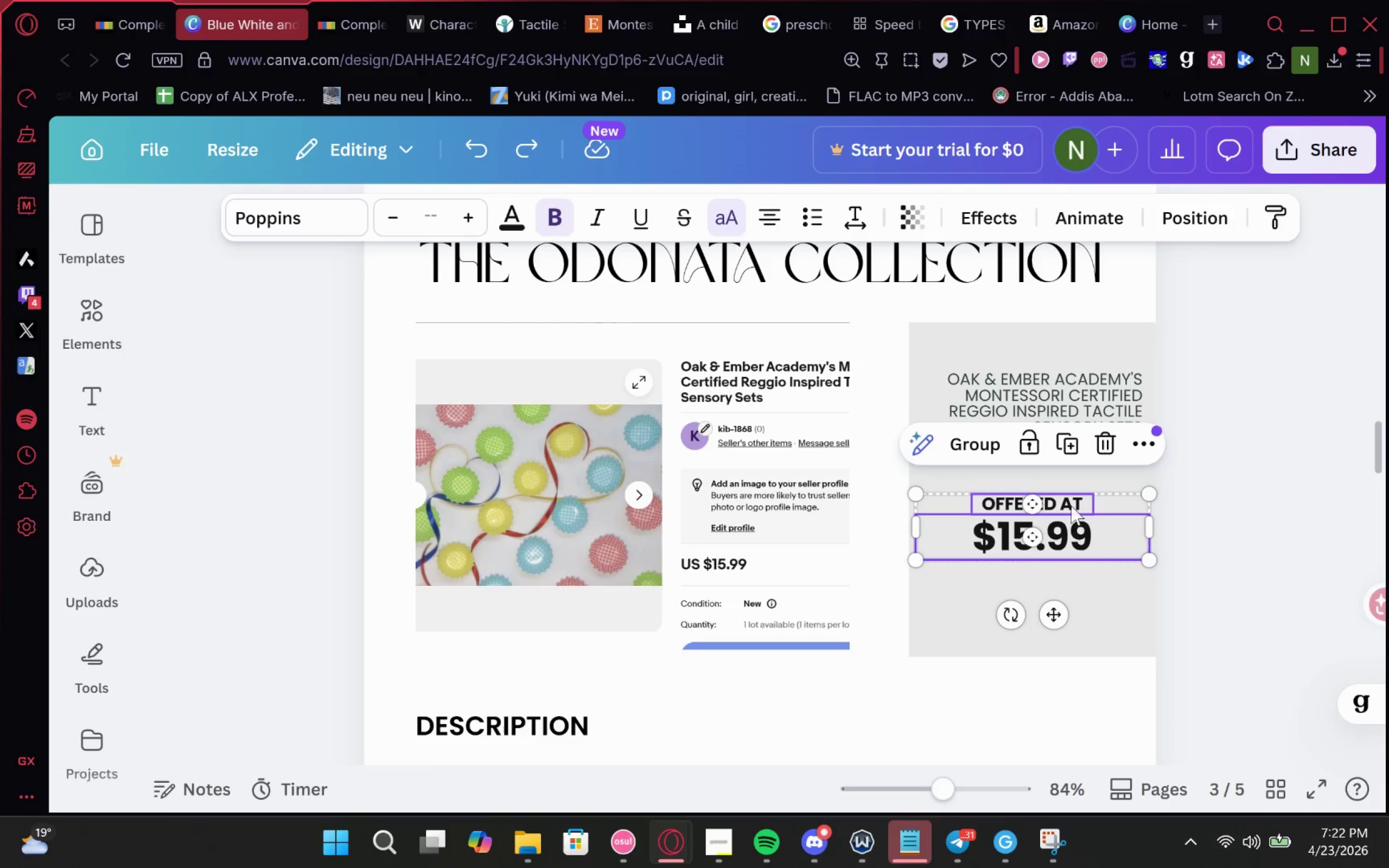 
left_click_drag(start_coordinate=[1071, 506], to_coordinate=[1135, 509])
 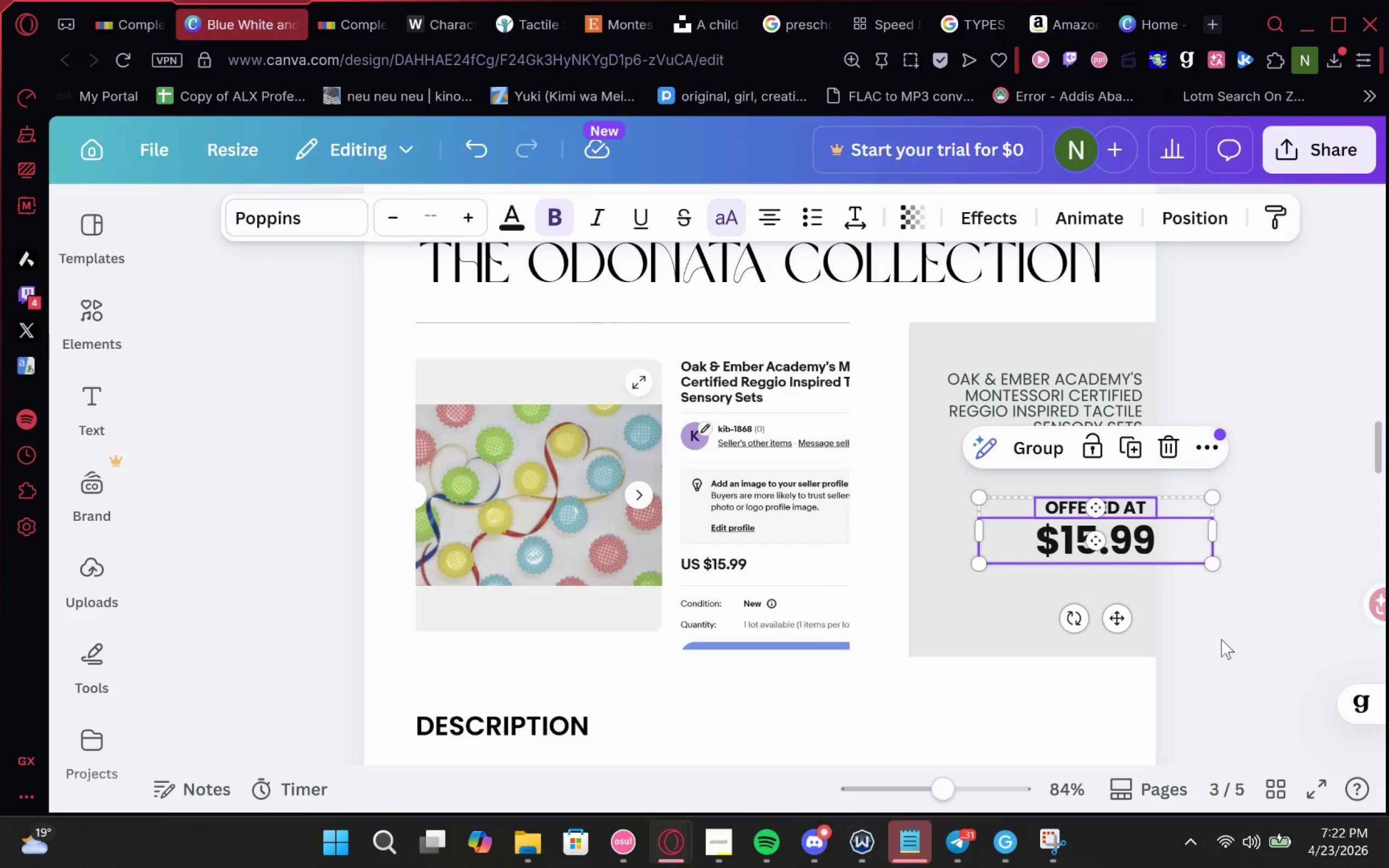 
left_click([1221, 640])
 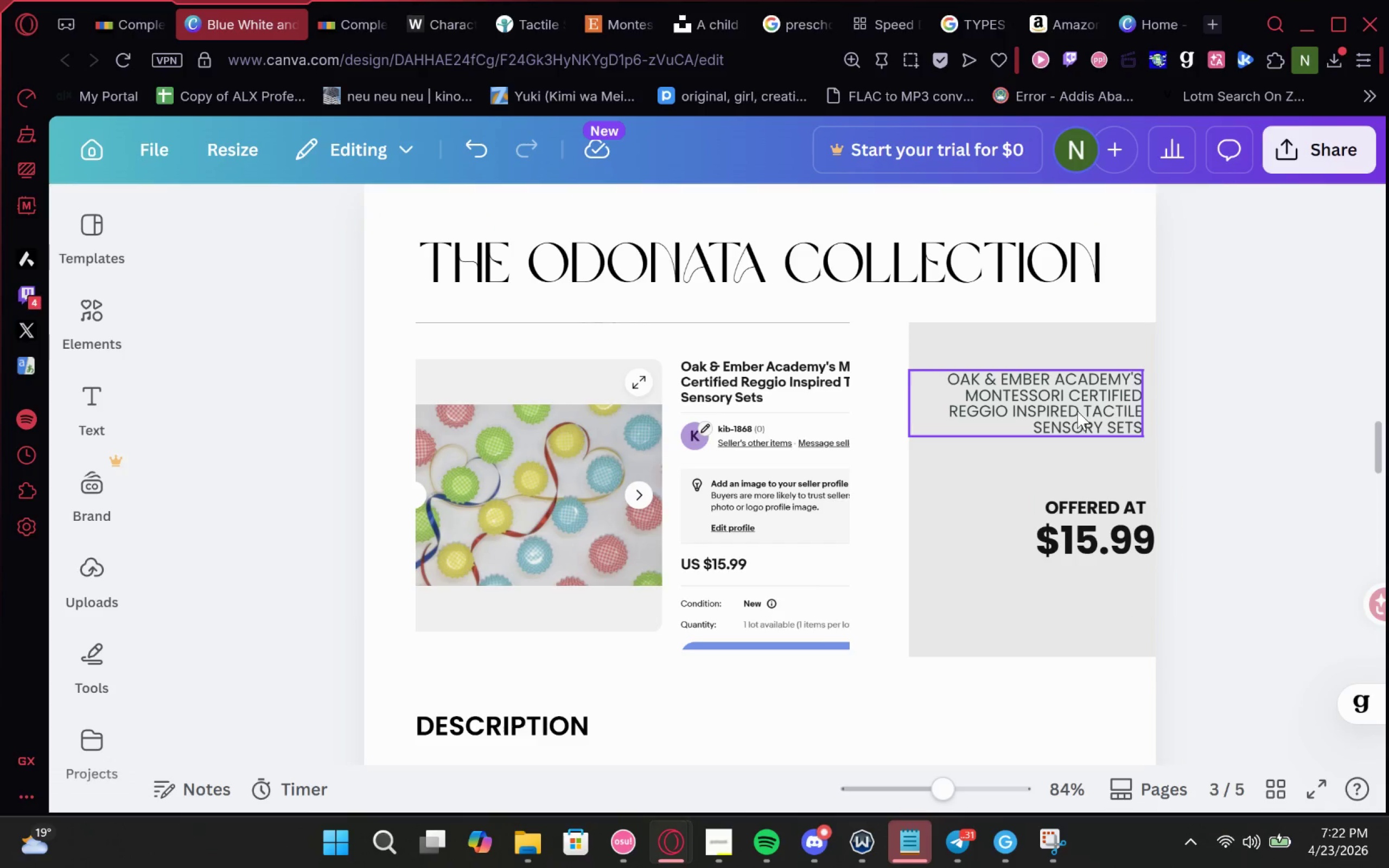 
left_click_drag(start_coordinate=[1077, 411], to_coordinate=[1089, 424])
 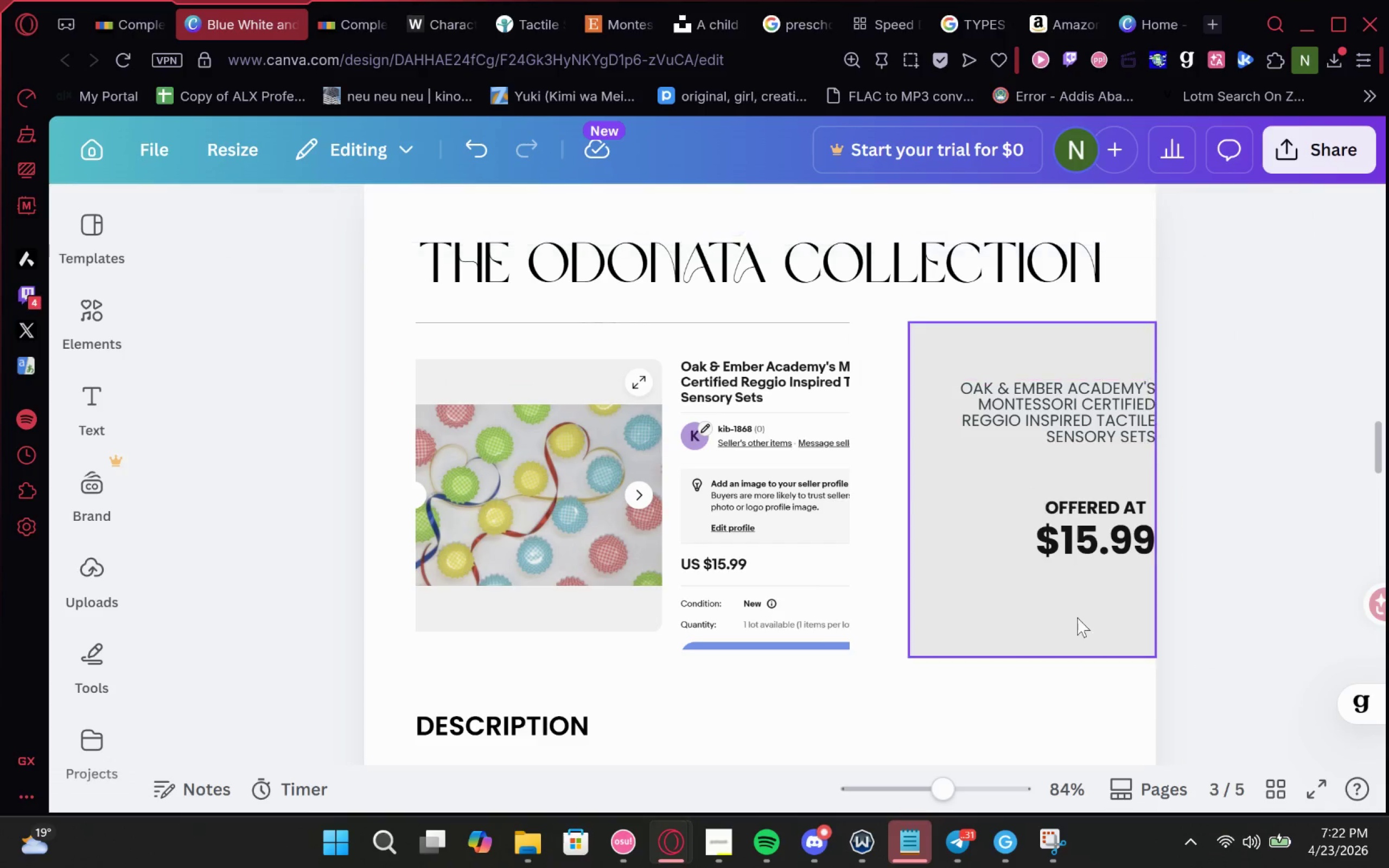 
double_click([1004, 602])
 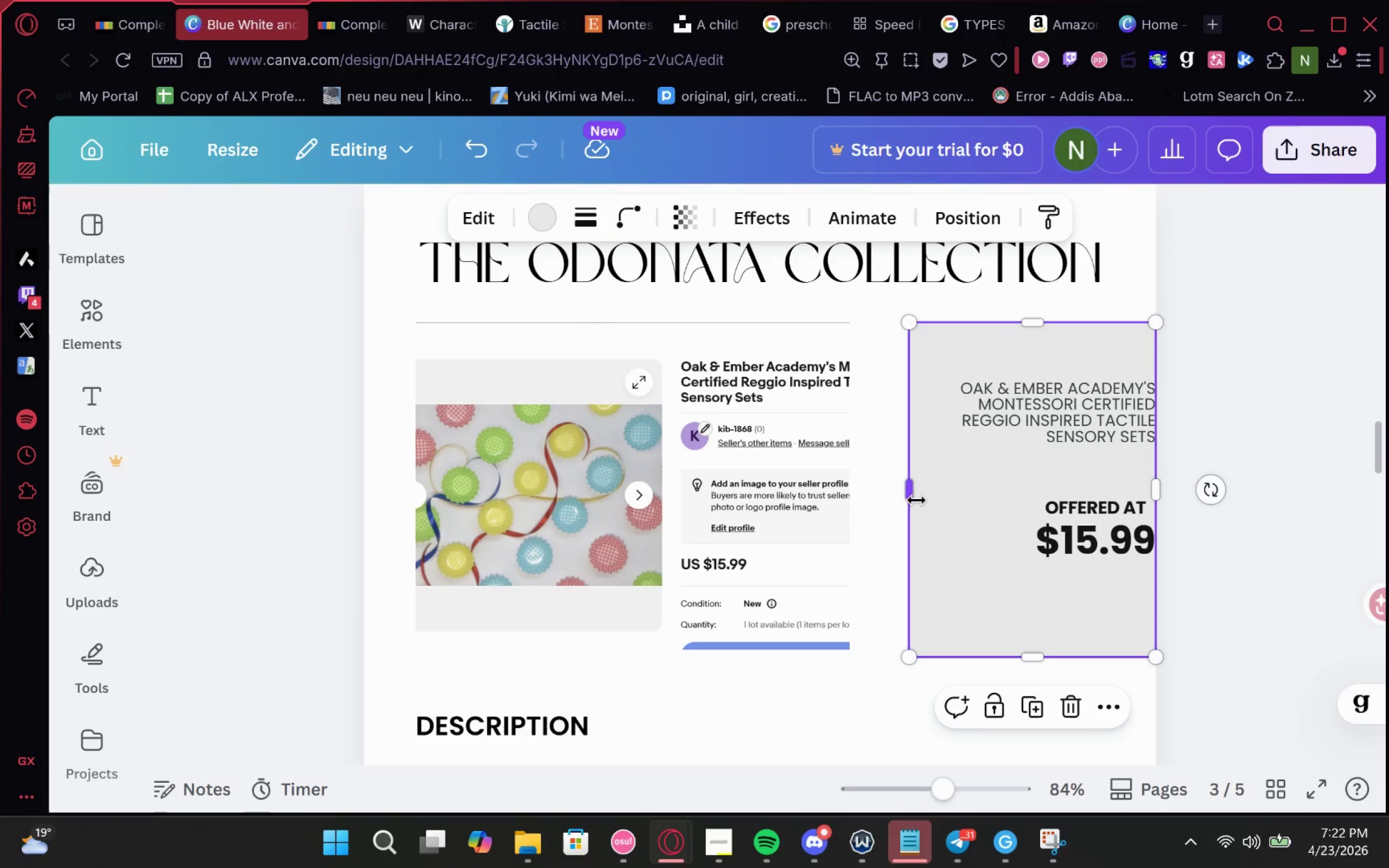 
left_click_drag(start_coordinate=[916, 500], to_coordinate=[952, 513])
 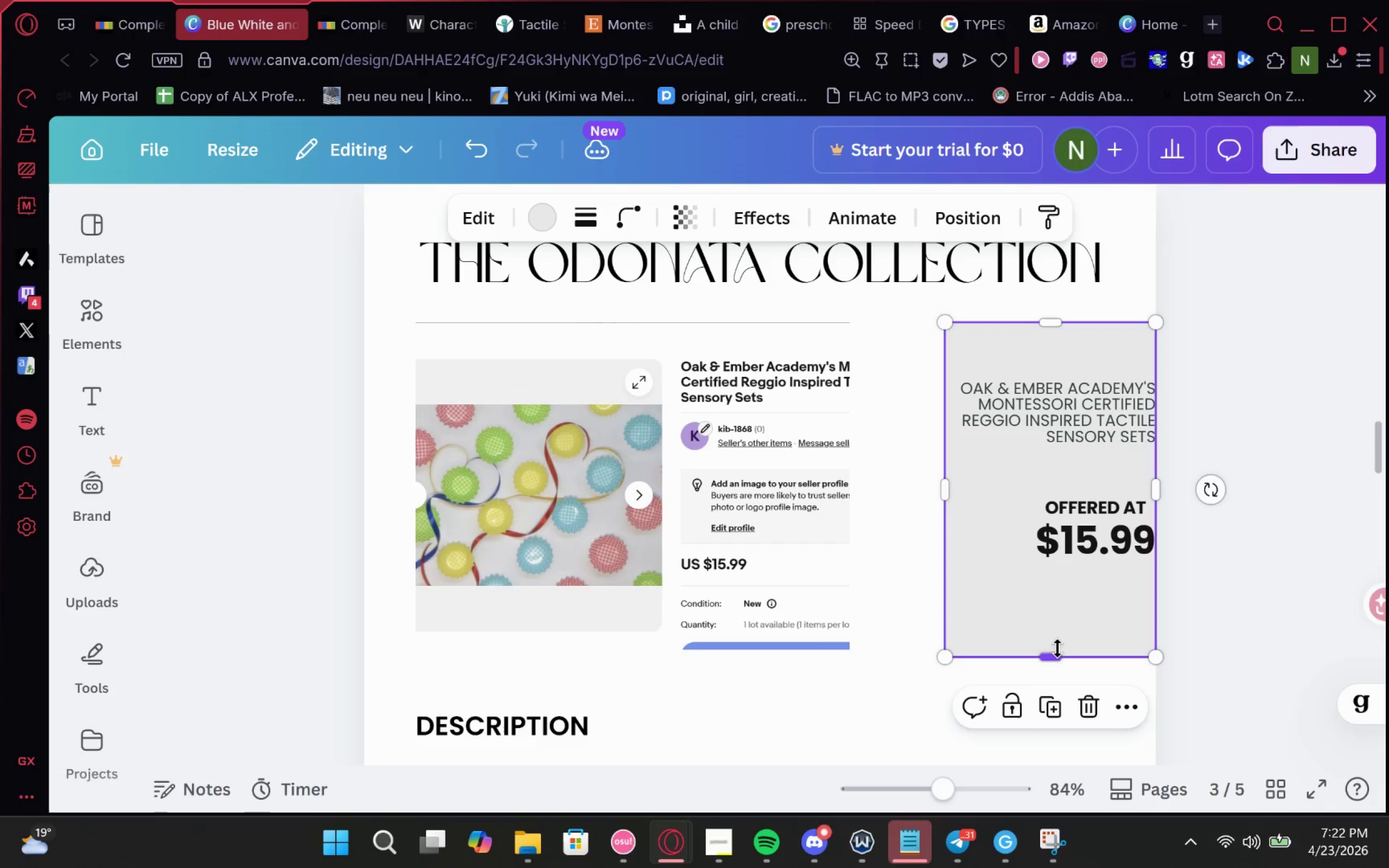 
left_click_drag(start_coordinate=[1056, 653], to_coordinate=[1062, 569])
 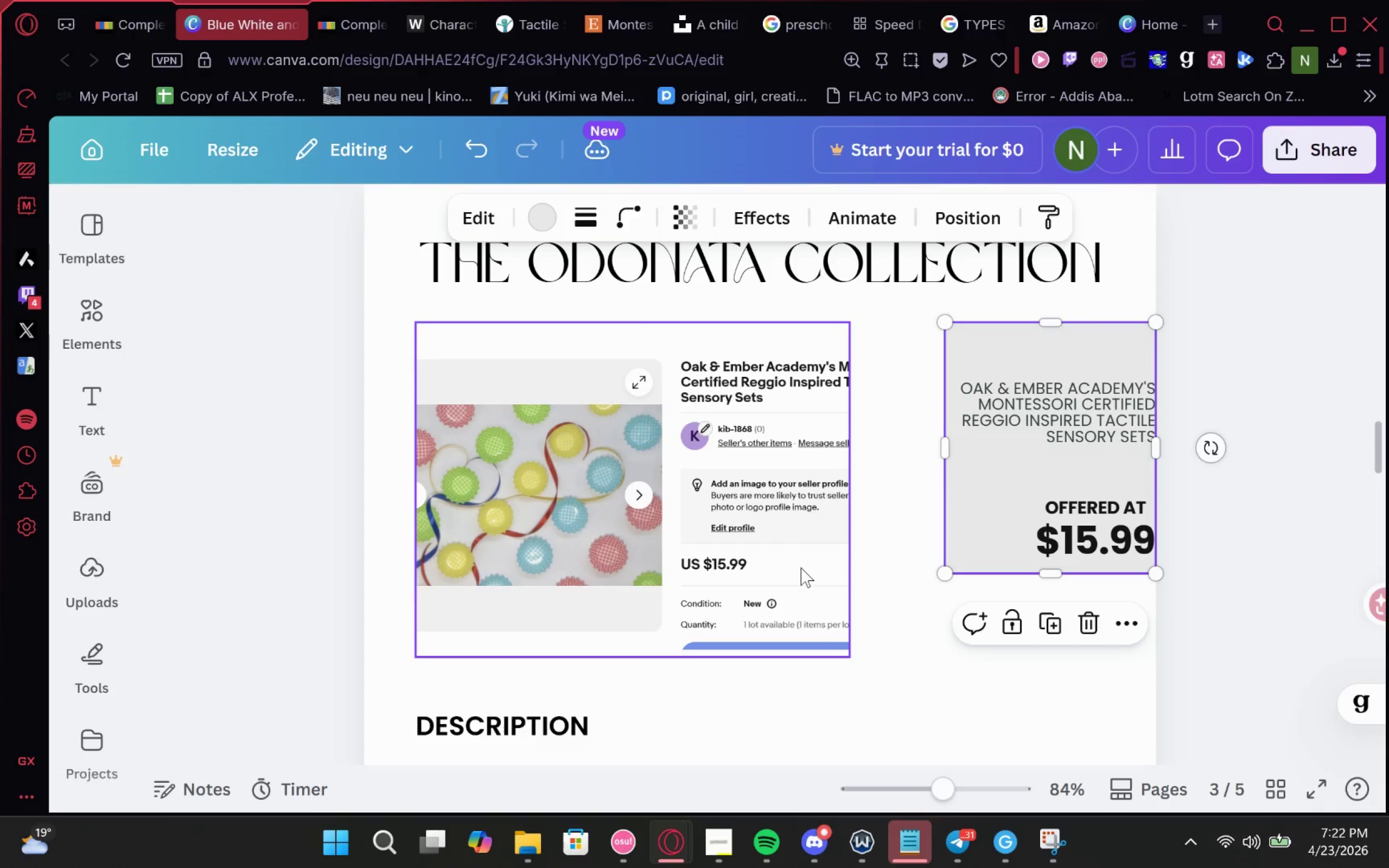 
left_click([801, 567])
 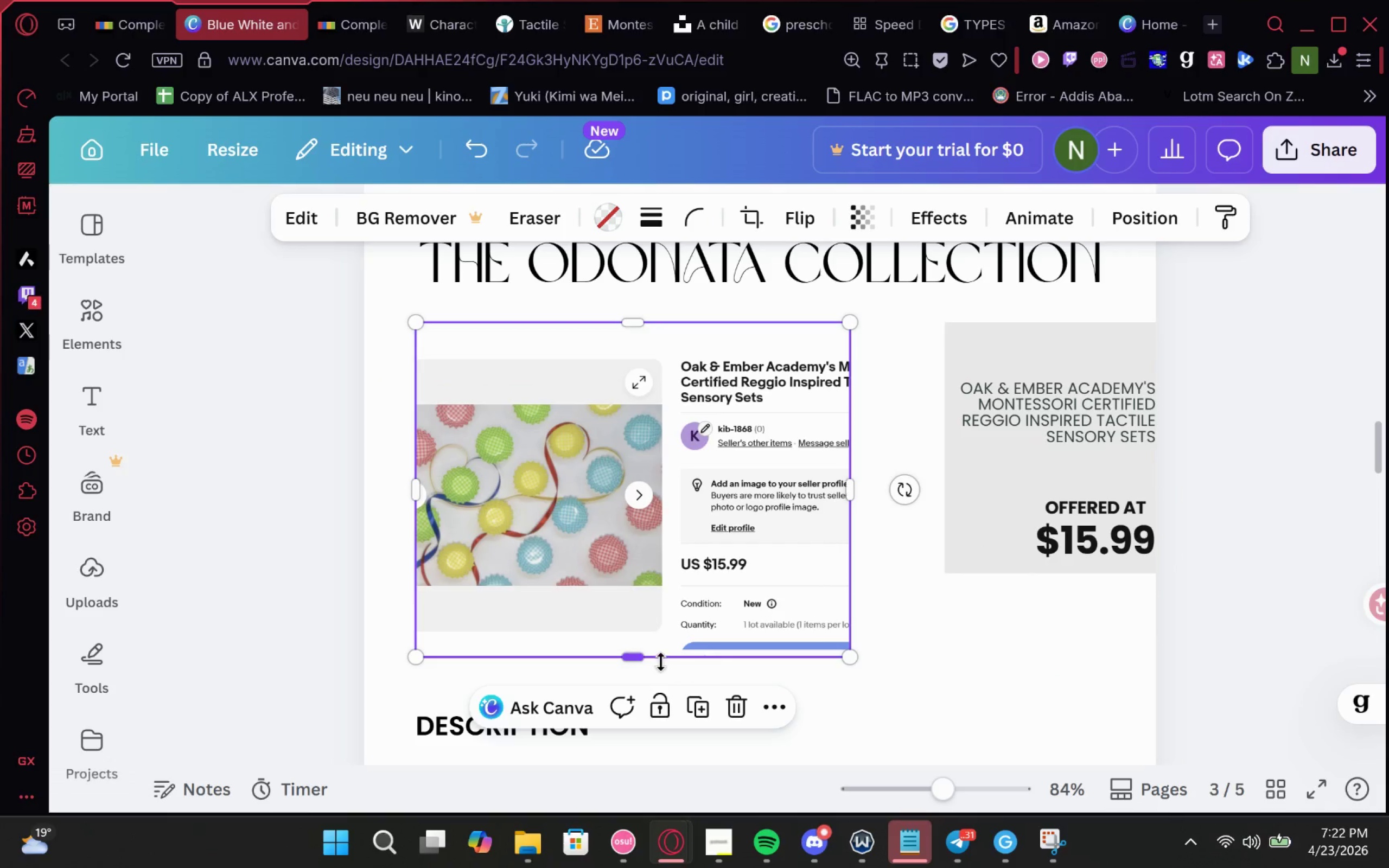 
left_click_drag(start_coordinate=[652, 662], to_coordinate=[649, 582])
 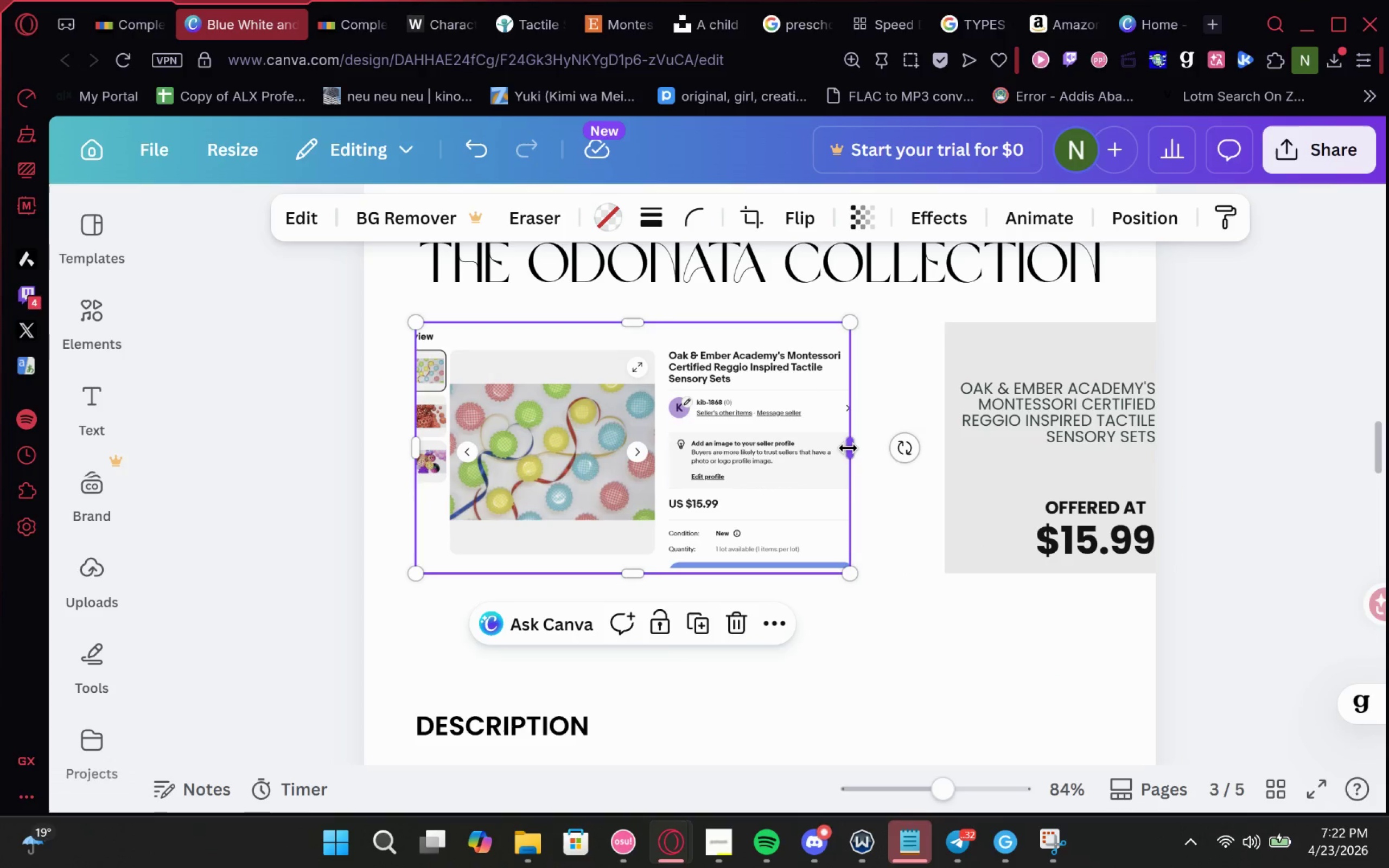 
left_click_drag(start_coordinate=[848, 448], to_coordinate=[941, 461])
 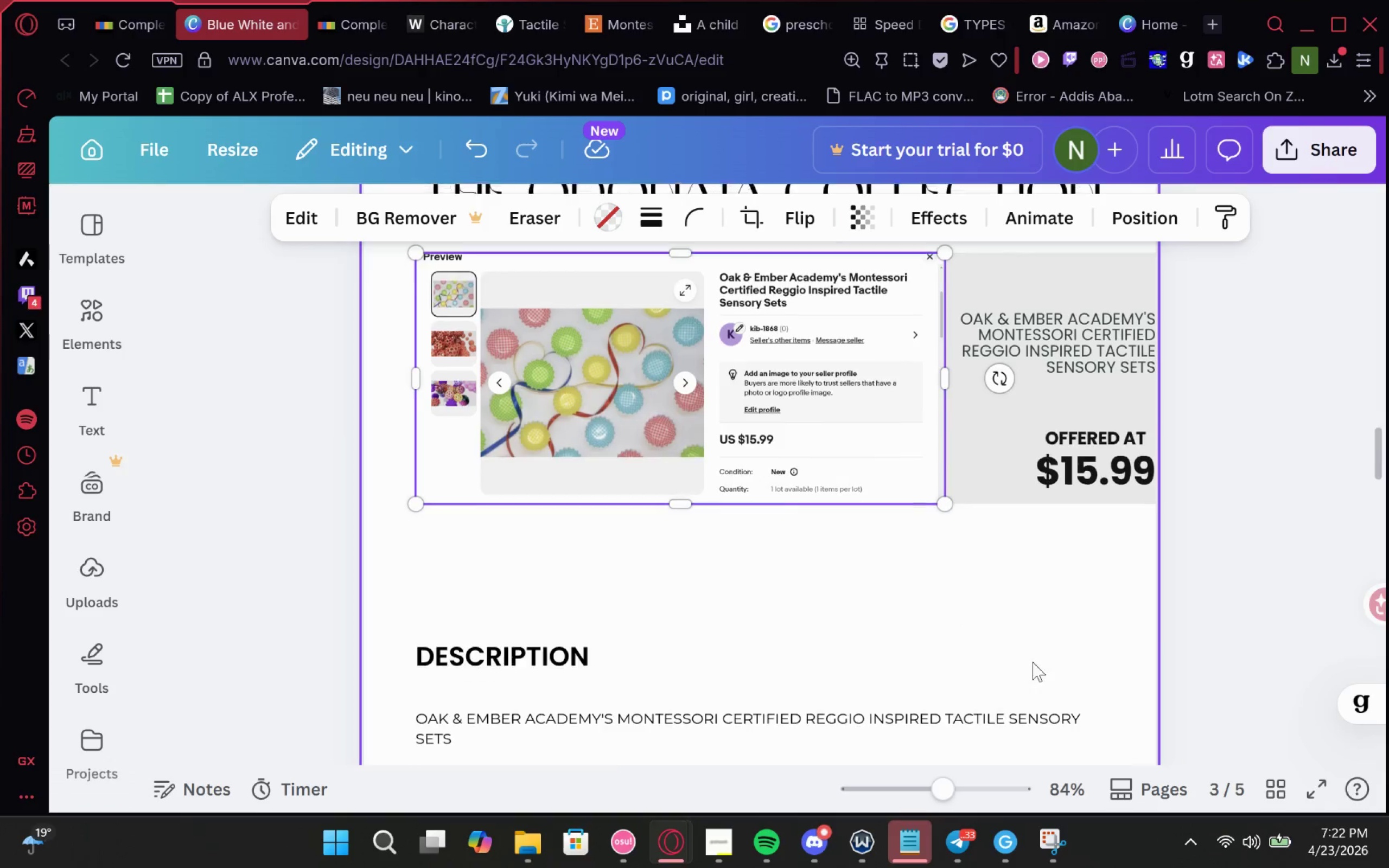 
left_click([1228, 573])
 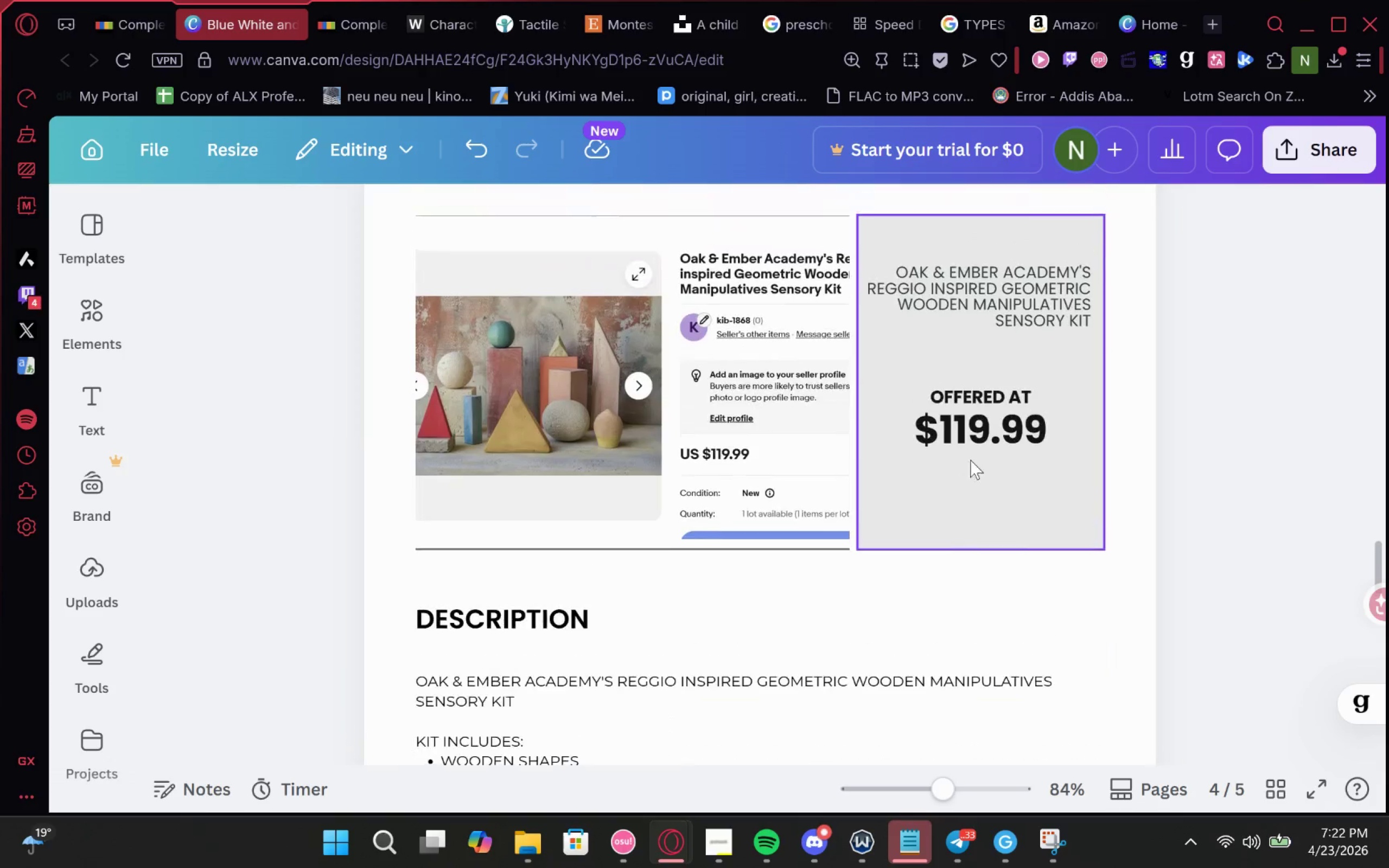 
left_click_drag(start_coordinate=[1084, 588], to_coordinate=[913, 281])
 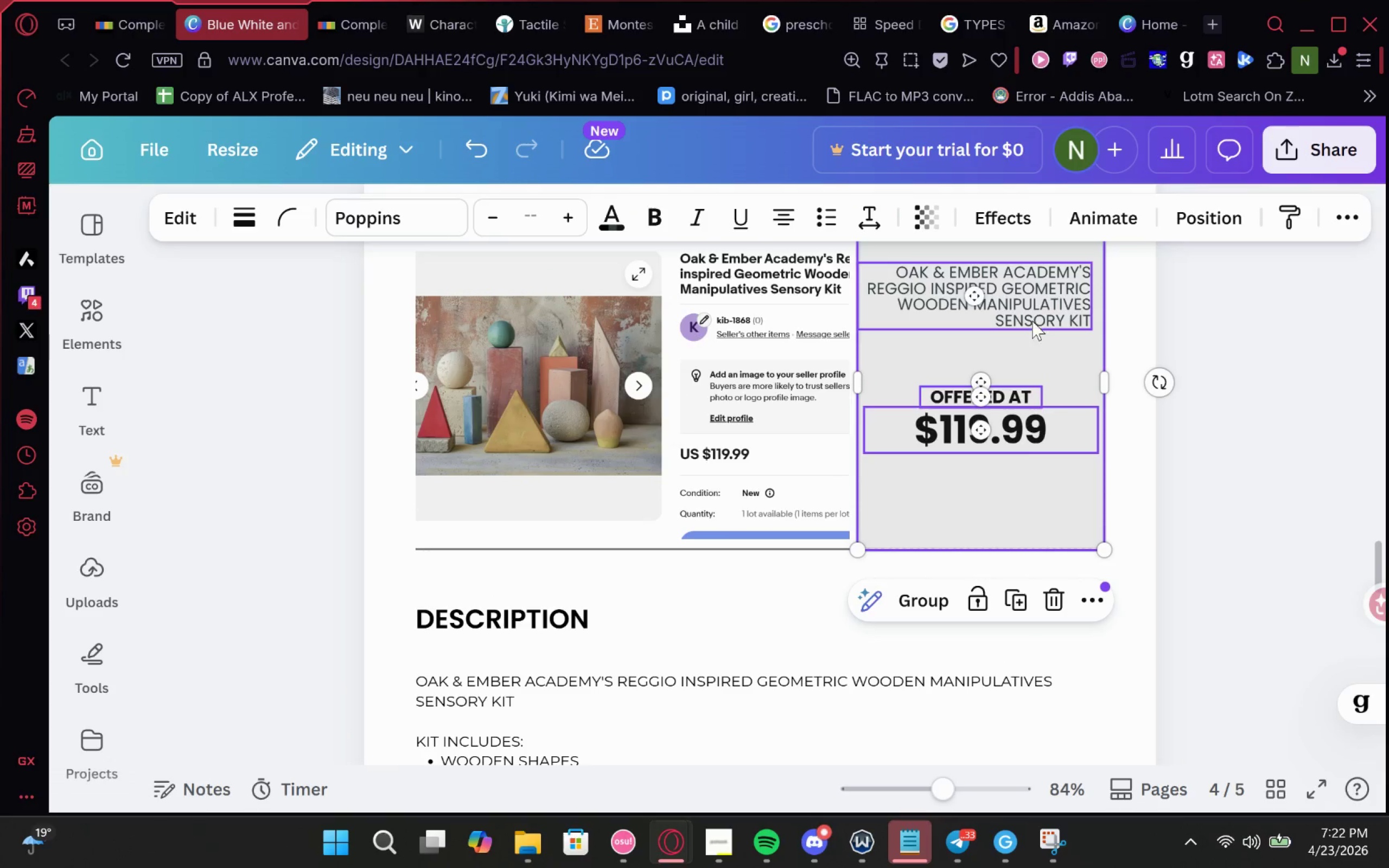 
left_click_drag(start_coordinate=[1036, 314], to_coordinate=[1086, 314])
 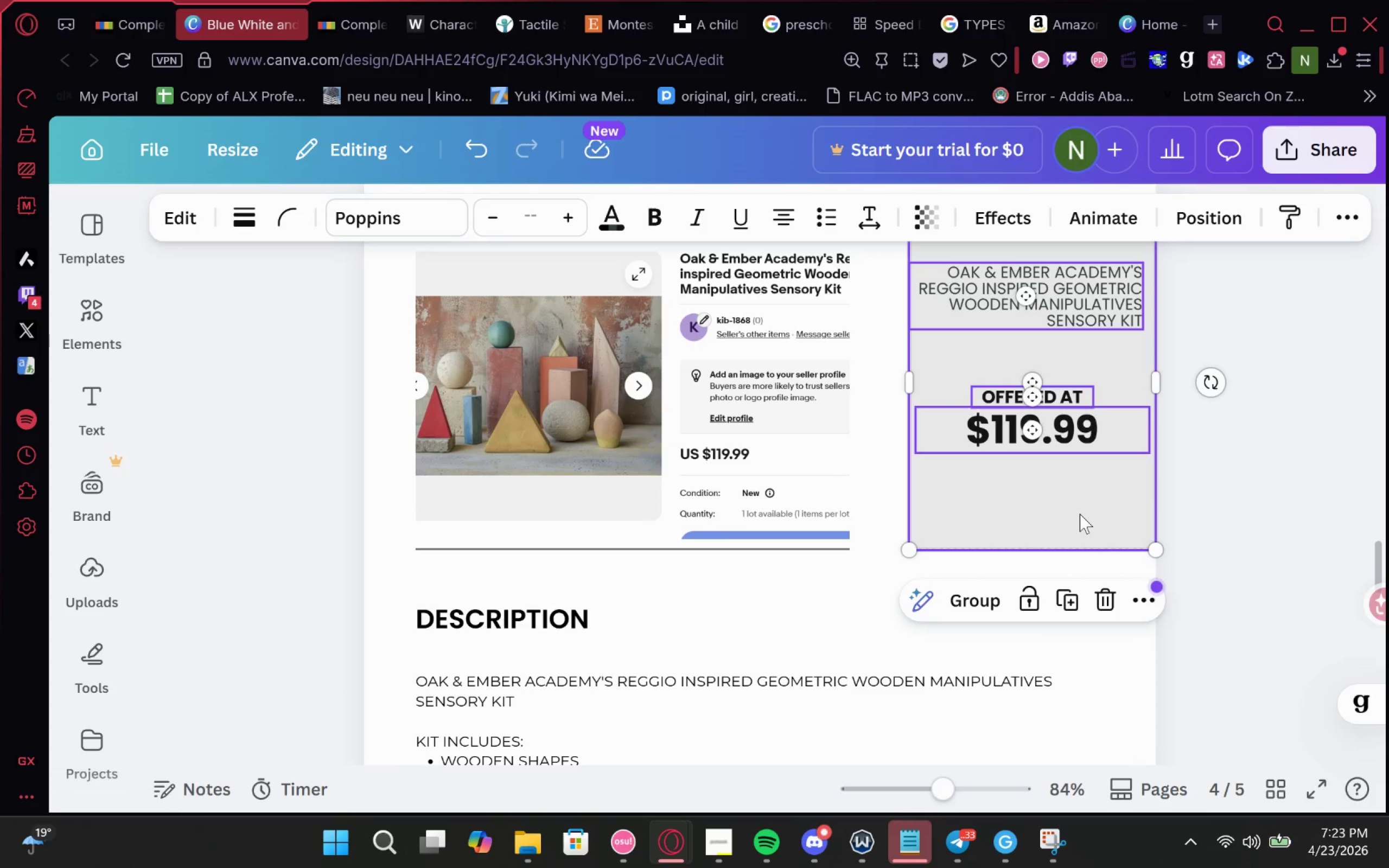 
left_click([1082, 514])
 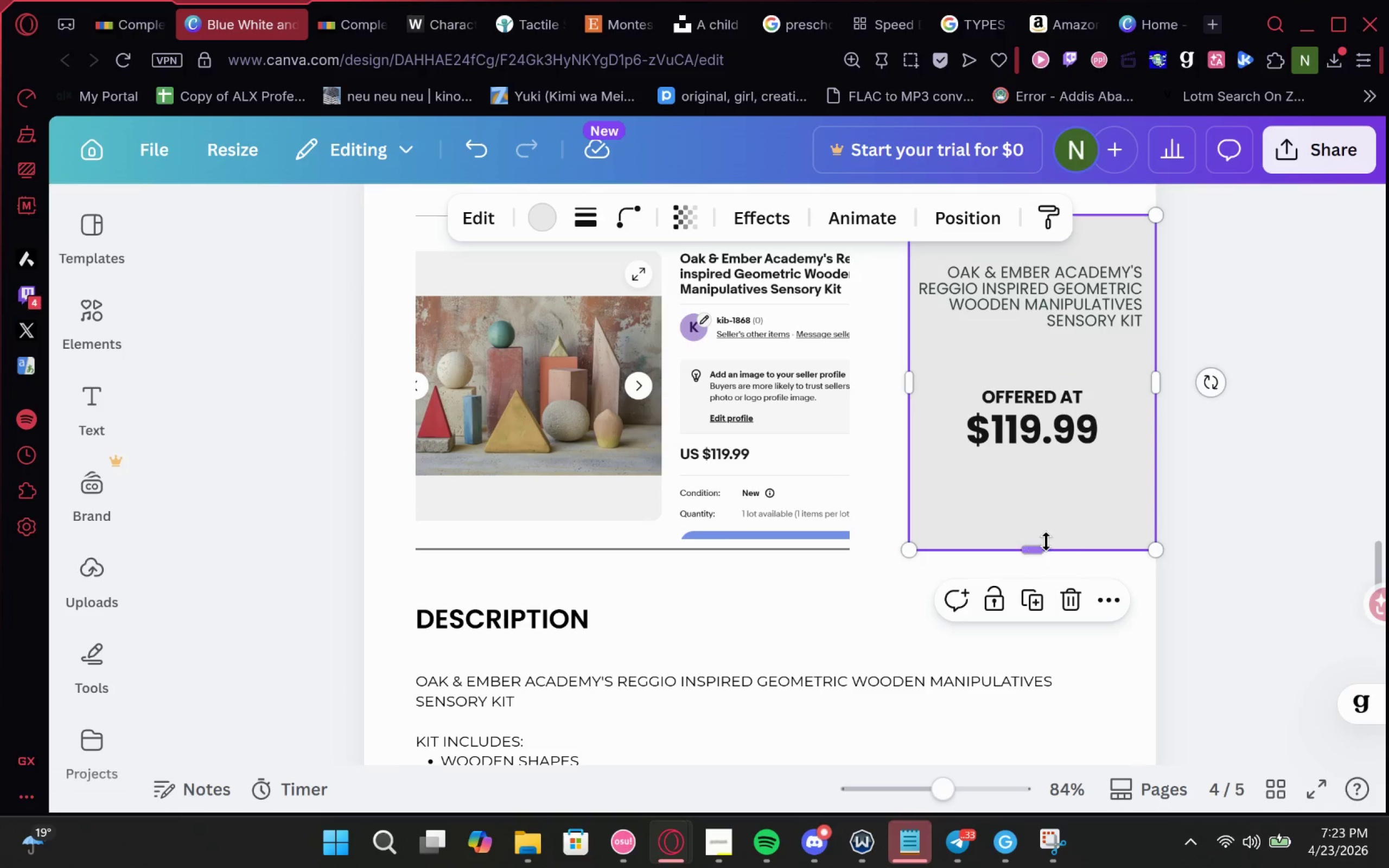 
left_click_drag(start_coordinate=[1041, 544], to_coordinate=[1047, 462])
 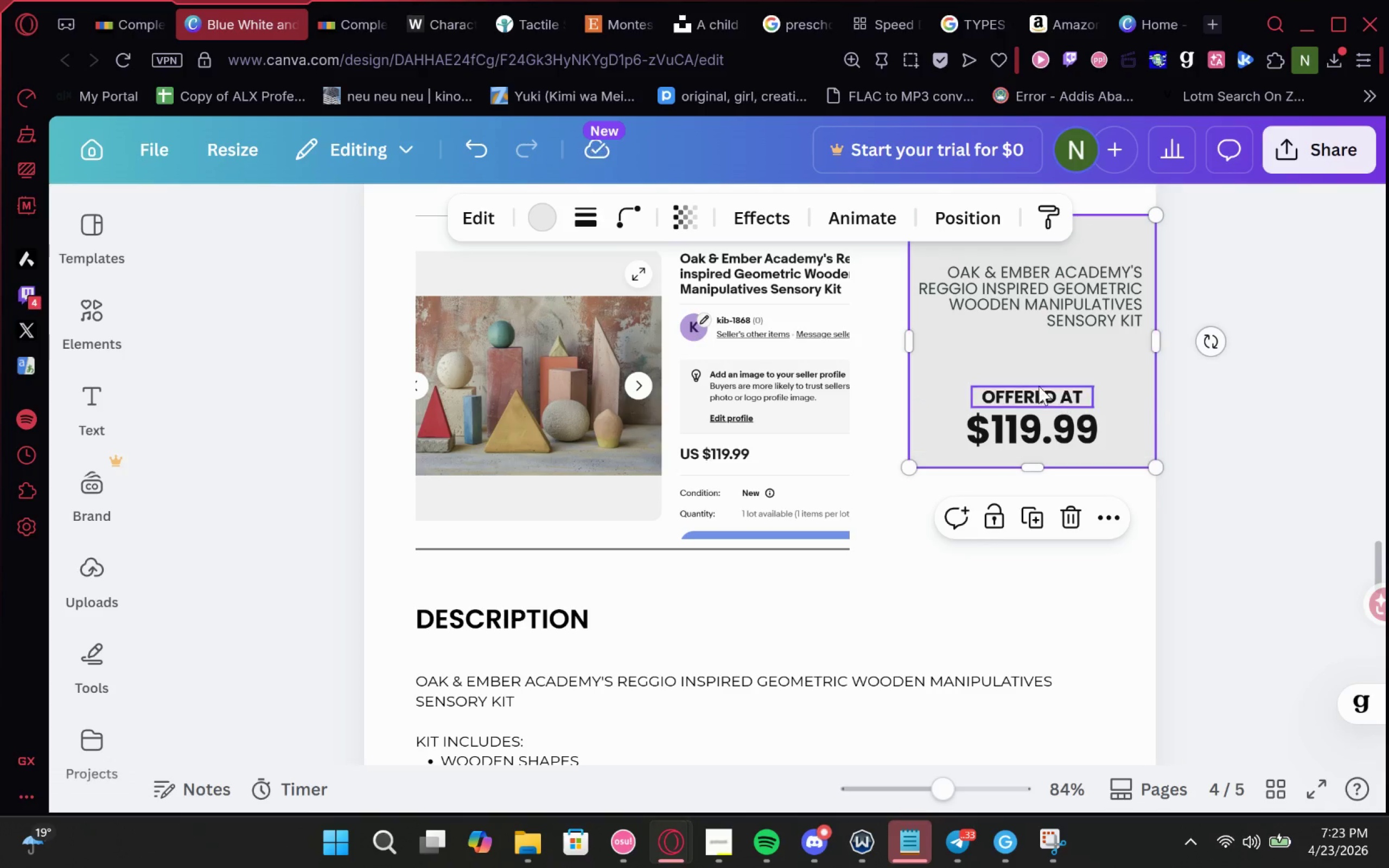 
left_click([1043, 394])
 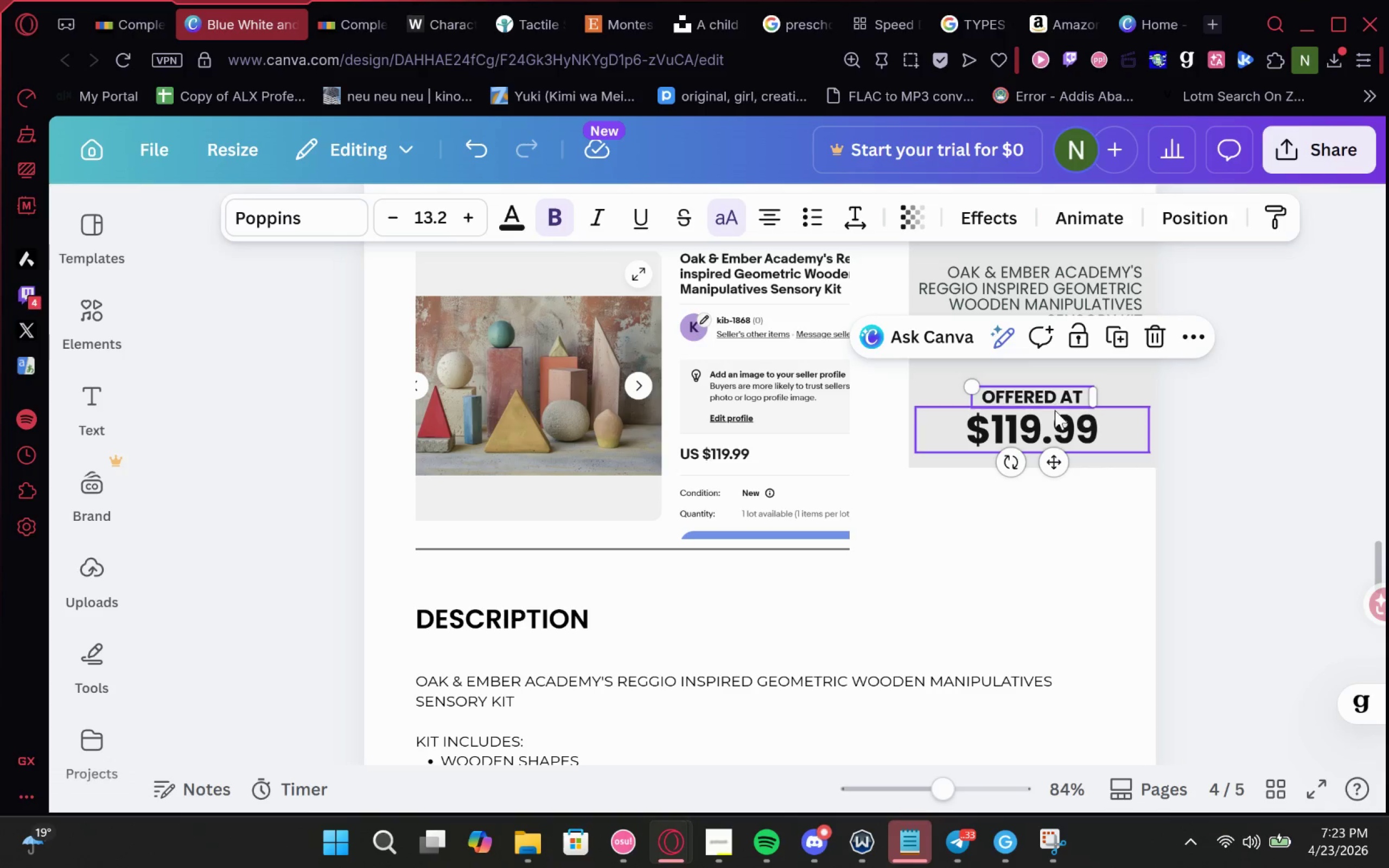 
hold_key(key=ShiftLeft, duration=0.41)
left_click([1054, 415])
 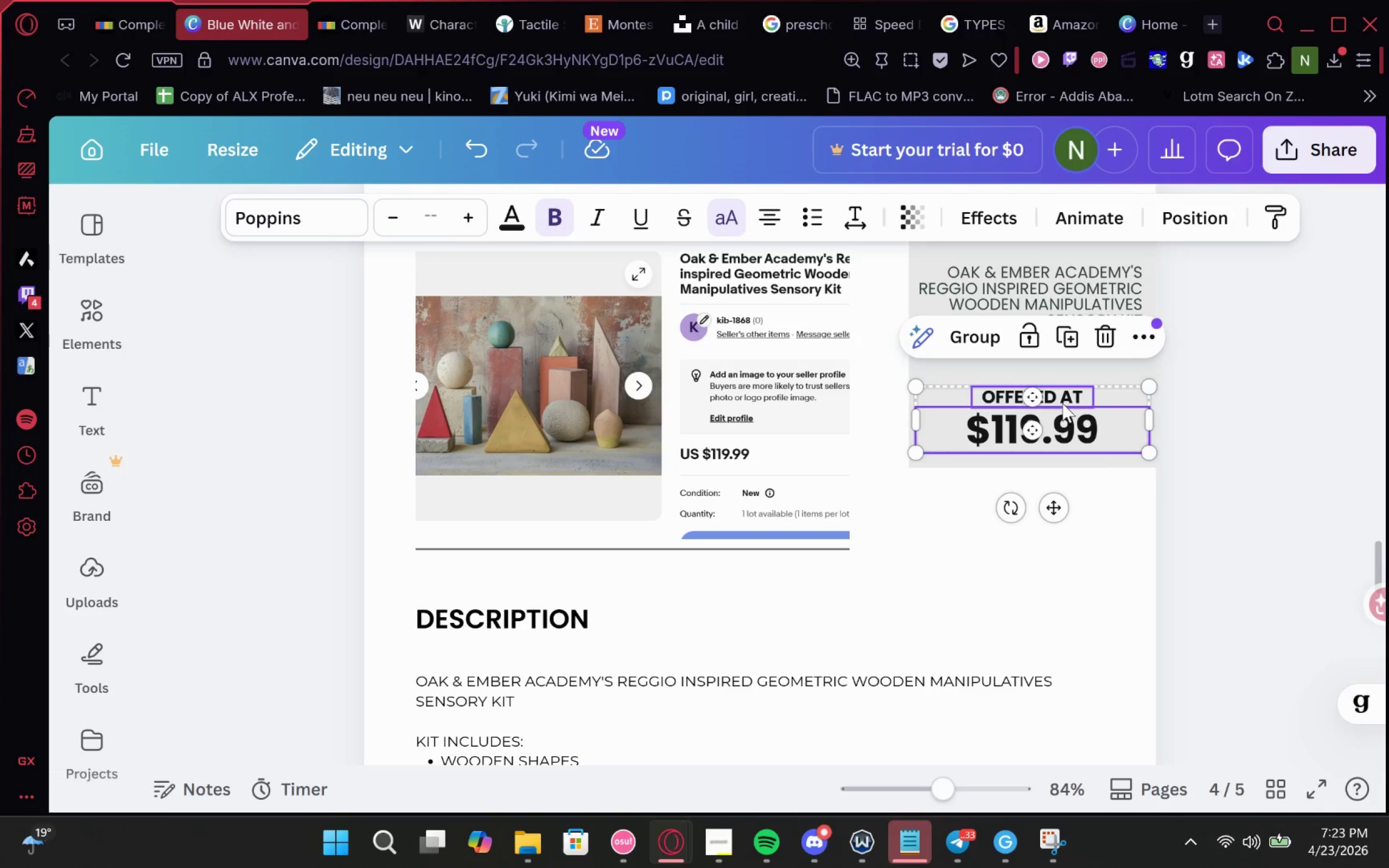 
left_click_drag(start_coordinate=[1063, 400], to_coordinate=[1119, 393])
 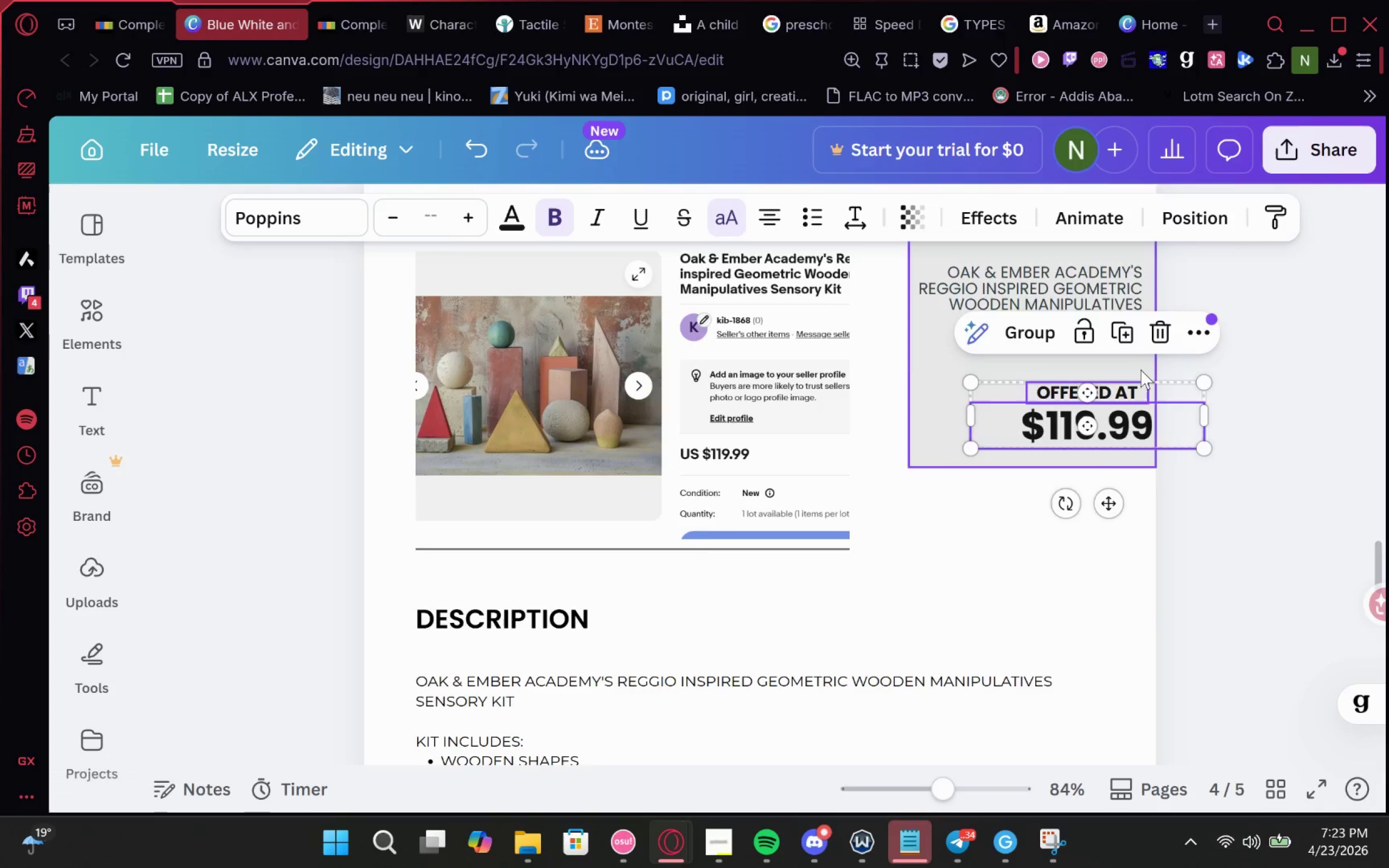 
scroll: coordinate [1140, 369], scroll_direction: up, amount: 1.0
 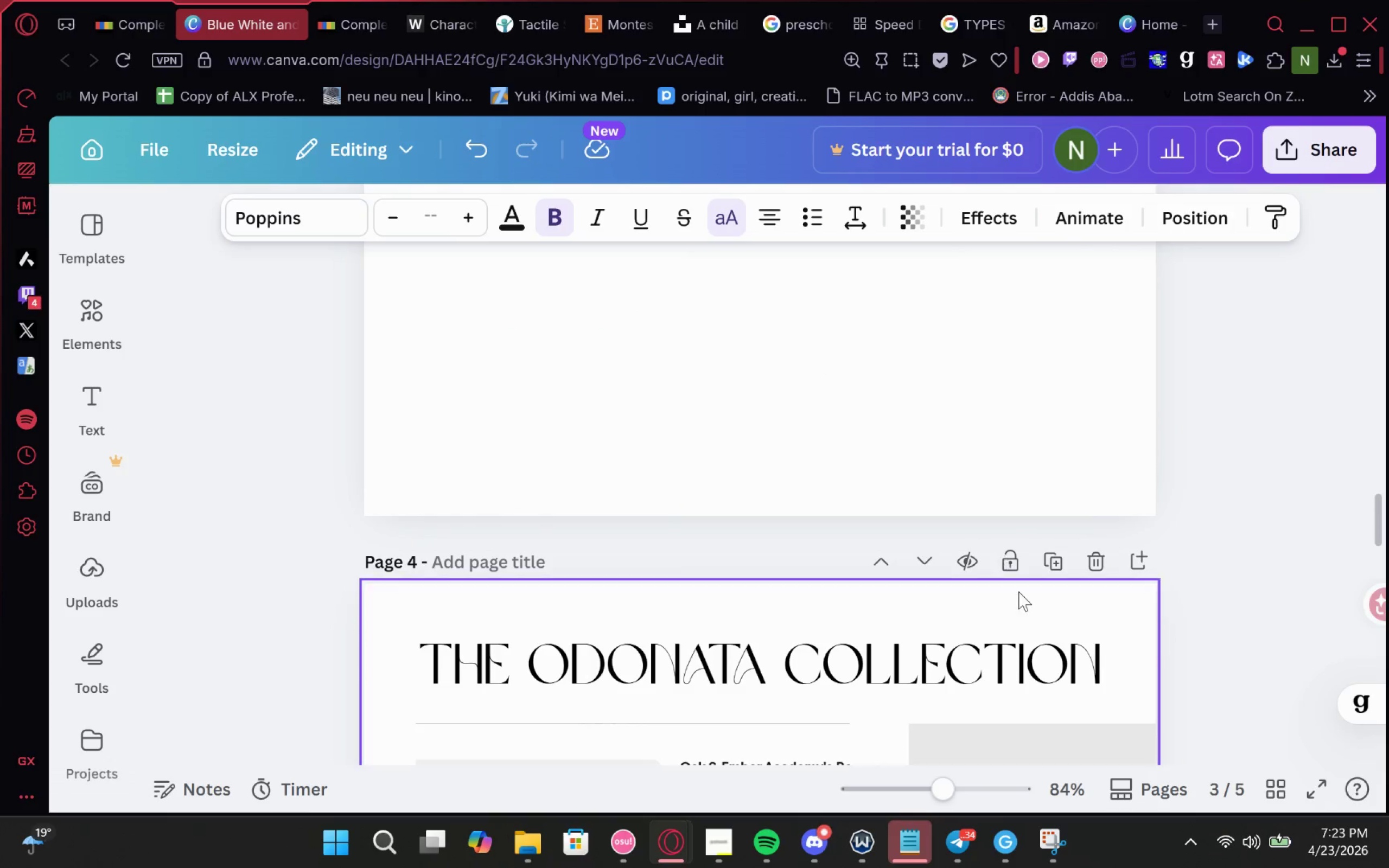 
scroll: coordinate [1018, 591], scroll_direction: none, amount: 0.0
 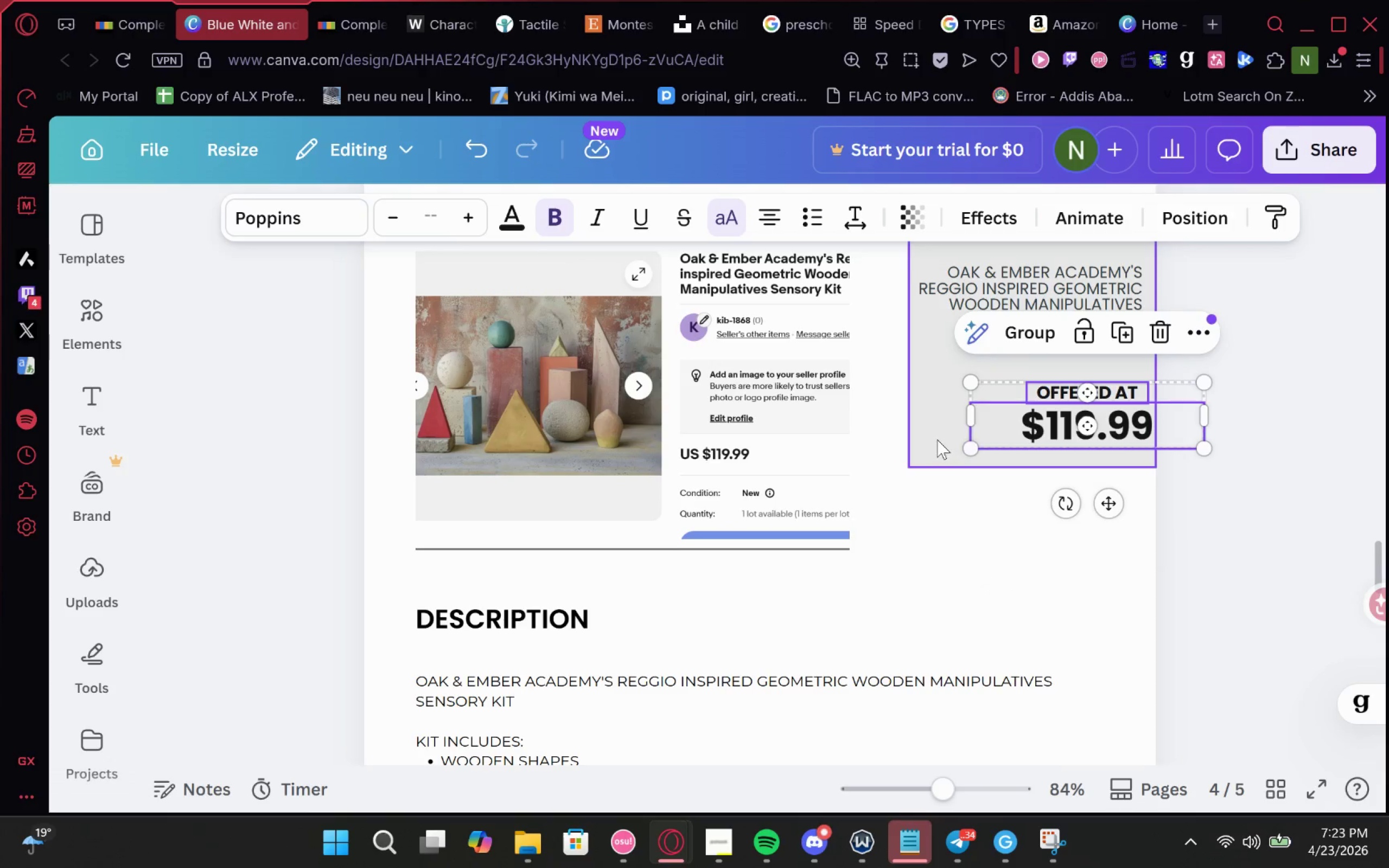 
left_click([923, 432])
 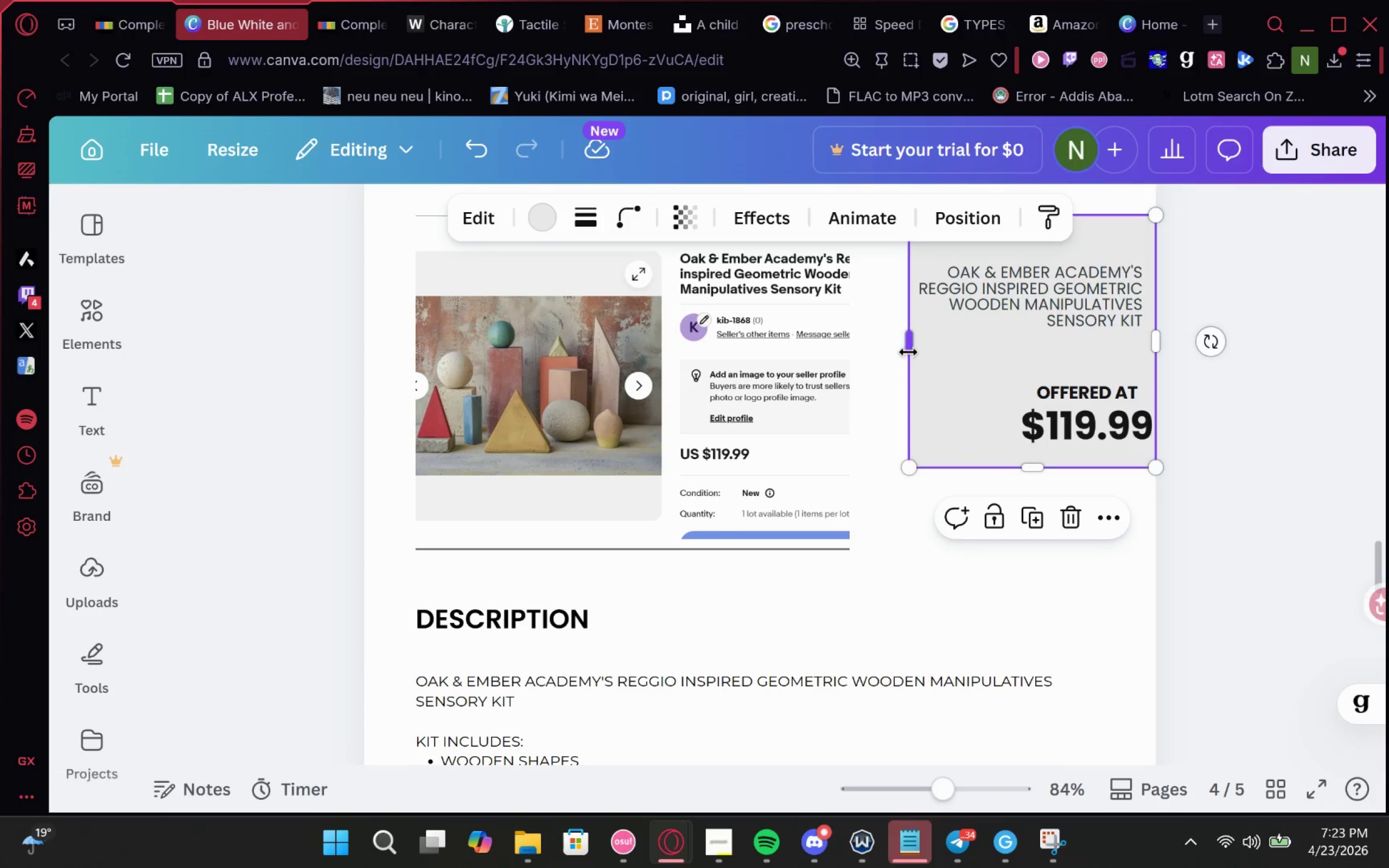 
left_click_drag(start_coordinate=[908, 351], to_coordinate=[909, 356])
 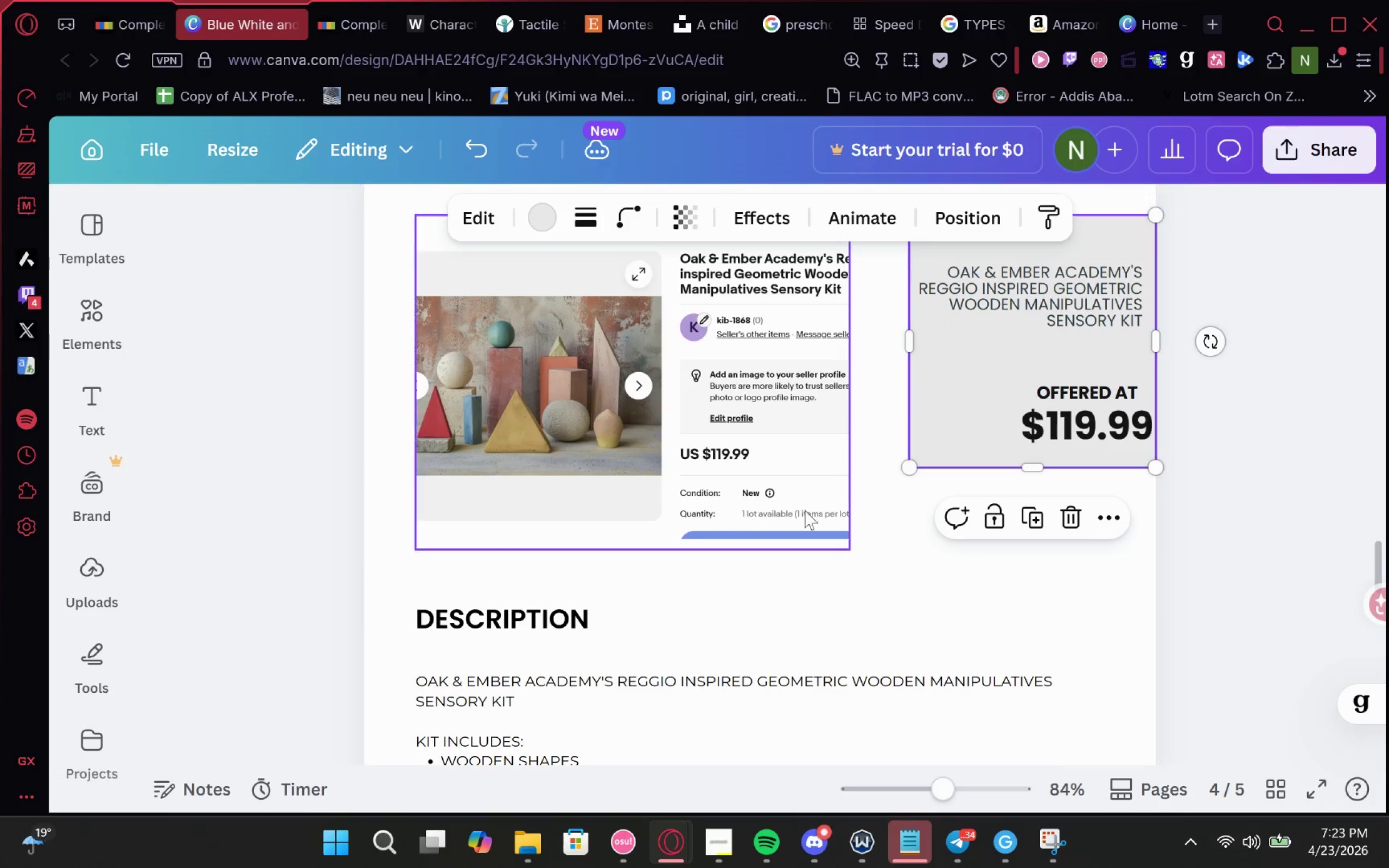 
left_click([786, 490])
 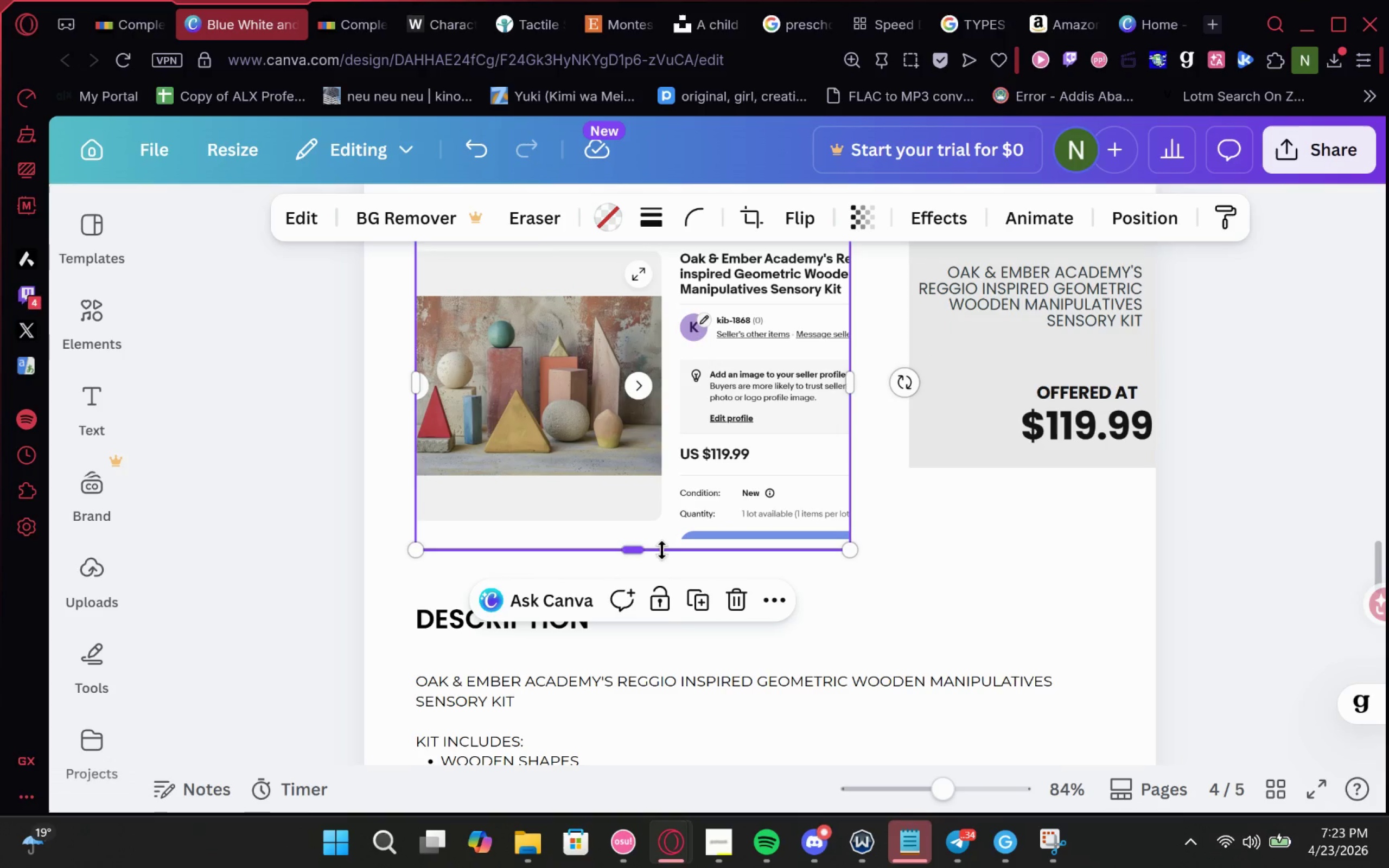 
left_click_drag(start_coordinate=[658, 550], to_coordinate=[642, 462])
 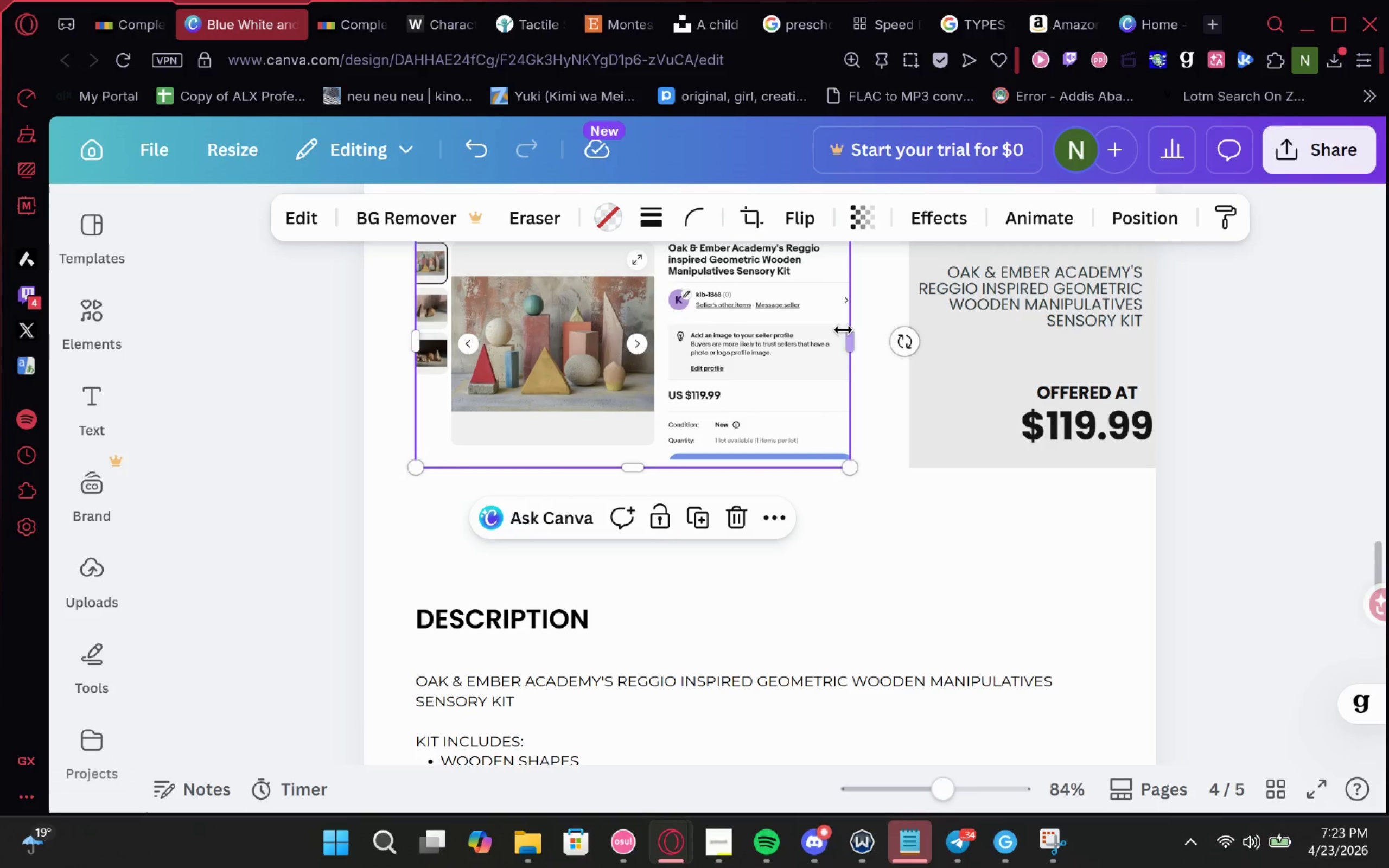 
left_click_drag(start_coordinate=[851, 334], to_coordinate=[906, 360])
 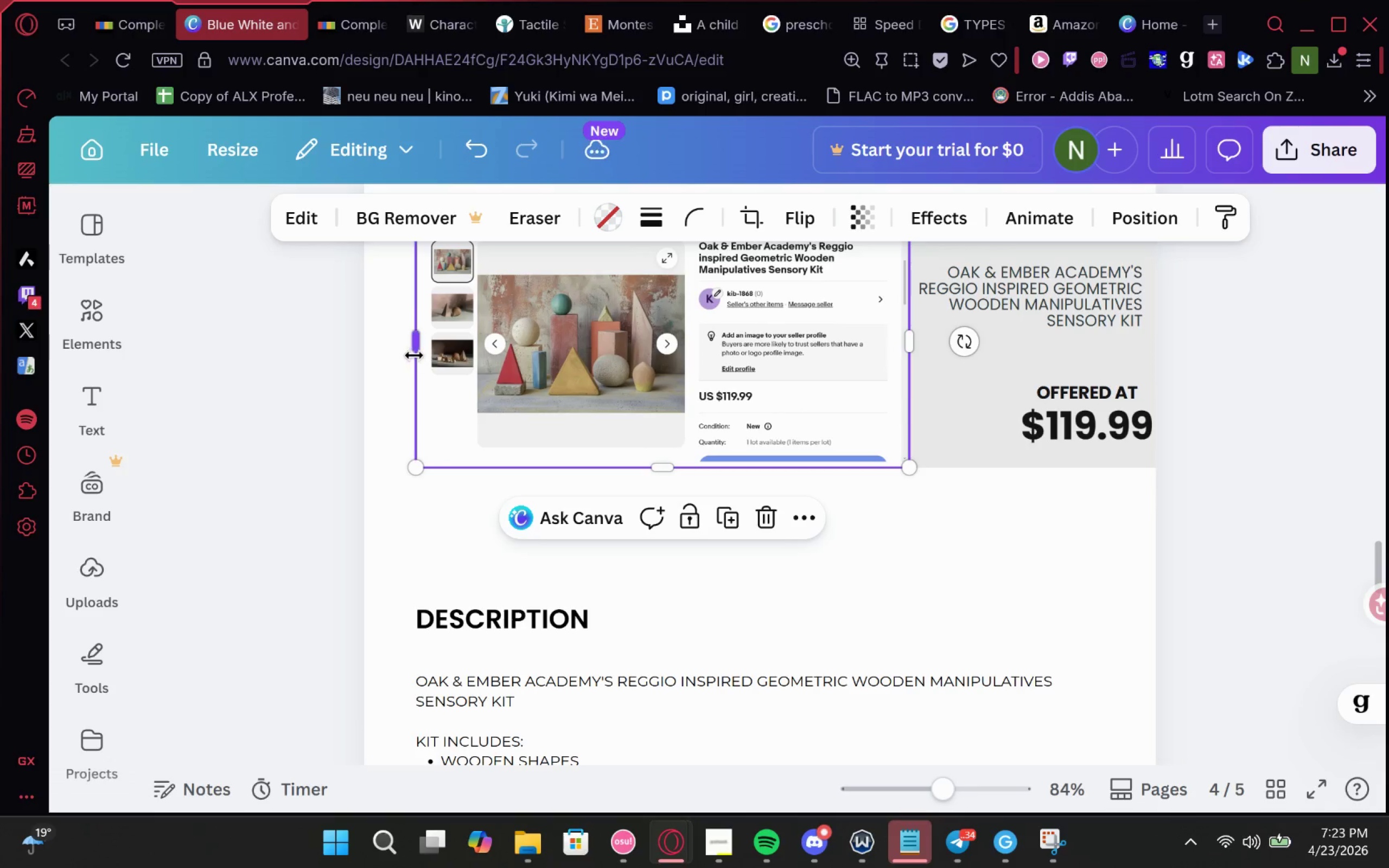 
left_click_drag(start_coordinate=[414, 355], to_coordinate=[447, 376])
 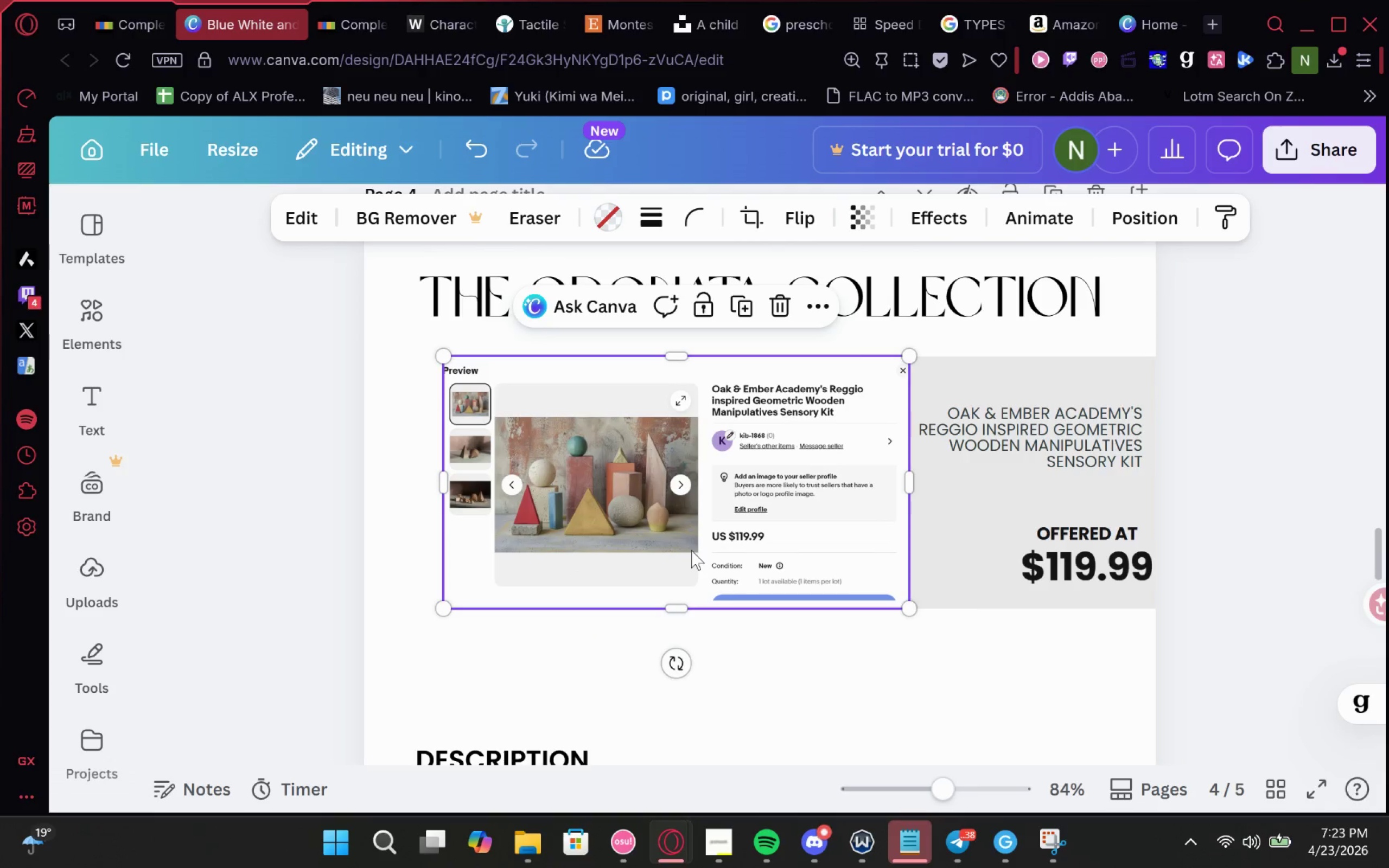 
left_click([1001, 667])
 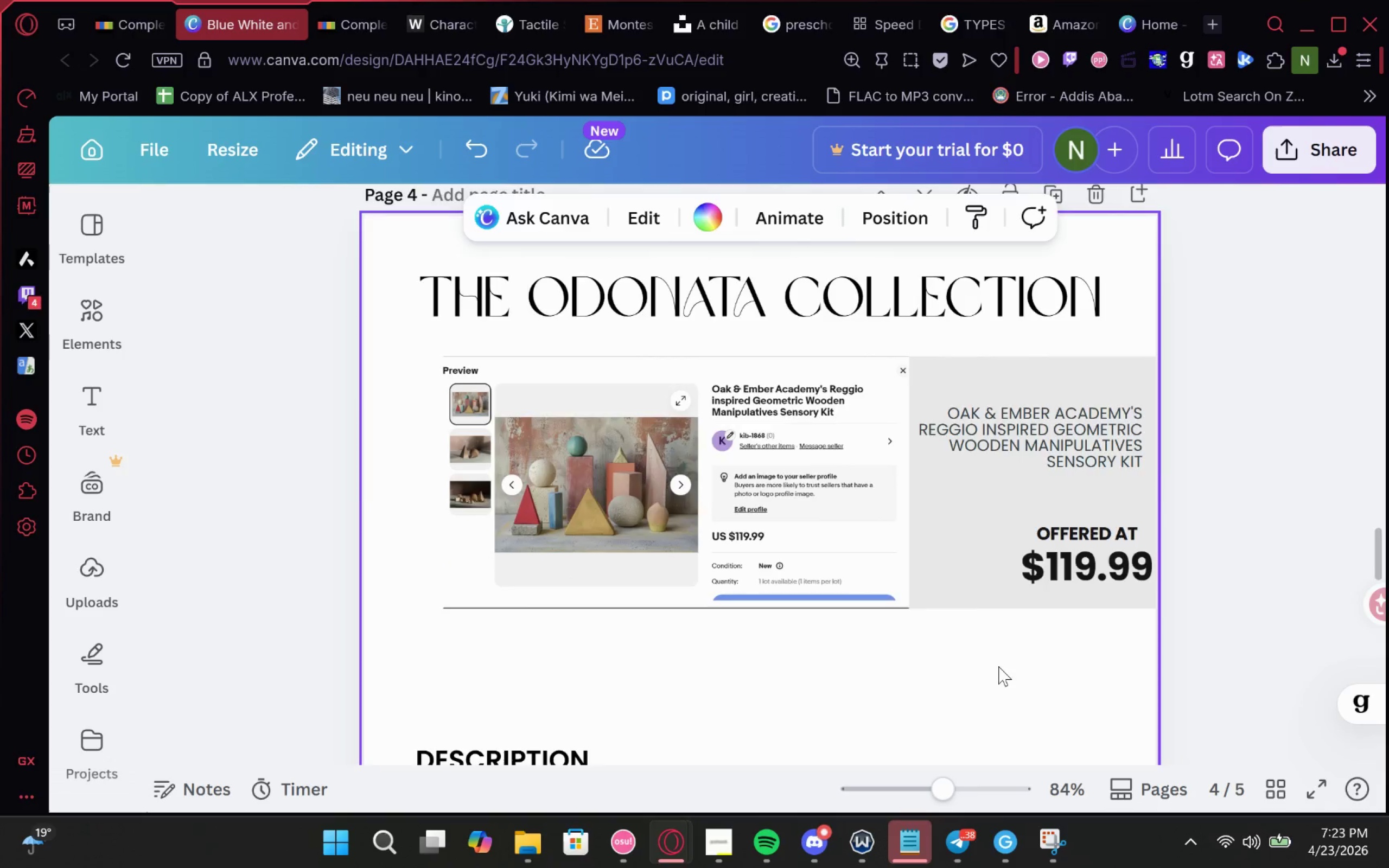 
scroll: coordinate [990, 671], scroll_direction: up, amount: 1.0
 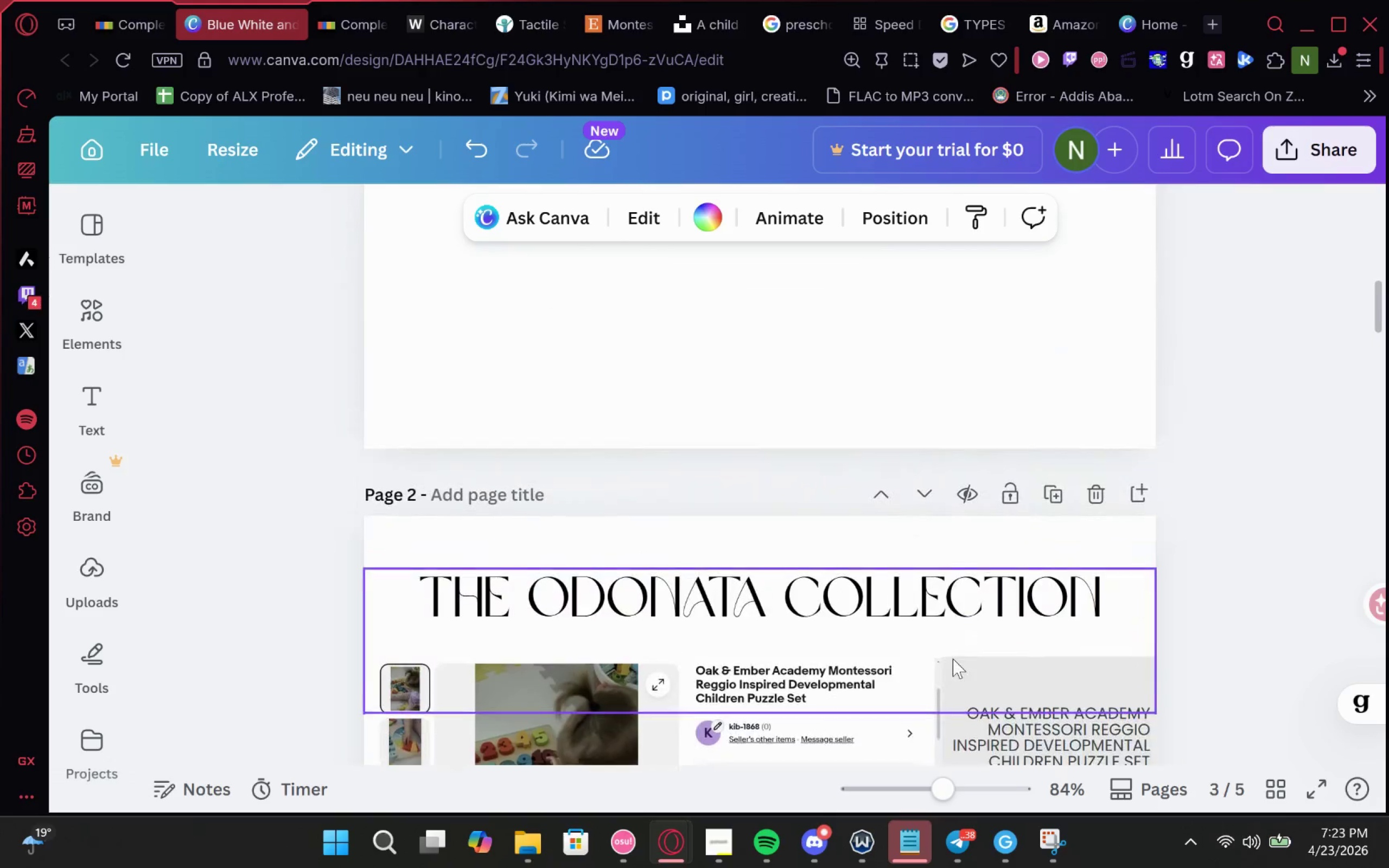 
mouse_move([931, 658])
 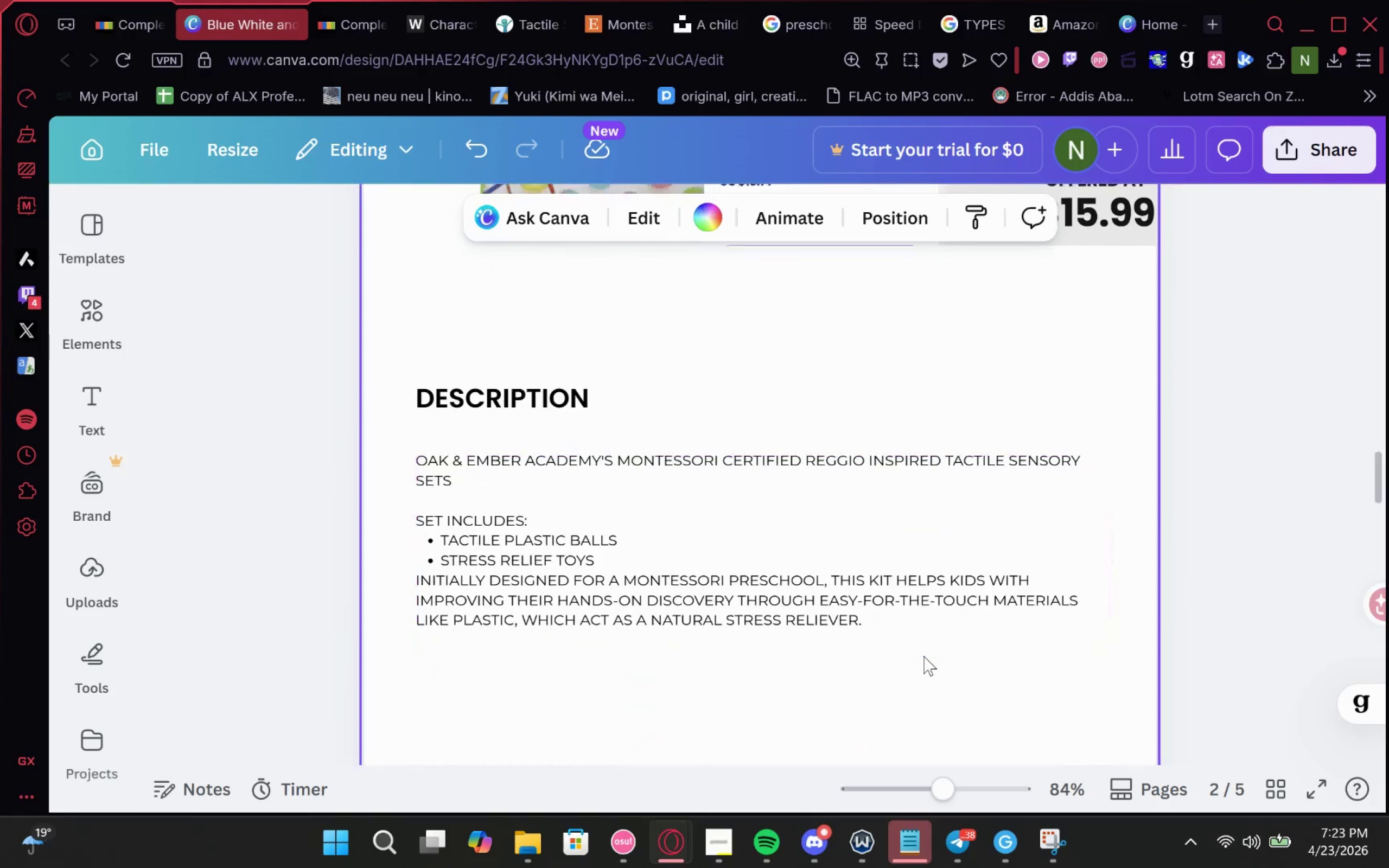 
mouse_move([919, 655])
 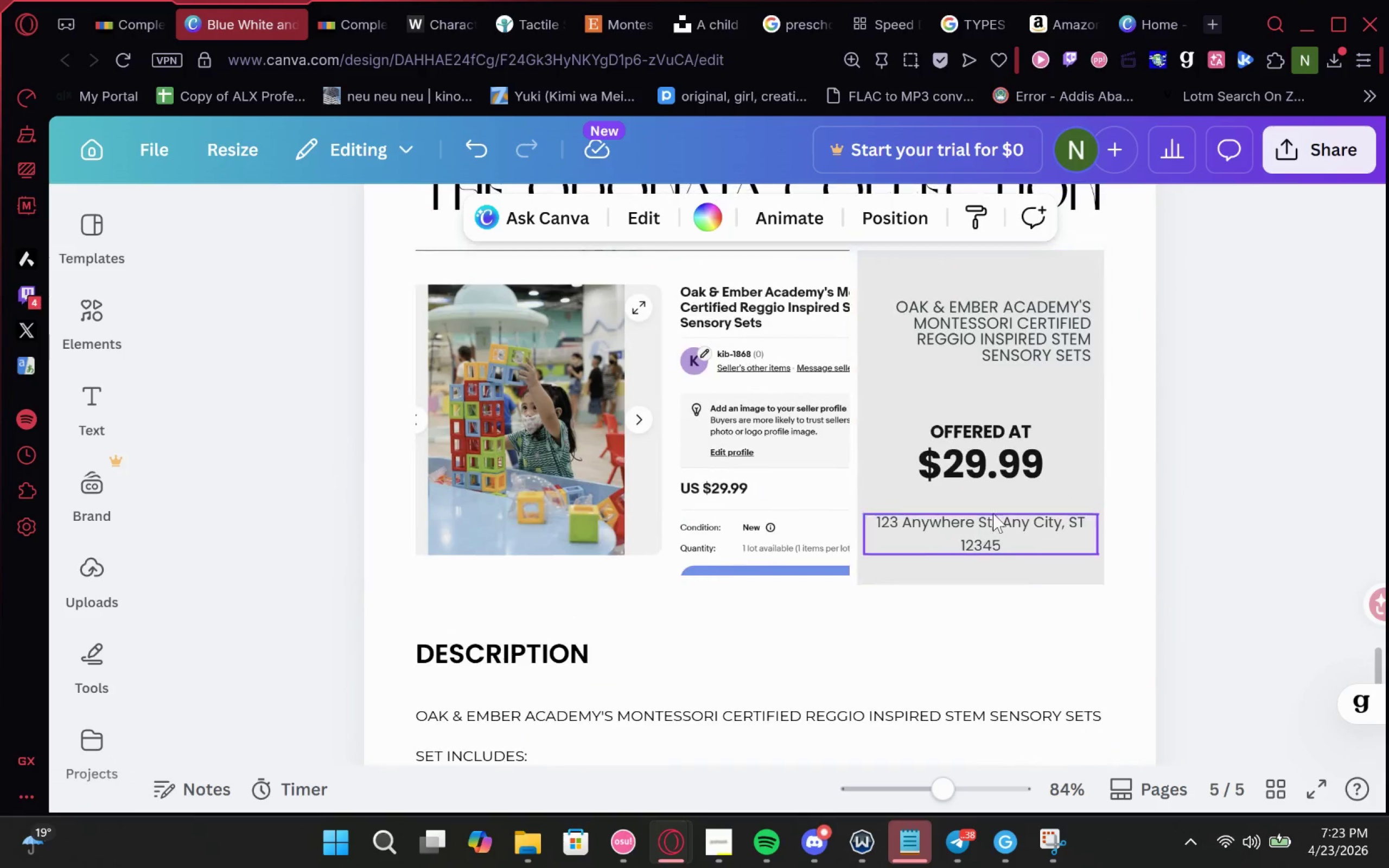 
left_click_drag(start_coordinate=[1083, 610], to_coordinate=[1029, 626])
 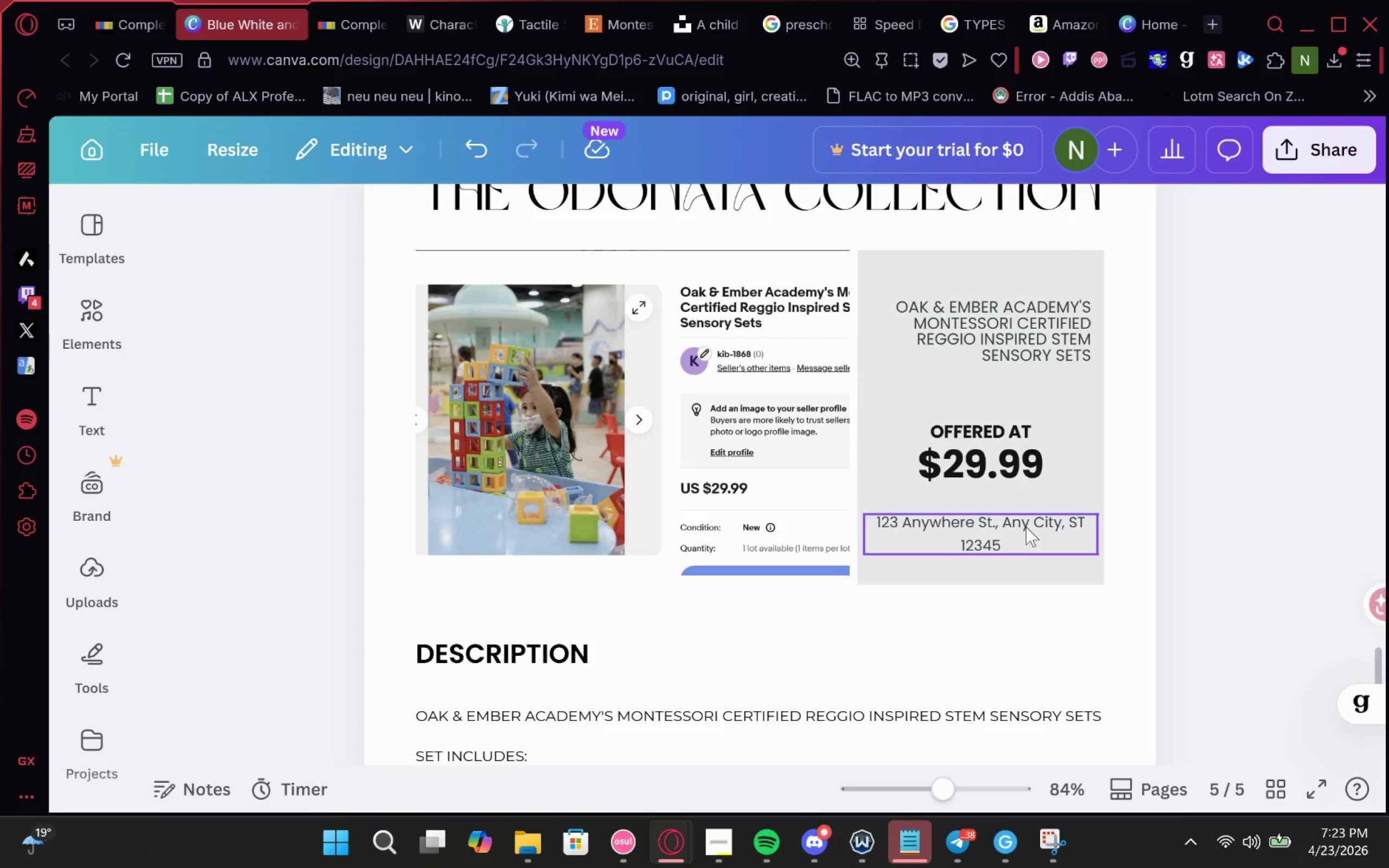 
left_click([1026, 527])
 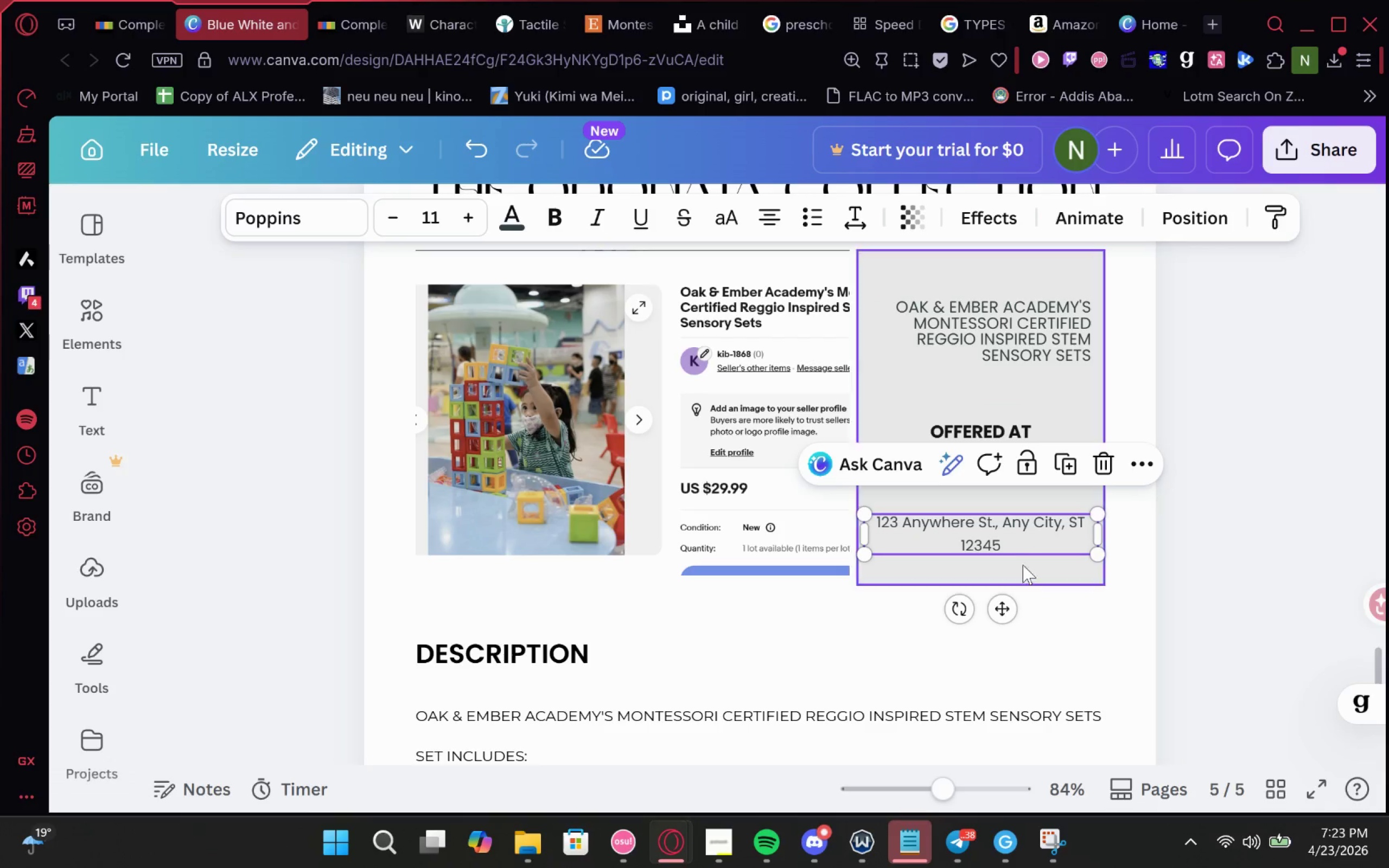 
key(Delete)
 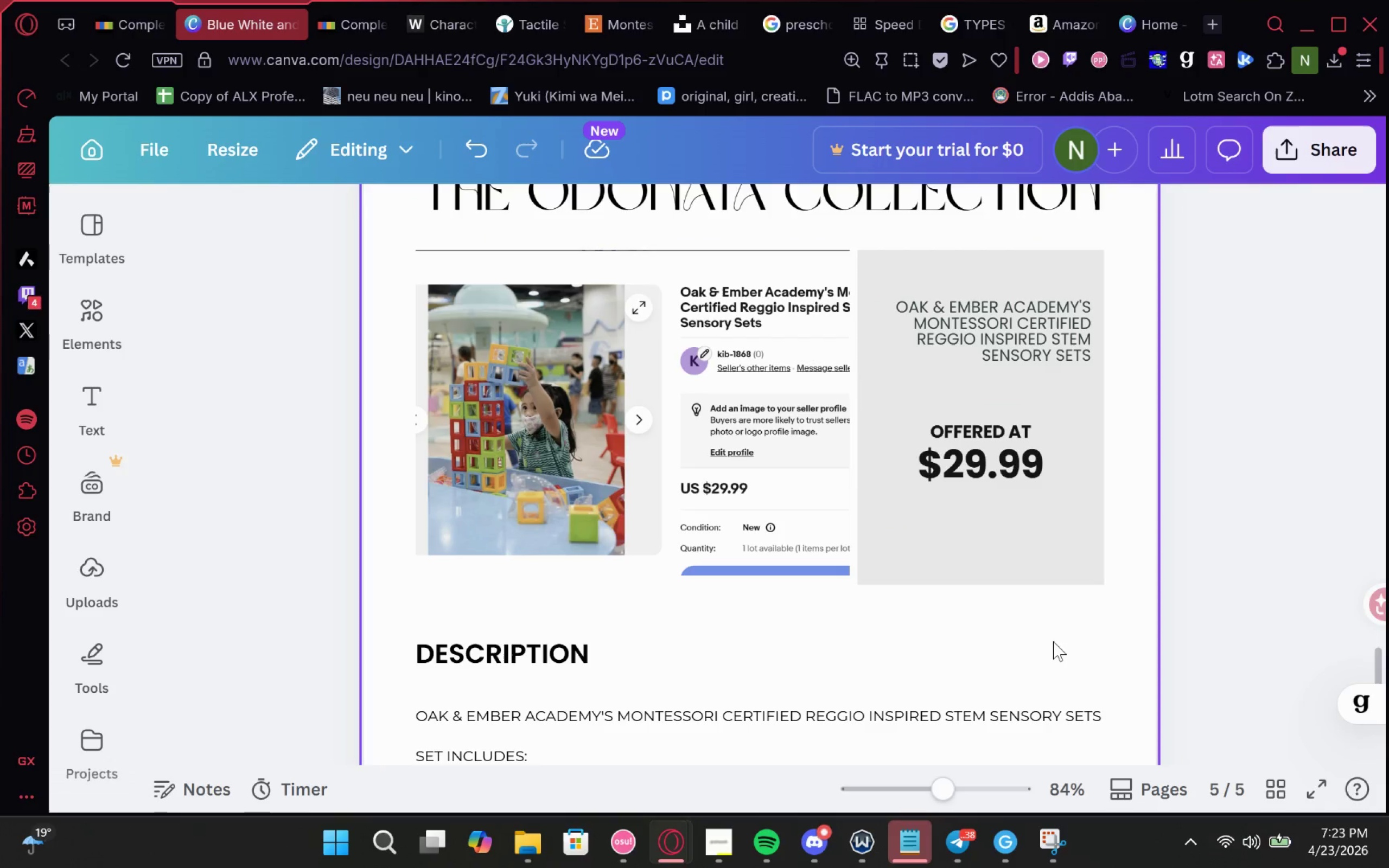 
left_click_drag(start_coordinate=[1055, 640], to_coordinate=[907, 284])
 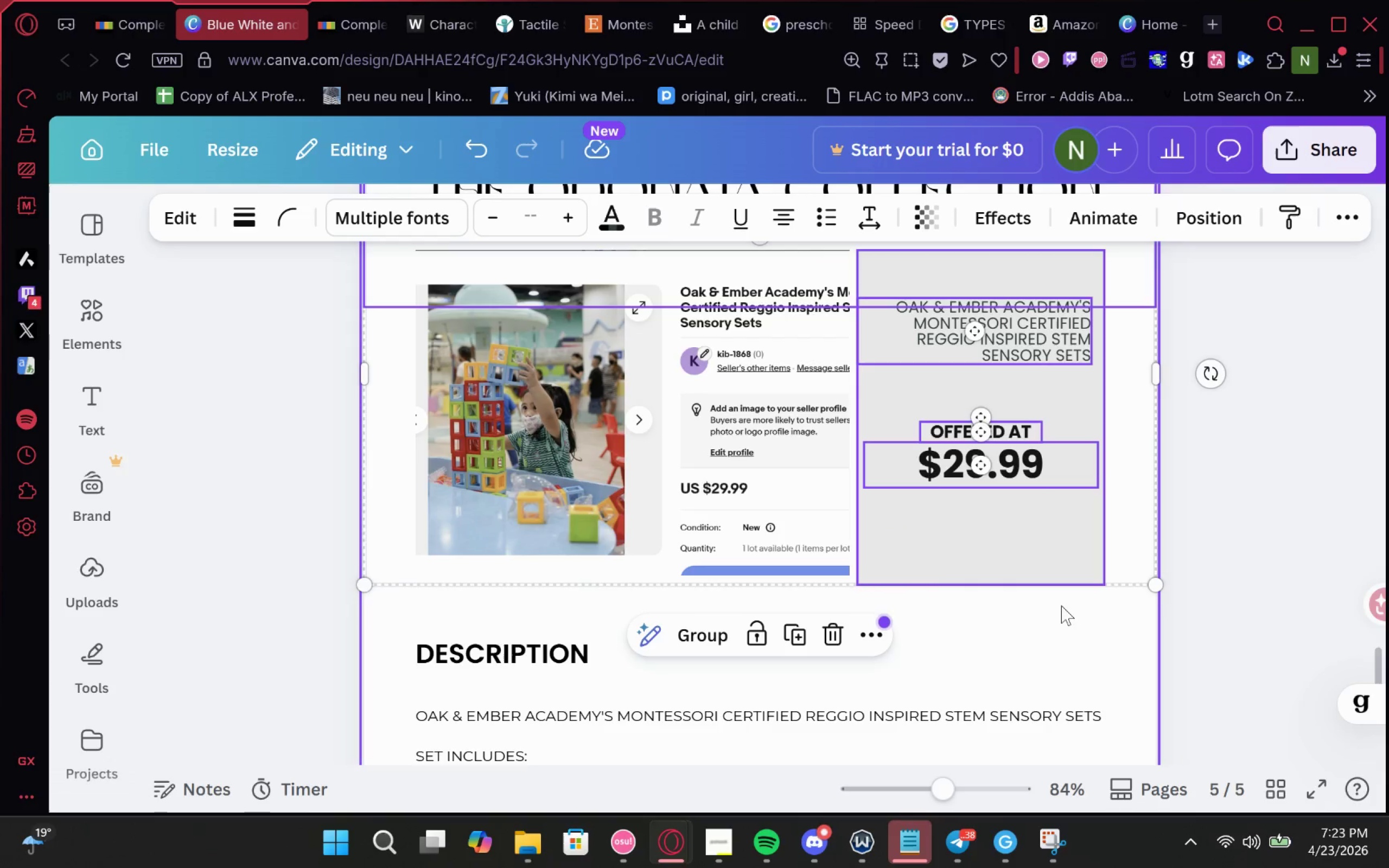 
left_click([1054, 637])
 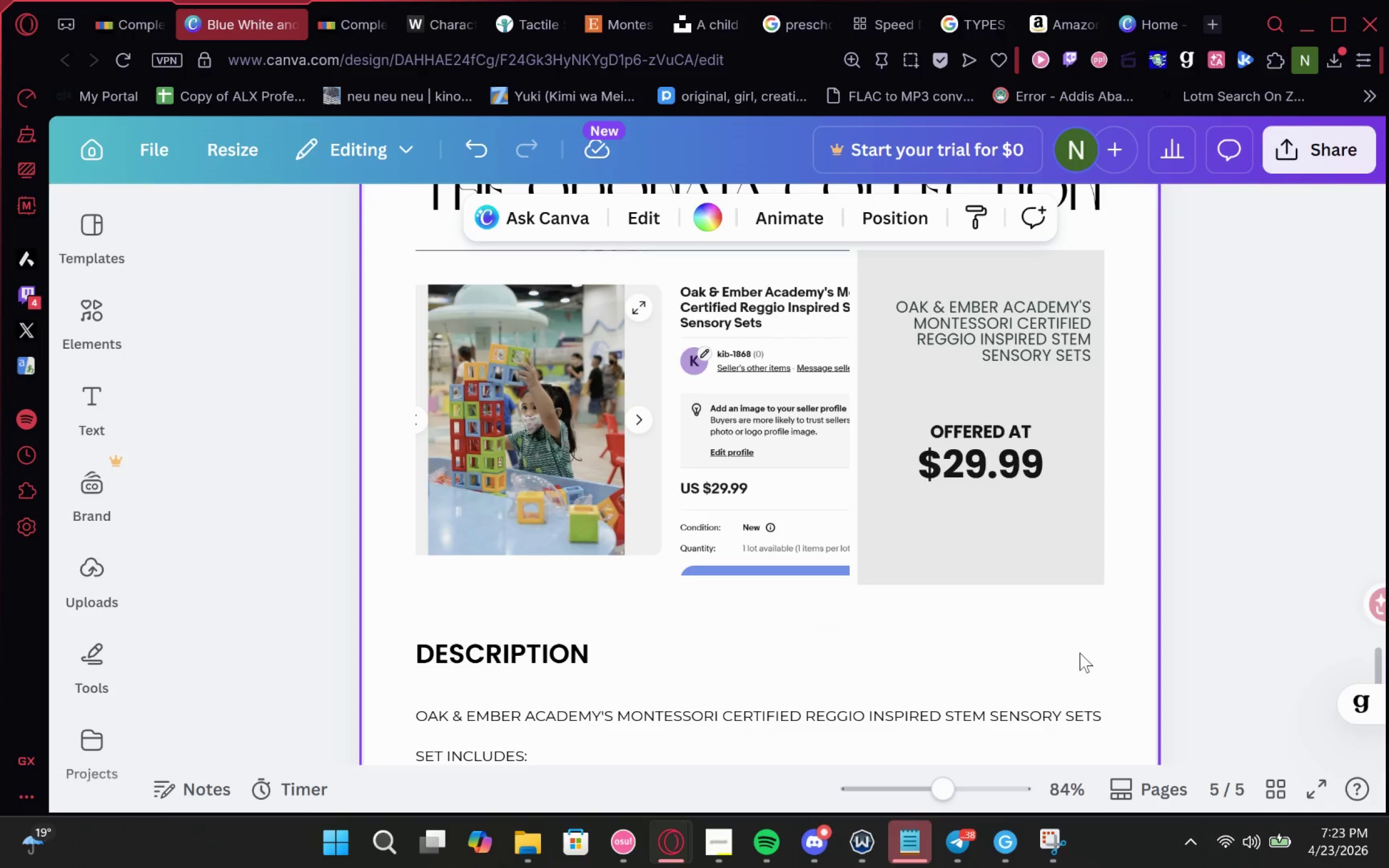 
left_click_drag(start_coordinate=[1086, 650], to_coordinate=[990, 328])
 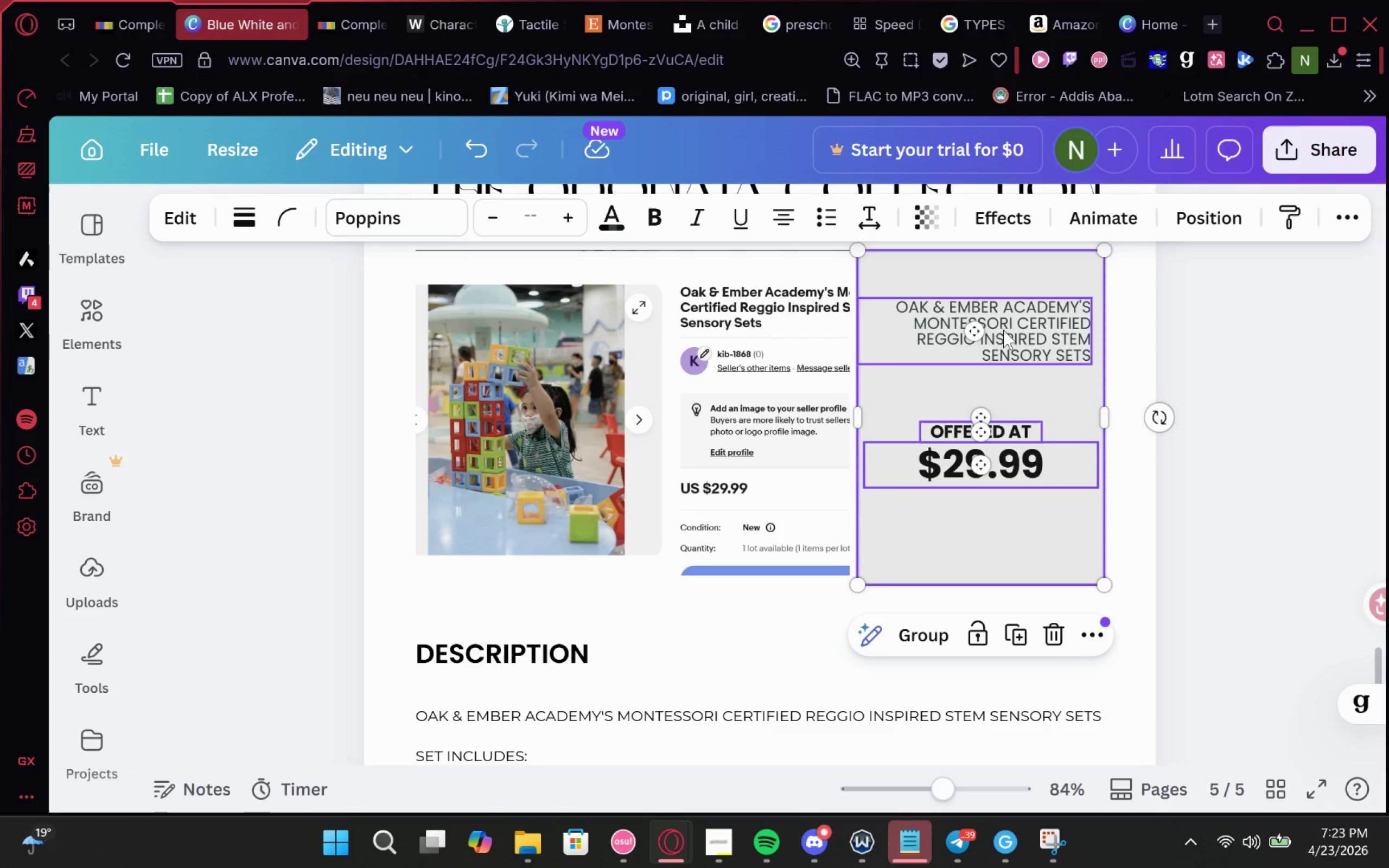 
left_click_drag(start_coordinate=[1011, 328], to_coordinate=[1069, 333])
 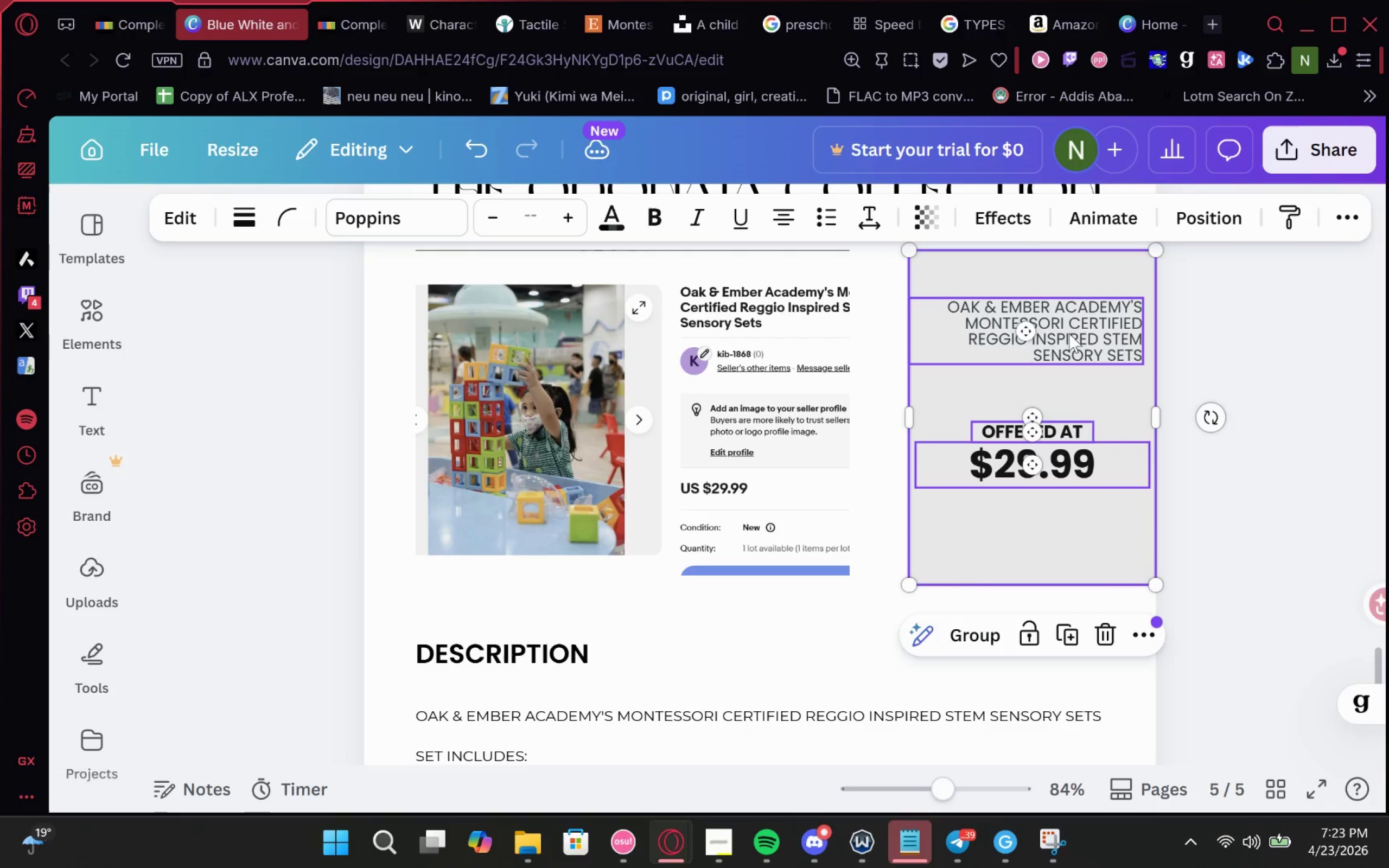 
mouse_move([1128, 334])
 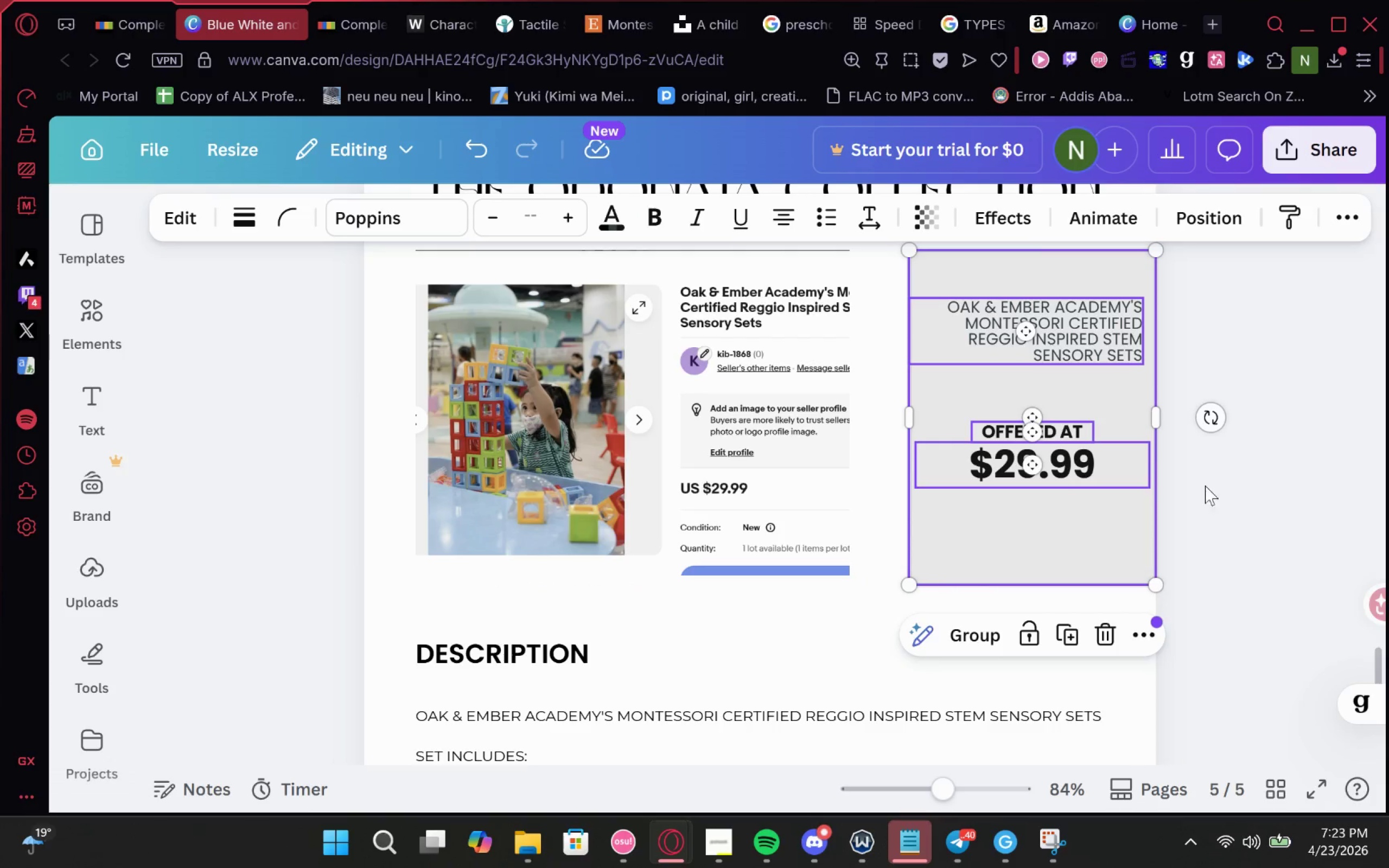 
left_click([1237, 473])
 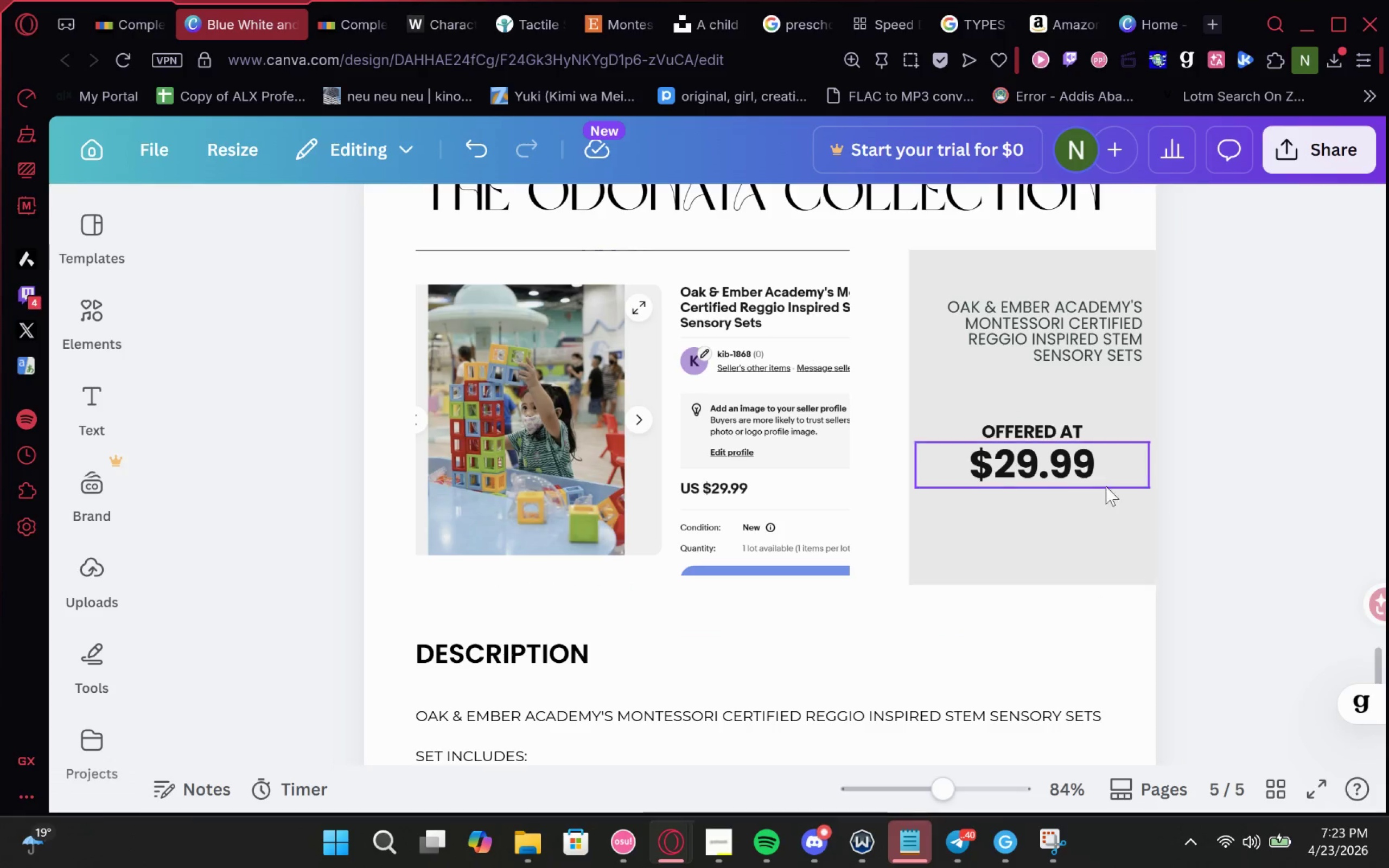 
left_click([1071, 472])
 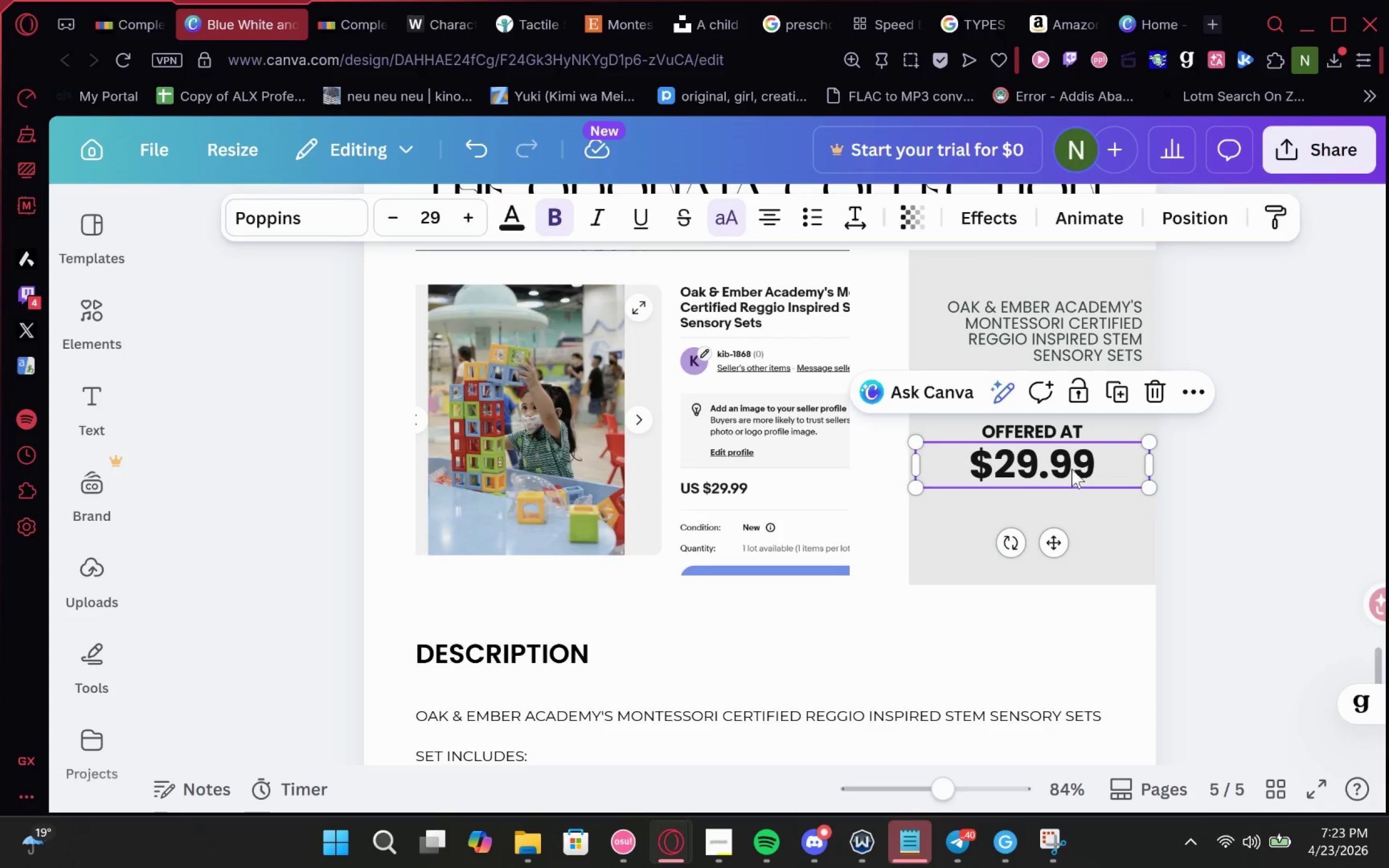 
hold_key(key=ShiftLeft, duration=1.08)
left_click([1085, 427])
 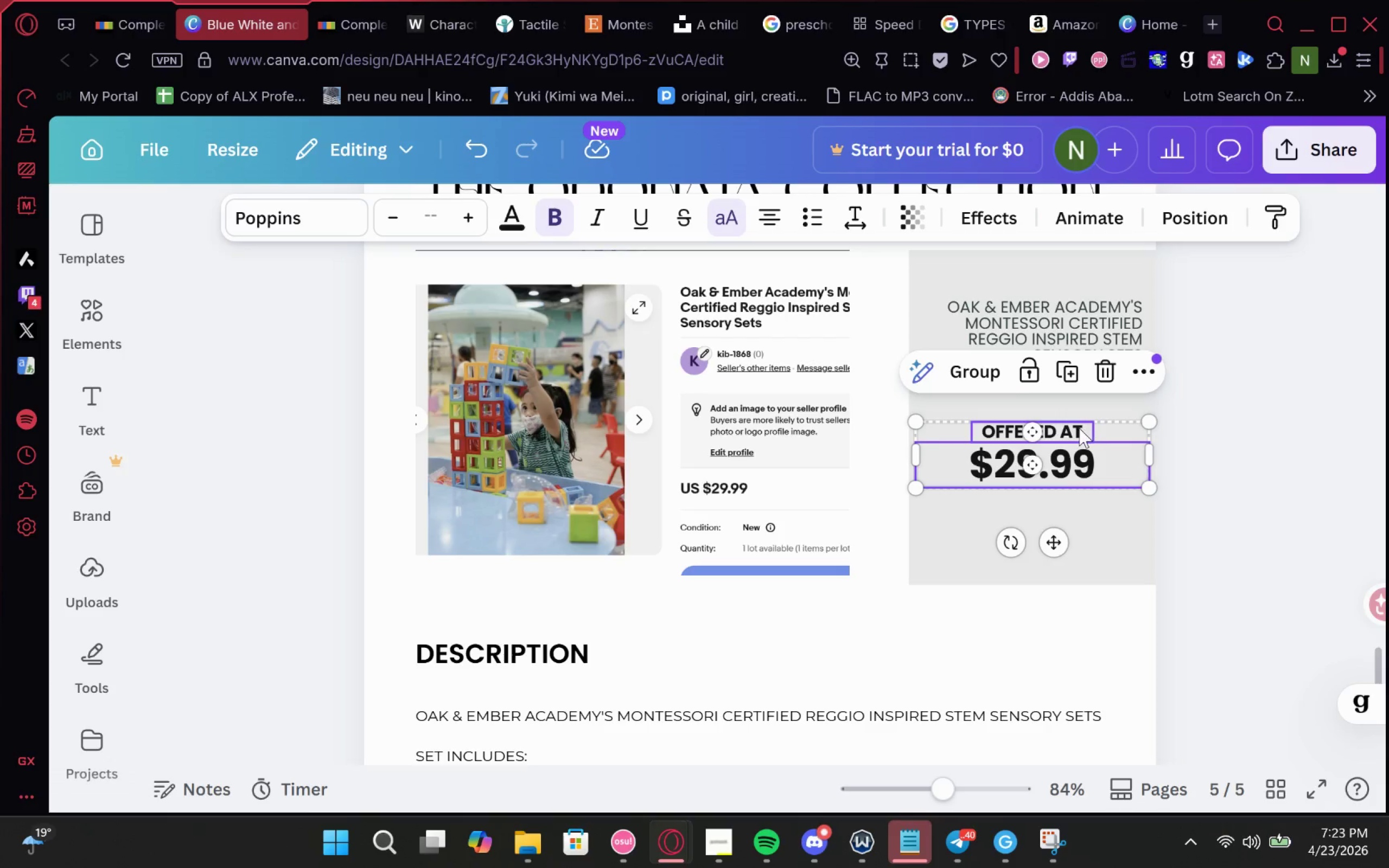 
left_click_drag(start_coordinate=[1079, 428], to_coordinate=[1129, 435])
 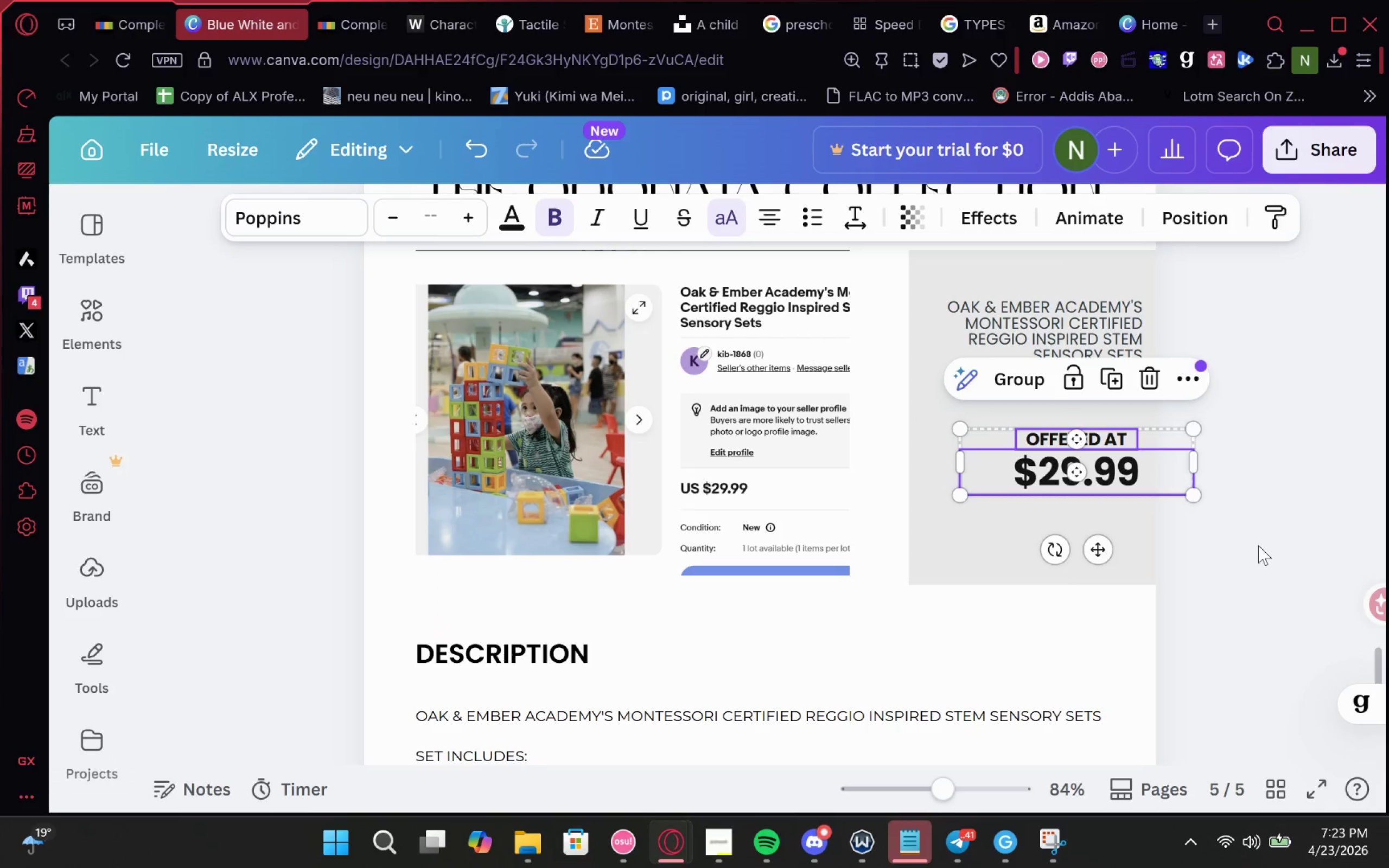 
left_click([1258, 545])
 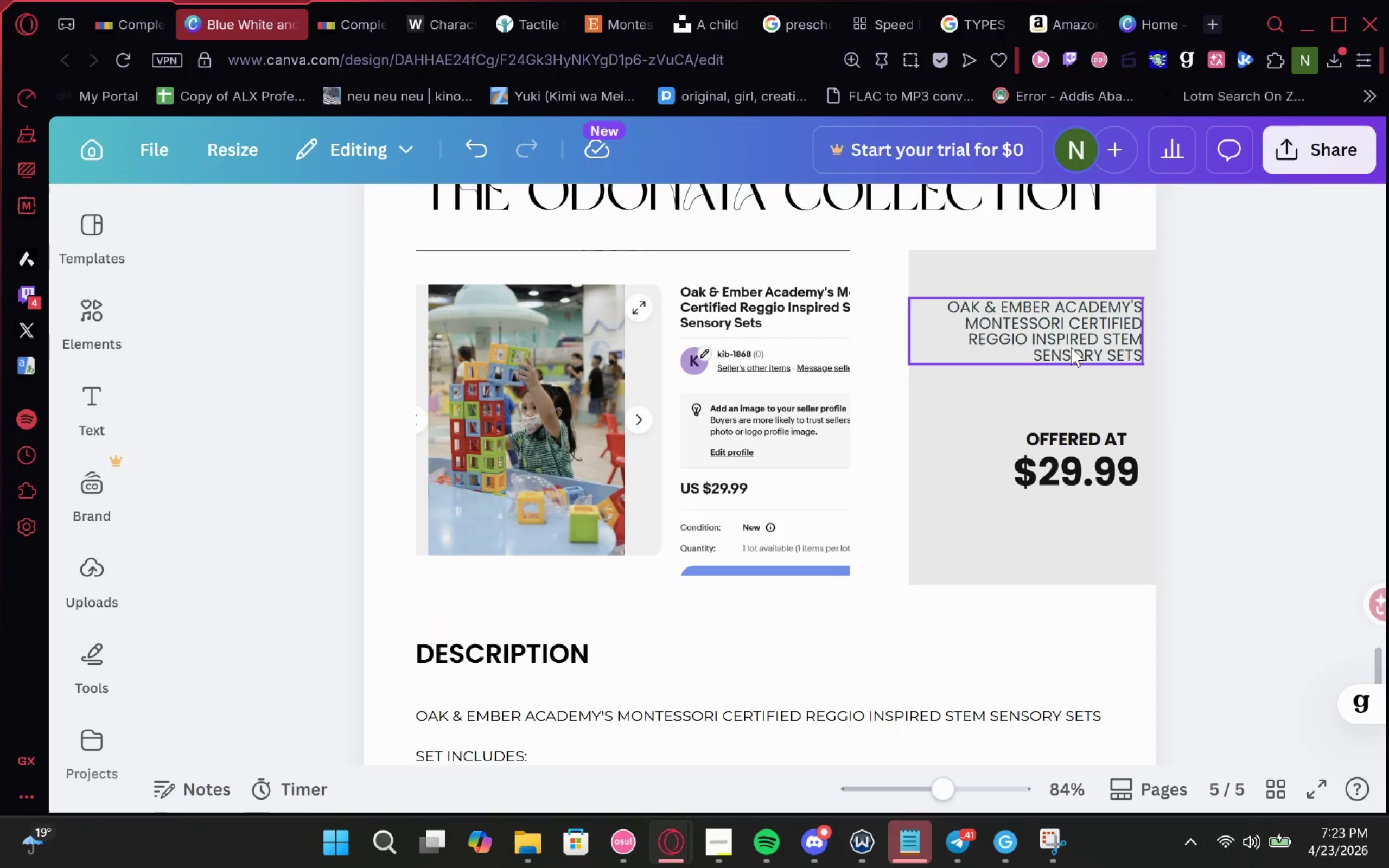 
left_click_drag(start_coordinate=[1071, 347], to_coordinate=[1078, 347])
 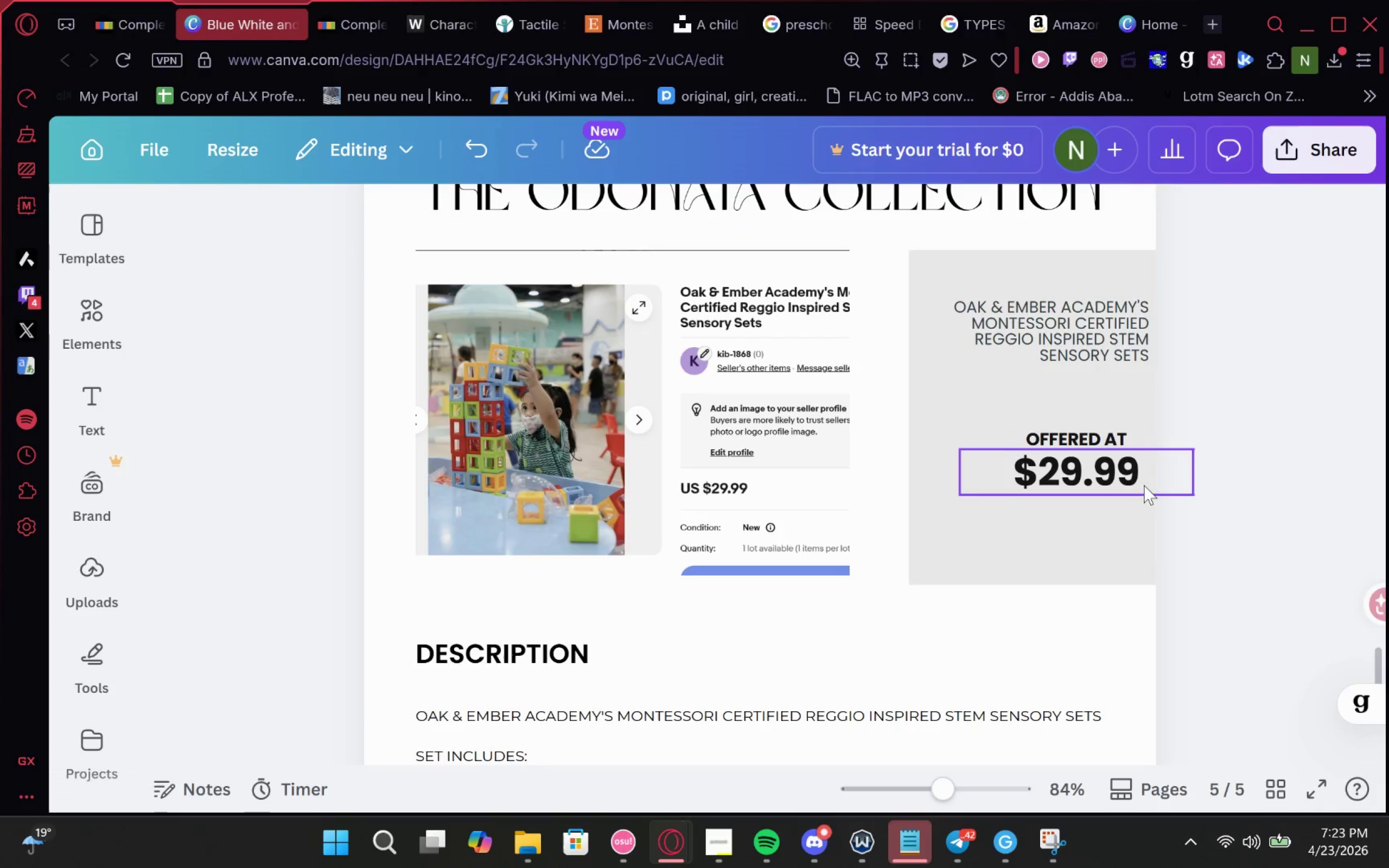 
double_click([1136, 482])
 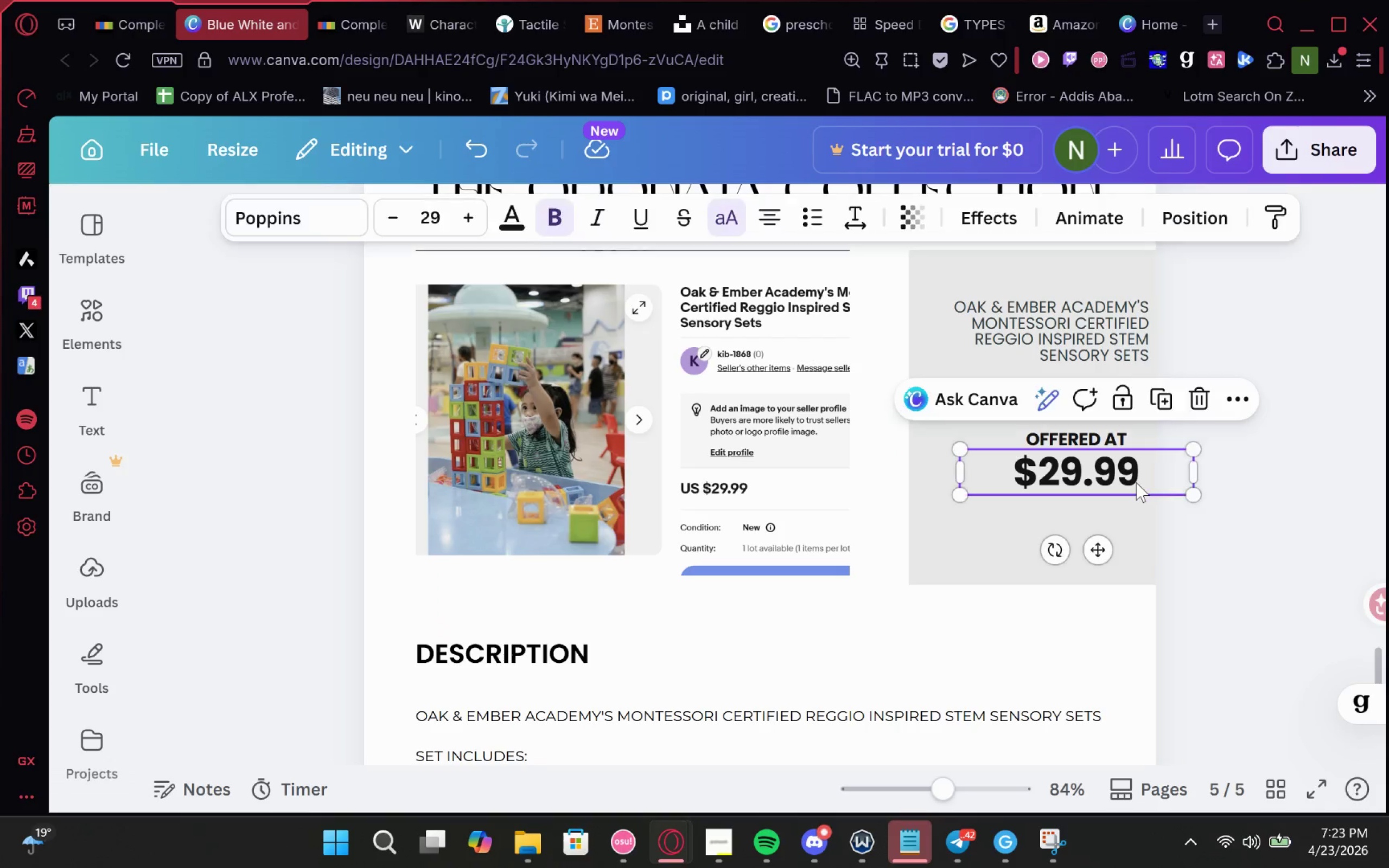 
hold_key(key=ShiftLeft, duration=0.66)
left_click([1092, 439])
 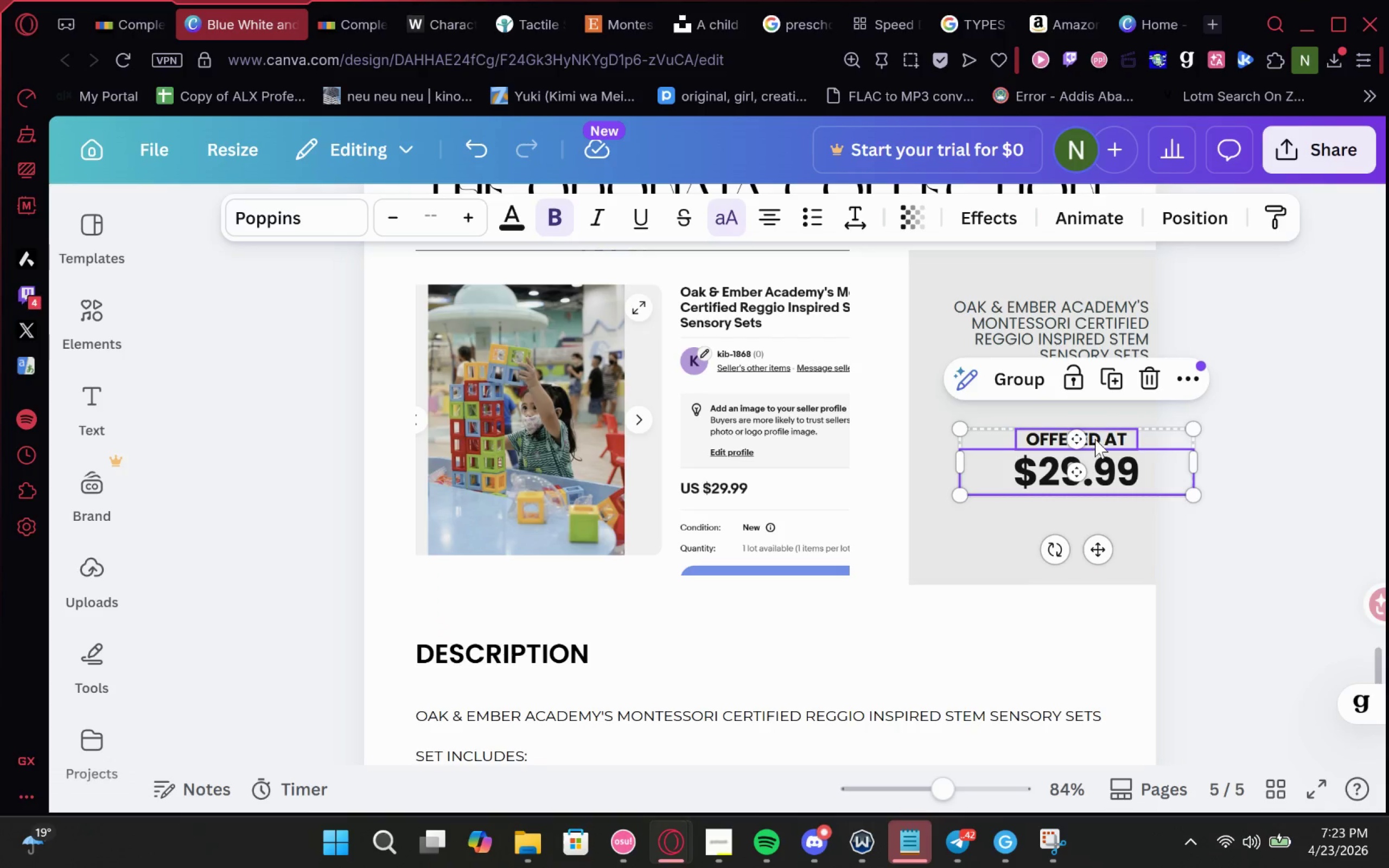 
left_click_drag(start_coordinate=[1095, 438], to_coordinate=[1104, 438])
 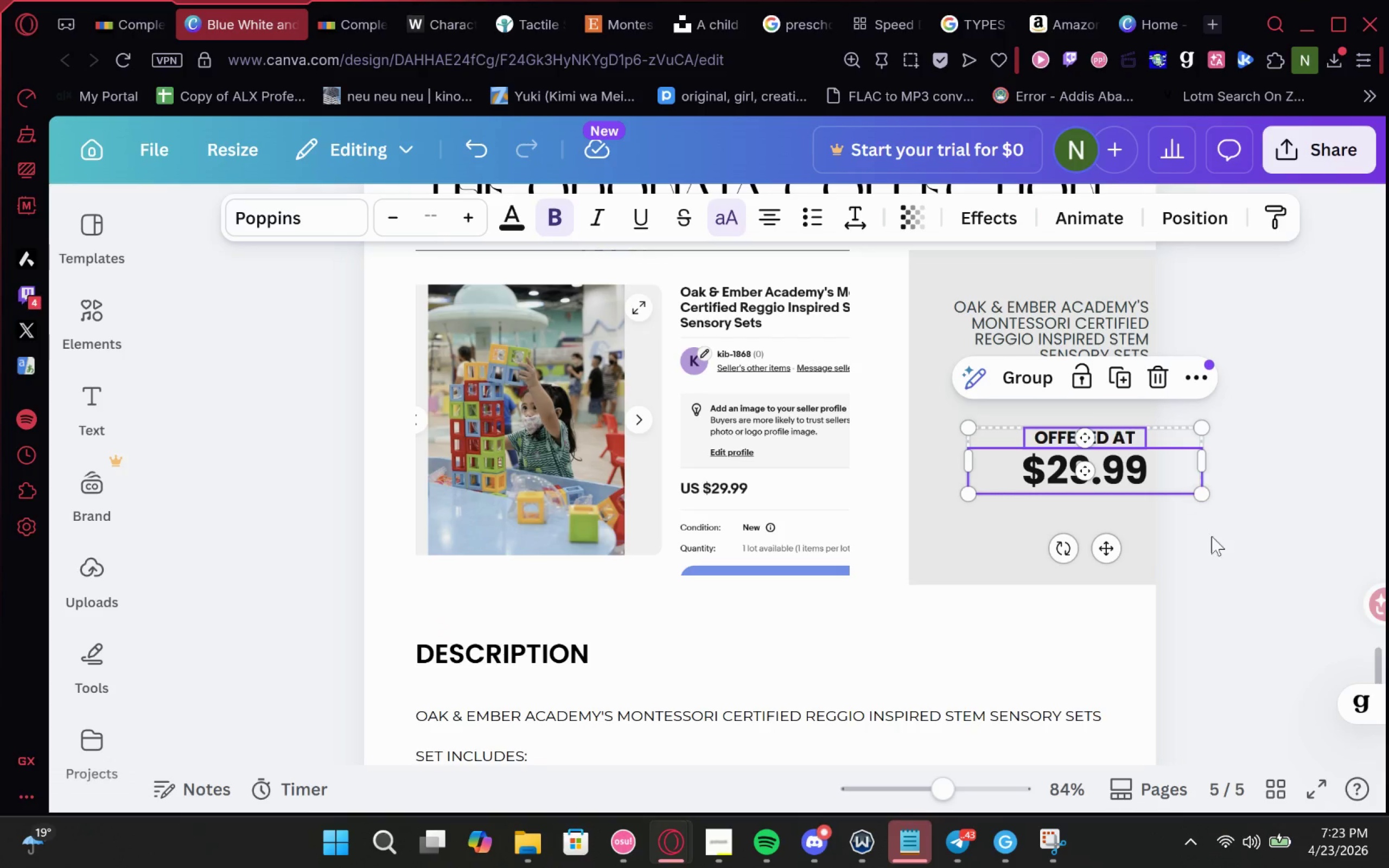 
left_click([1220, 557])
 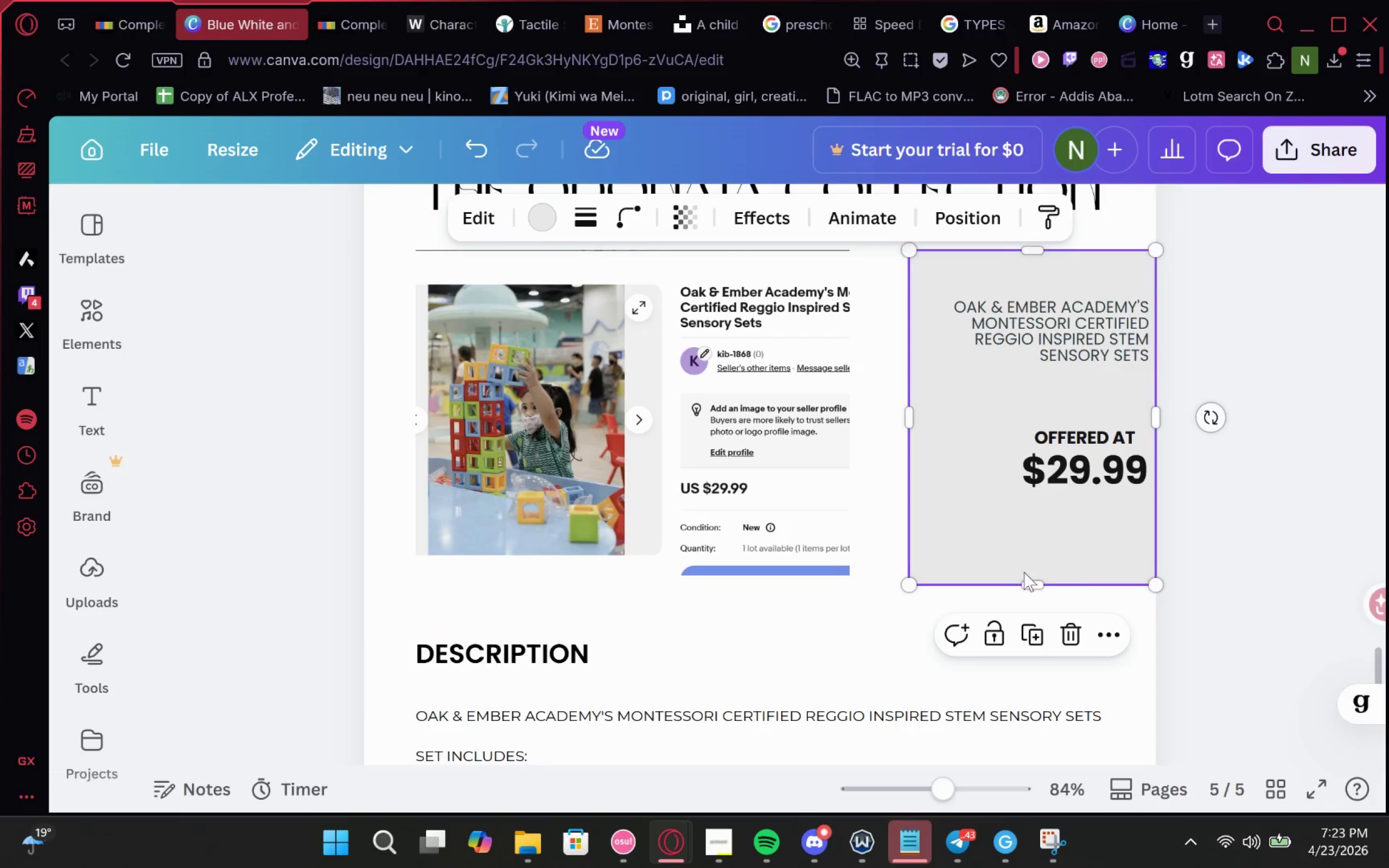 
left_click_drag(start_coordinate=[1027, 580], to_coordinate=[1036, 493])
 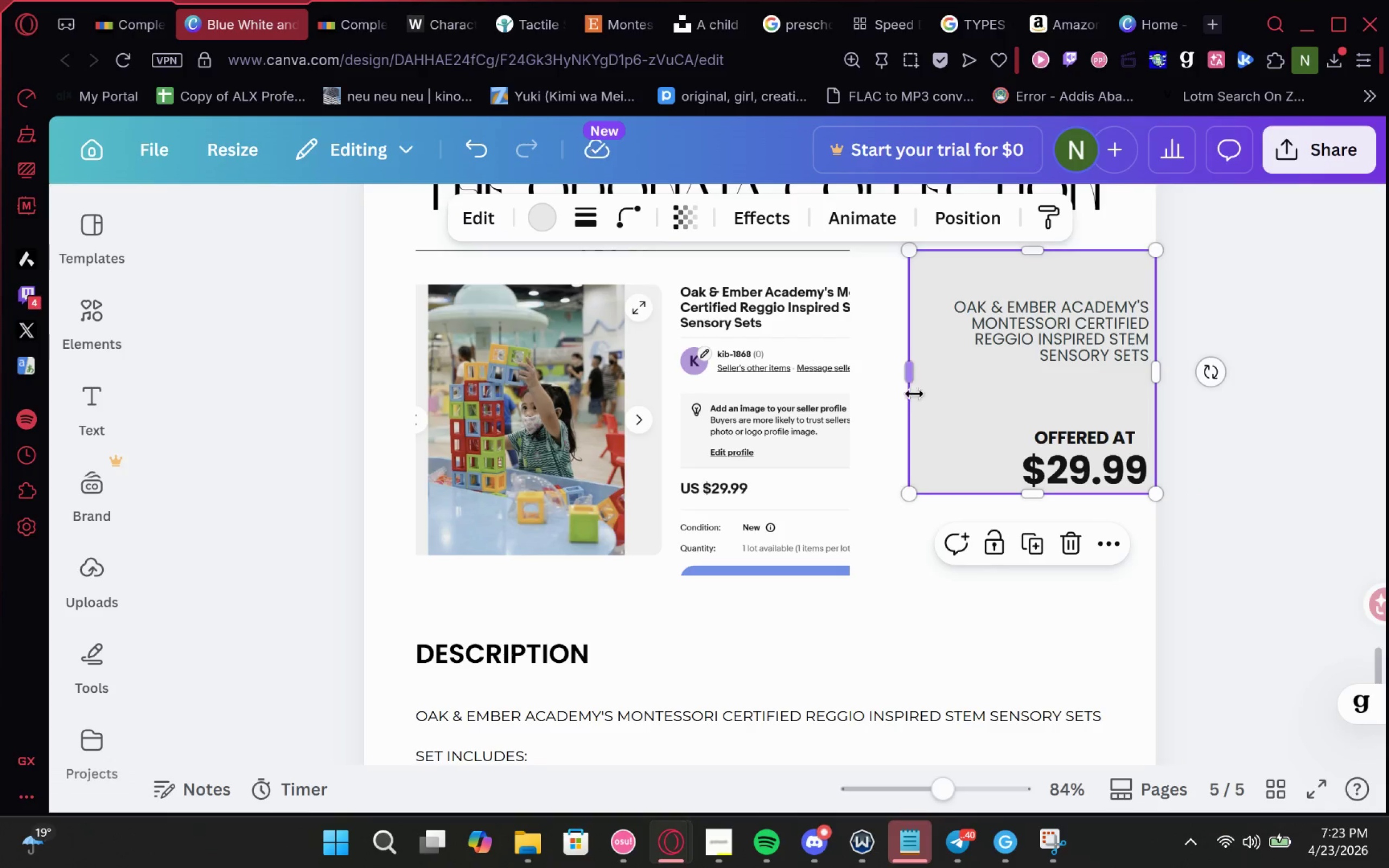 
left_click_drag(start_coordinate=[907, 377], to_coordinate=[946, 380])
 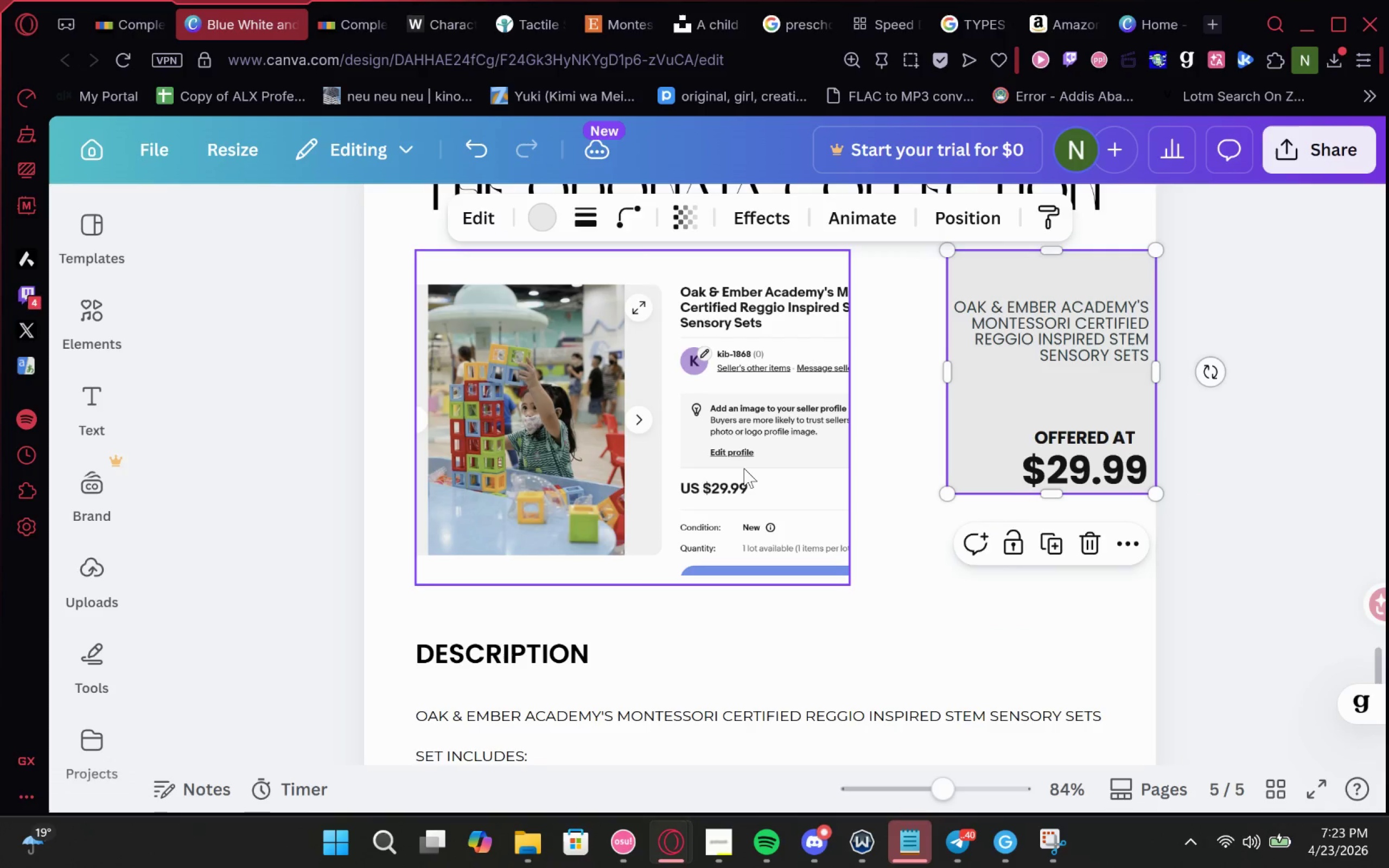 
left_click_drag(start_coordinate=[734, 473], to_coordinate=[736, 470])
 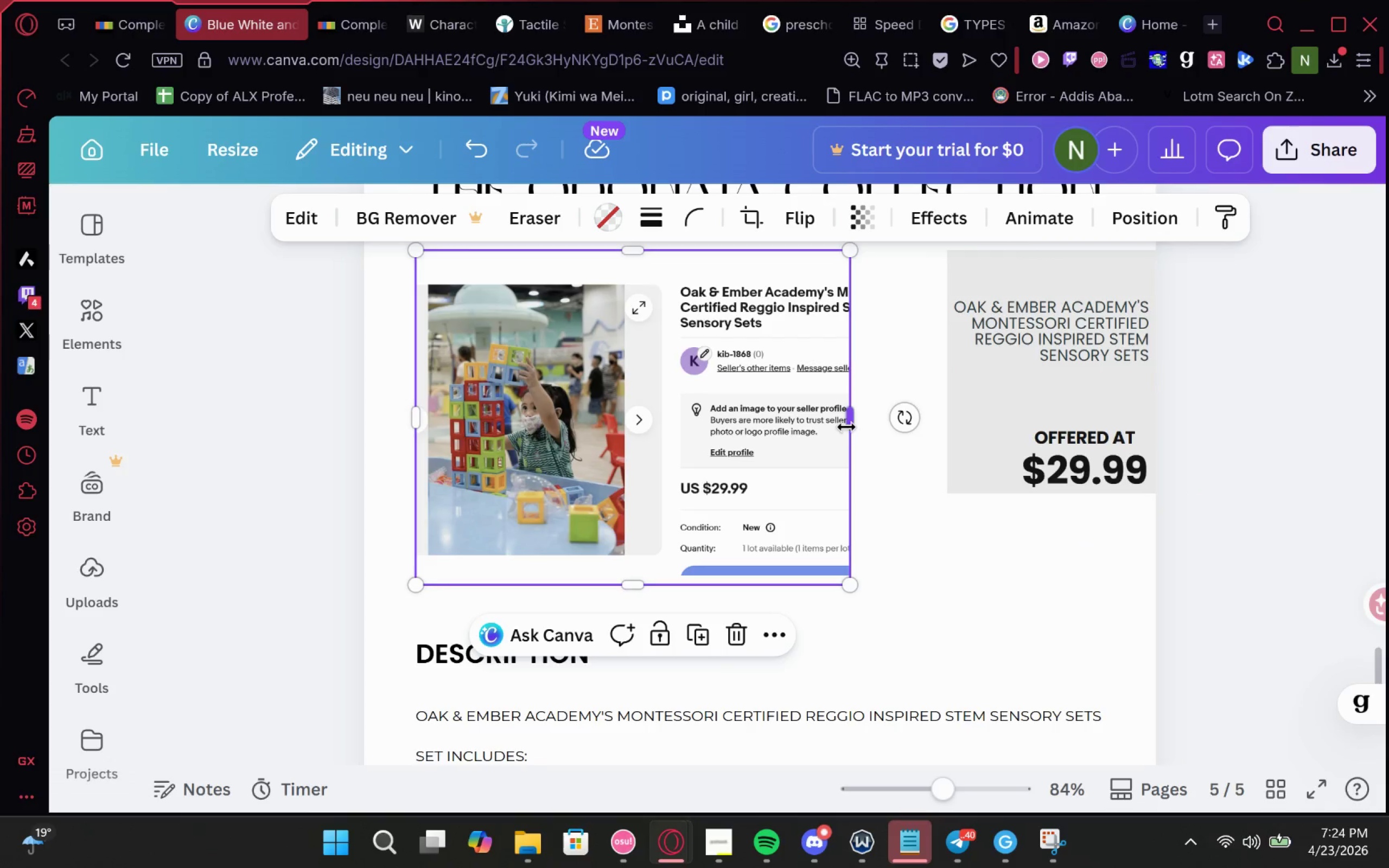 
left_click_drag(start_coordinate=[847, 426], to_coordinate=[942, 444])
 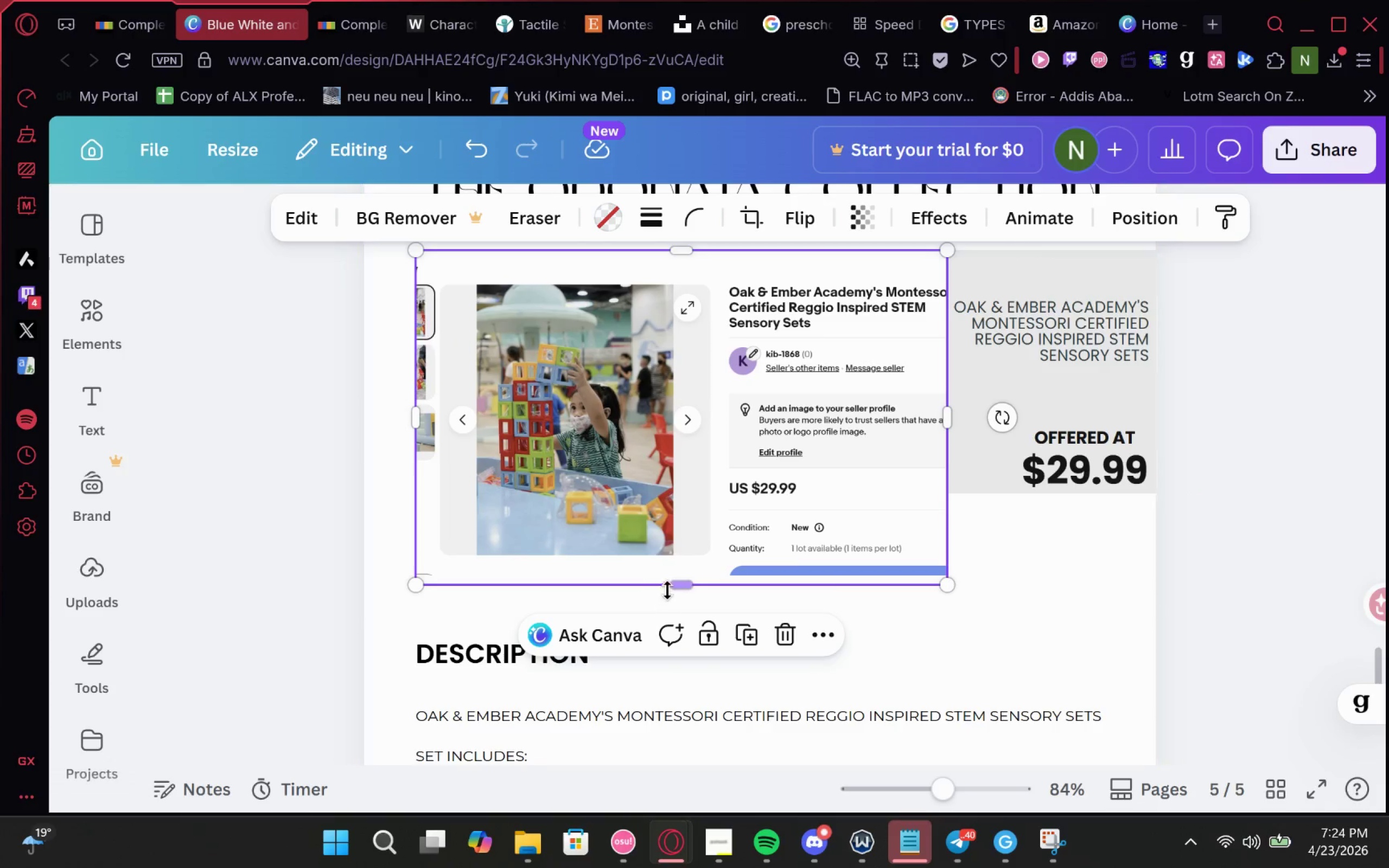 
left_click_drag(start_coordinate=[670, 589], to_coordinate=[673, 502])
 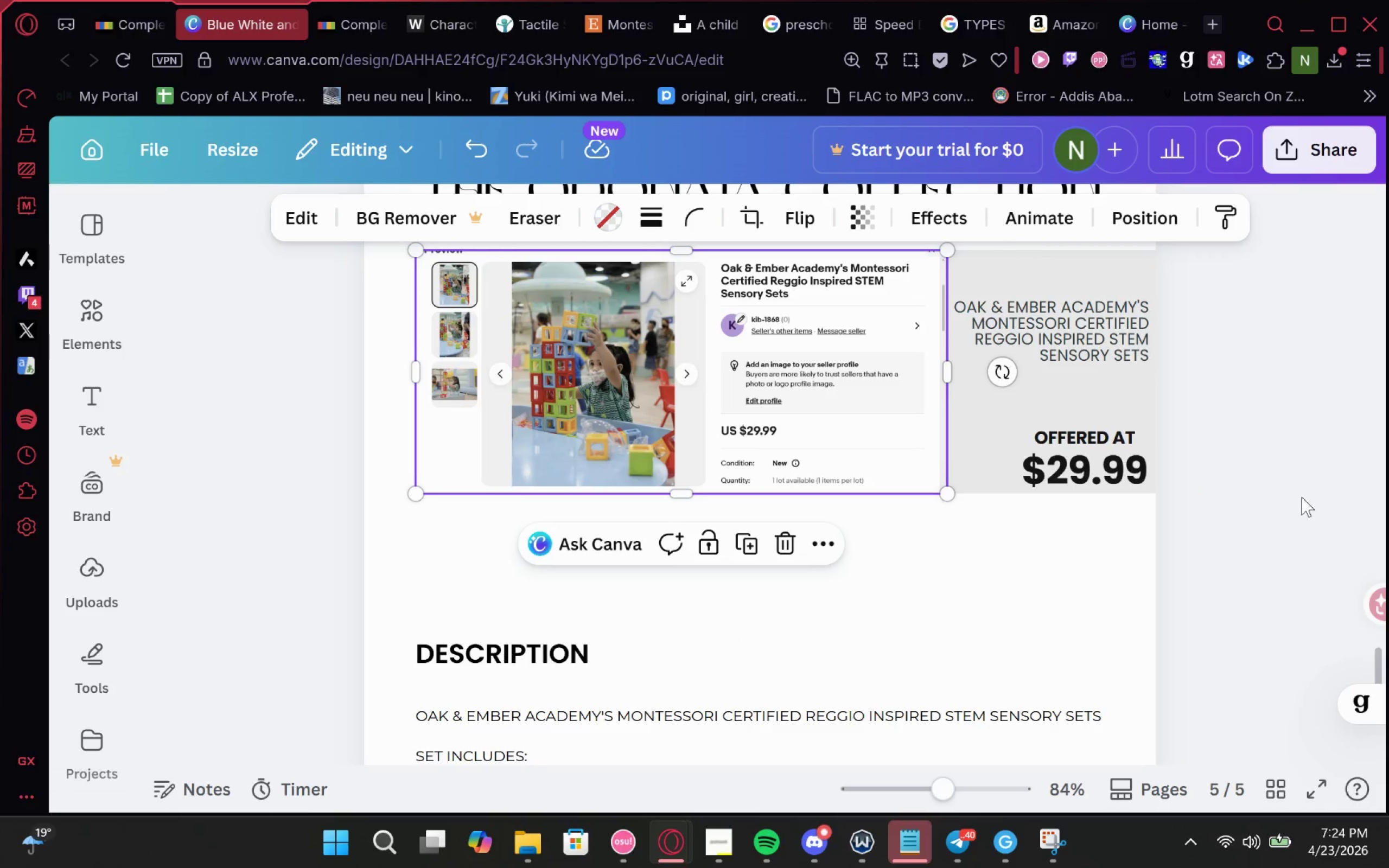 
left_click([1334, 456])
 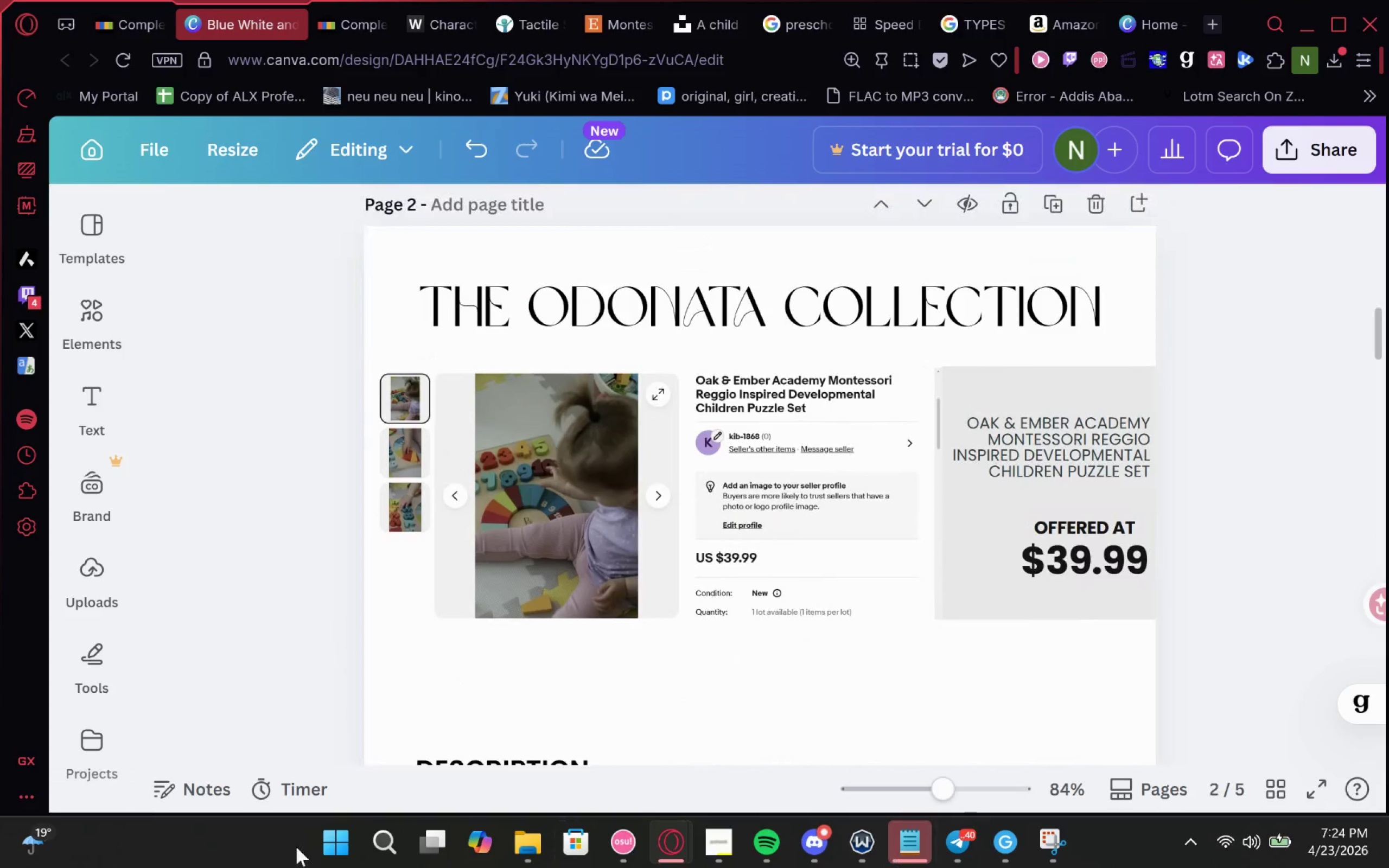 
wait(5.58)
 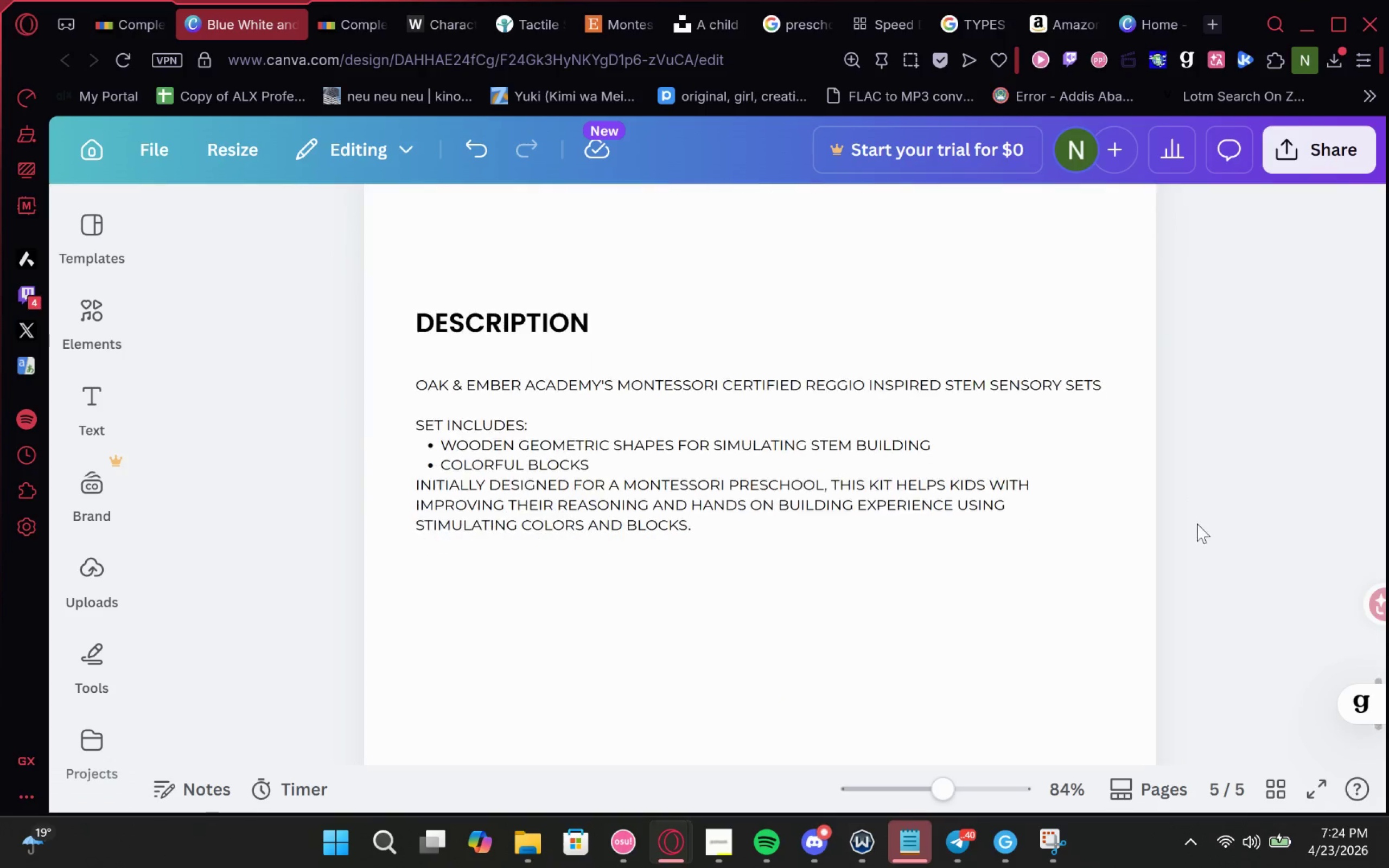 
left_click_drag(start_coordinate=[362, 486], to_coordinate=[412, 488])
 